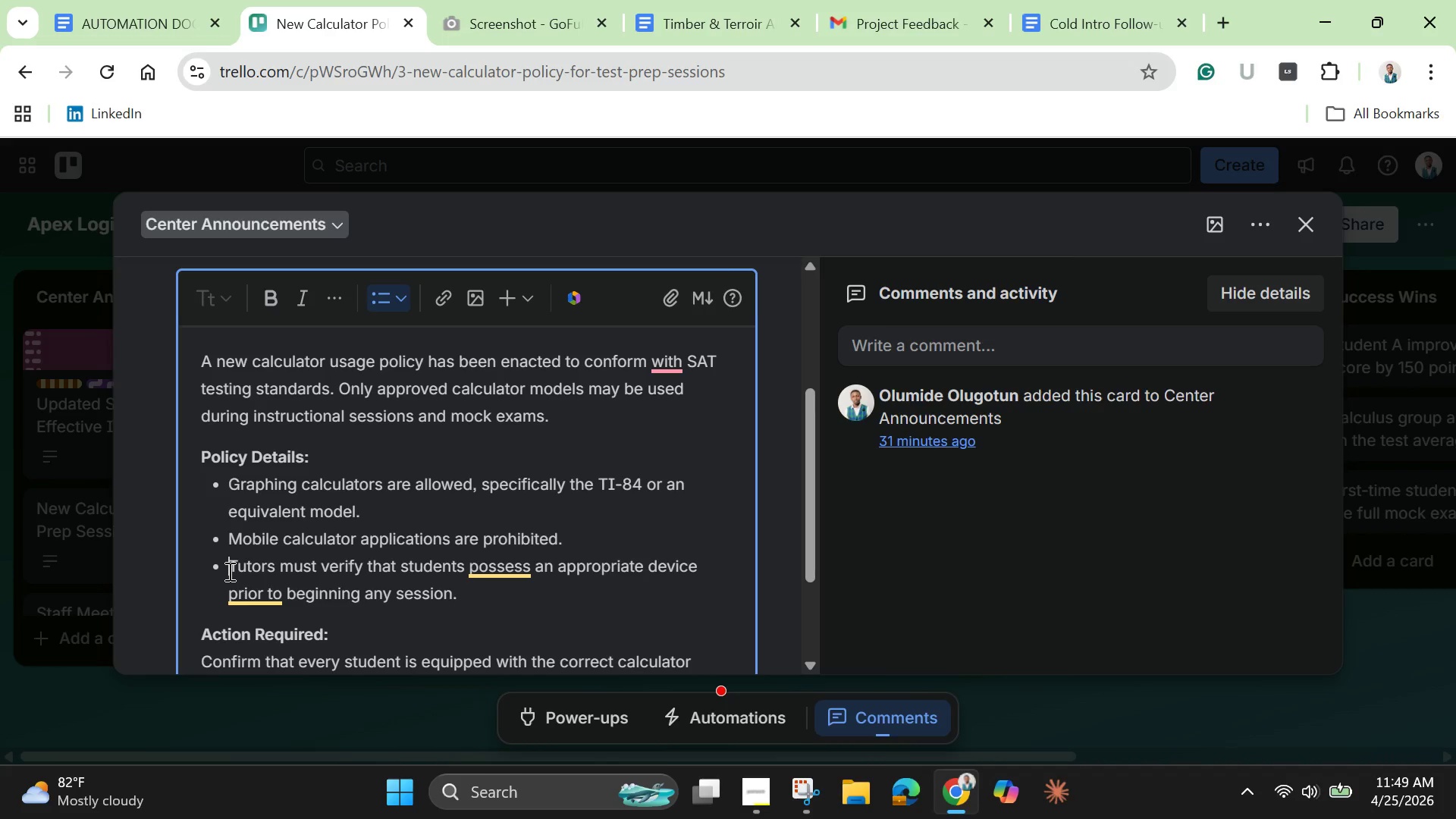 
key(Enter)
 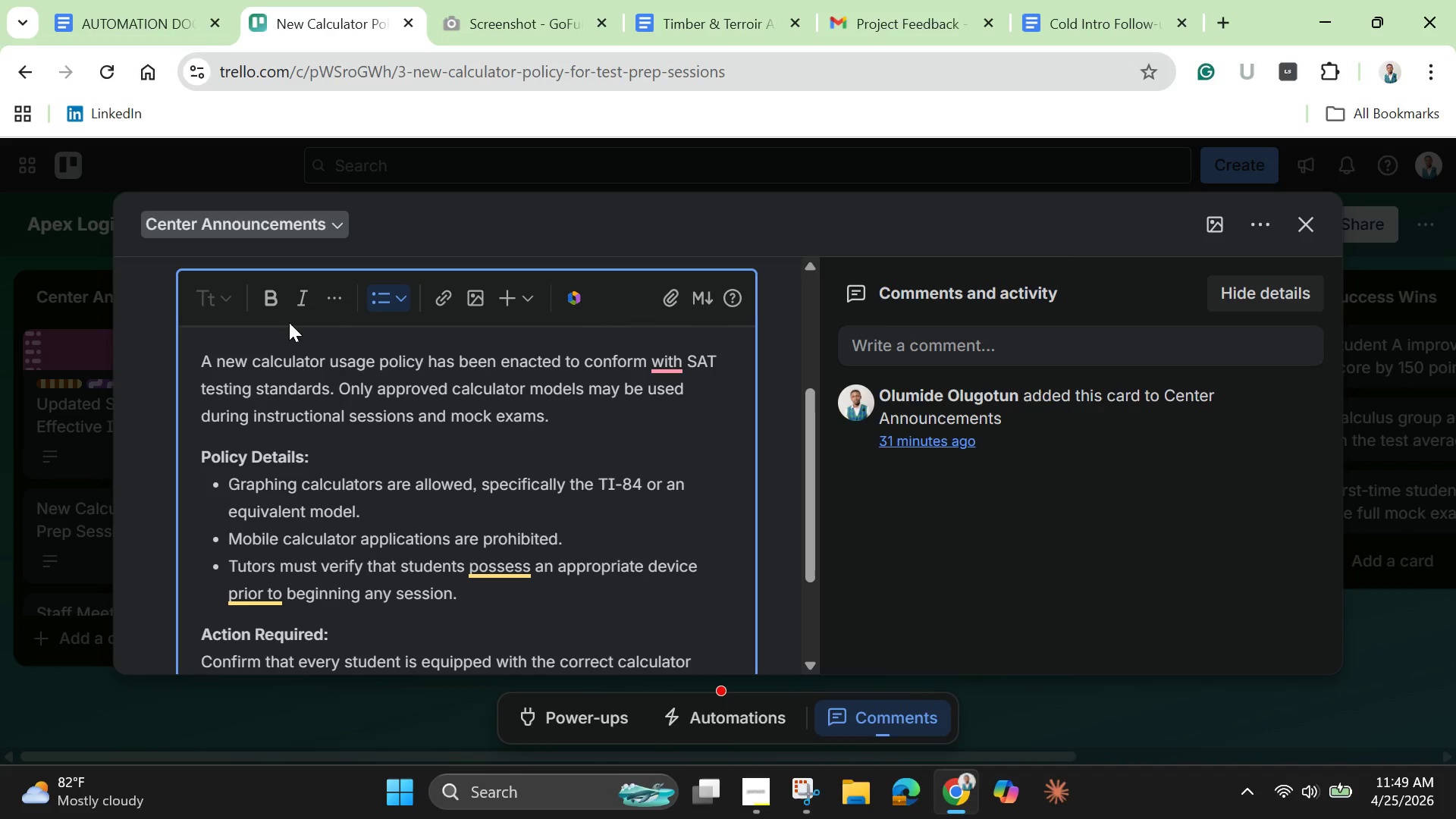 
scroll: coordinate [309, 366], scroll_direction: down, amount: 3.0
 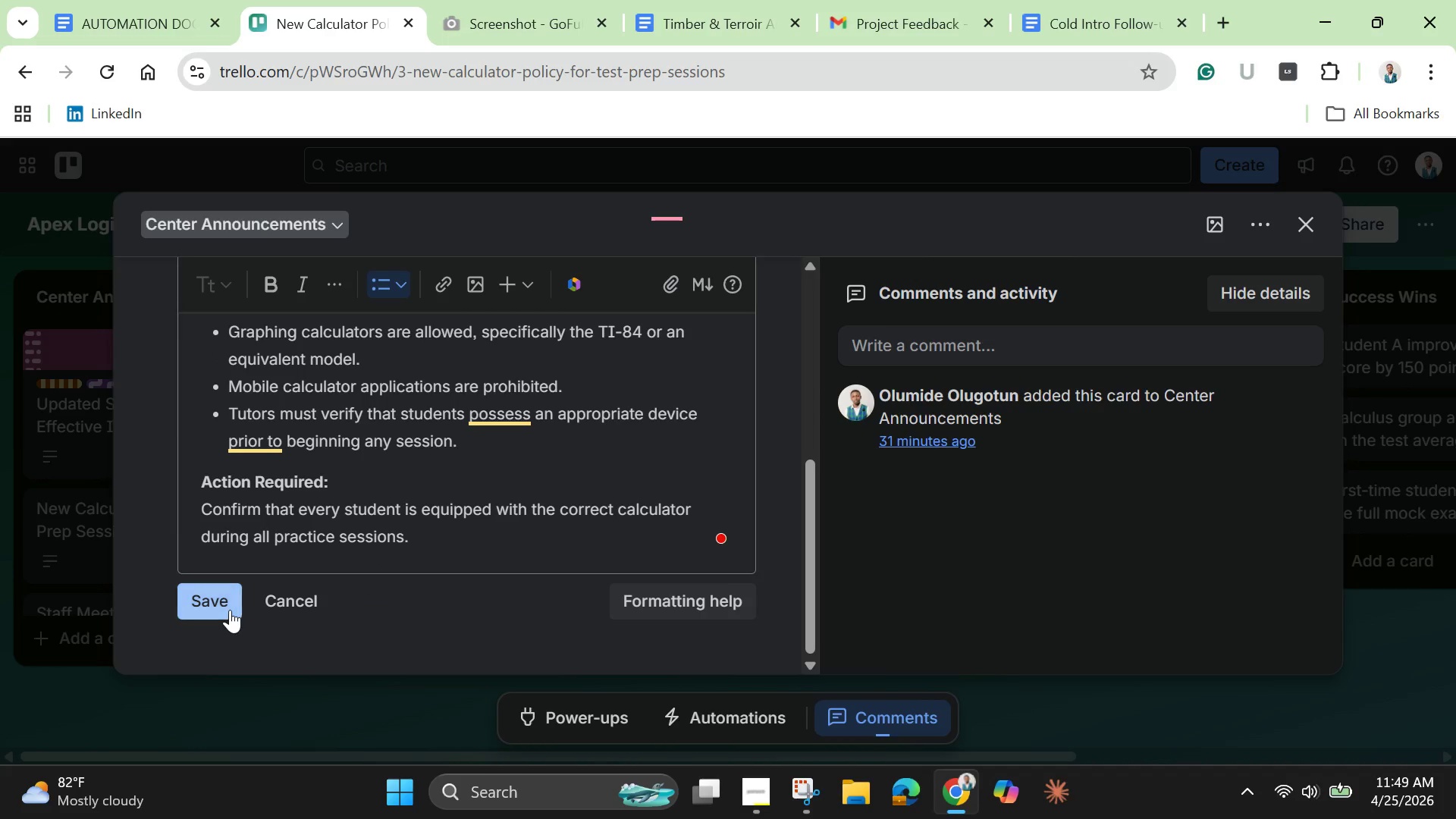 
left_click([230, 610])
 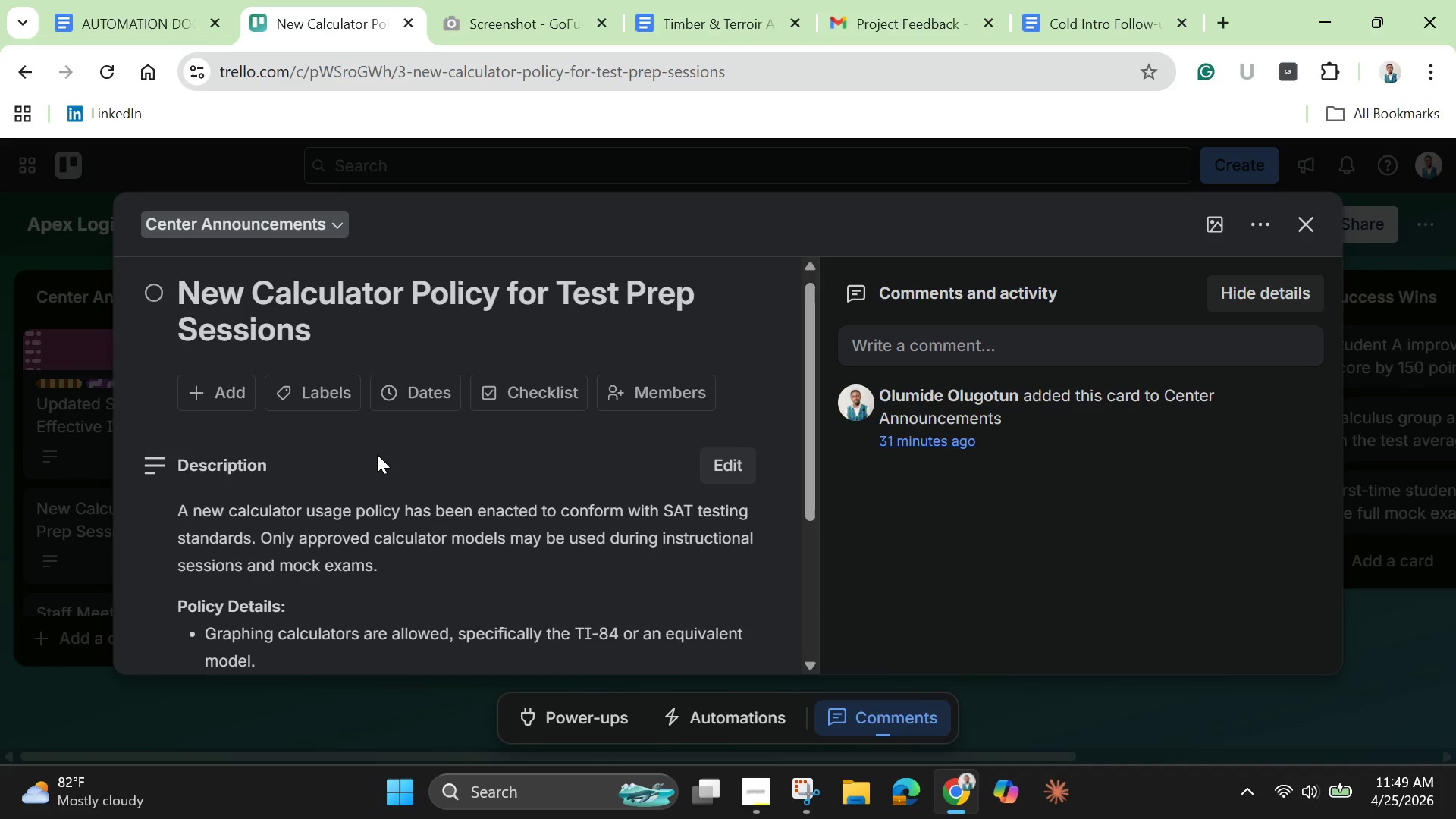 
scroll: coordinate [377, 457], scroll_direction: down, amount: 2.0
 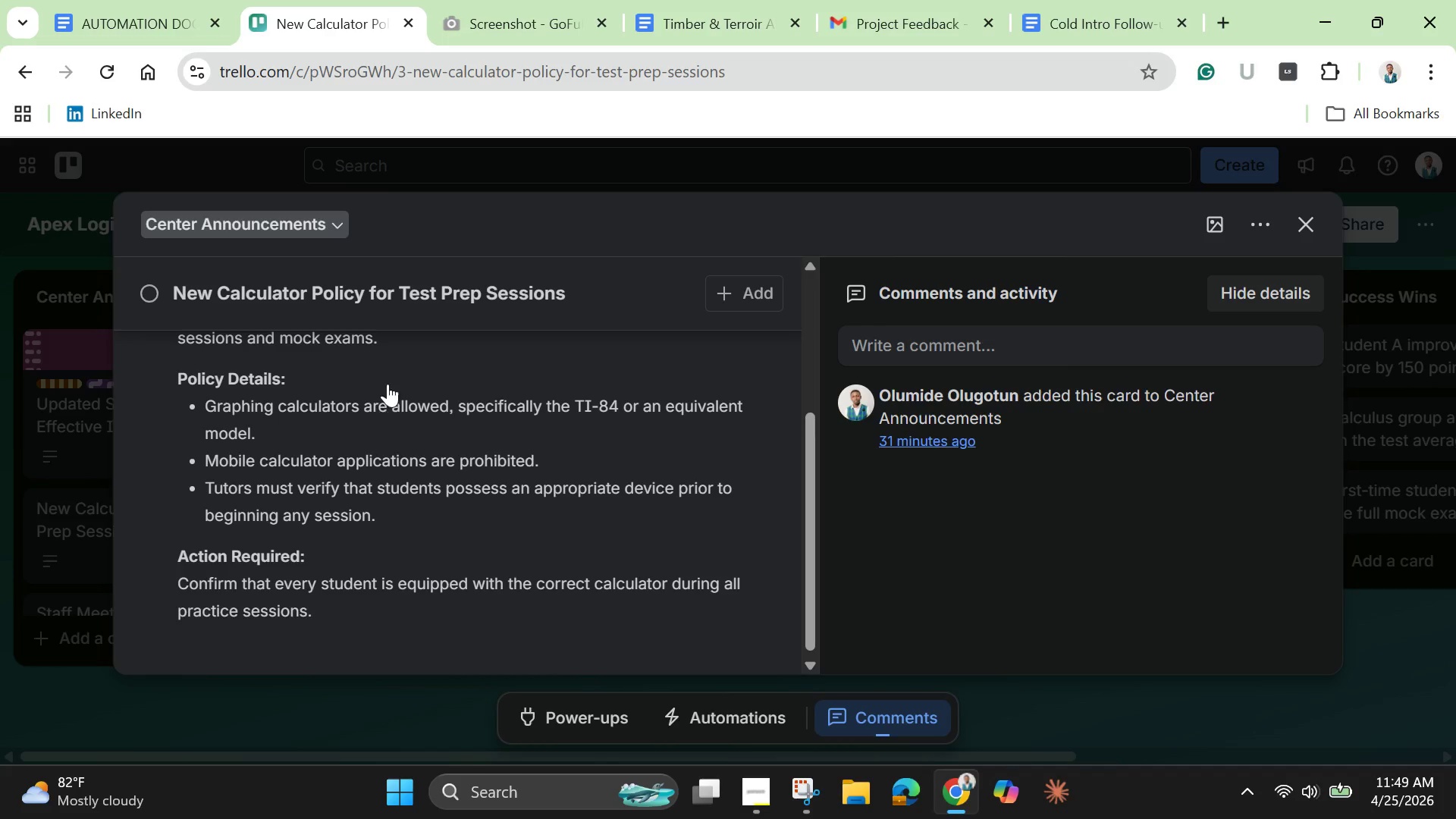 
scroll: coordinate [319, 387], scroll_direction: up, amount: 2.0
 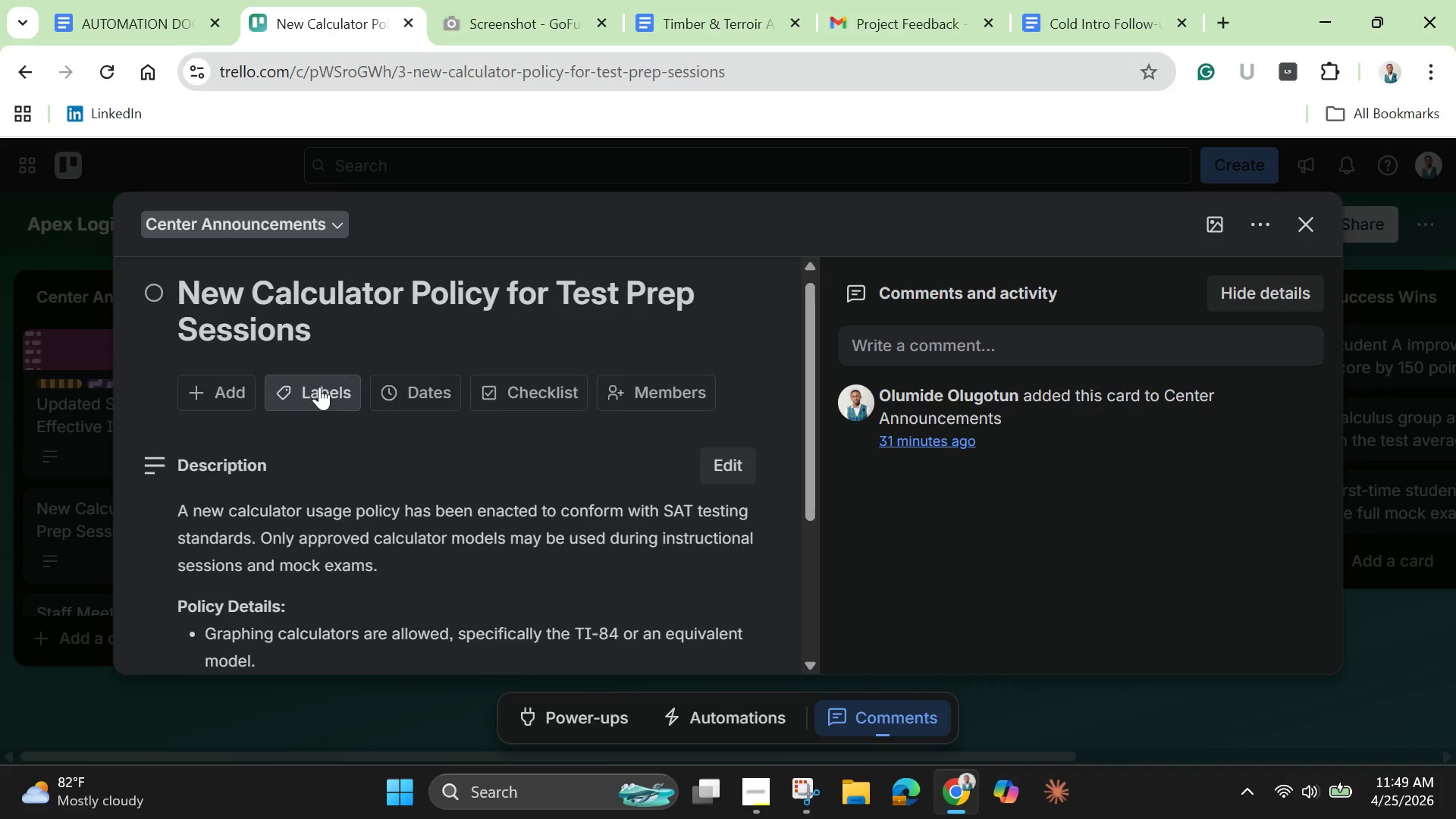 
left_click([319, 387])
 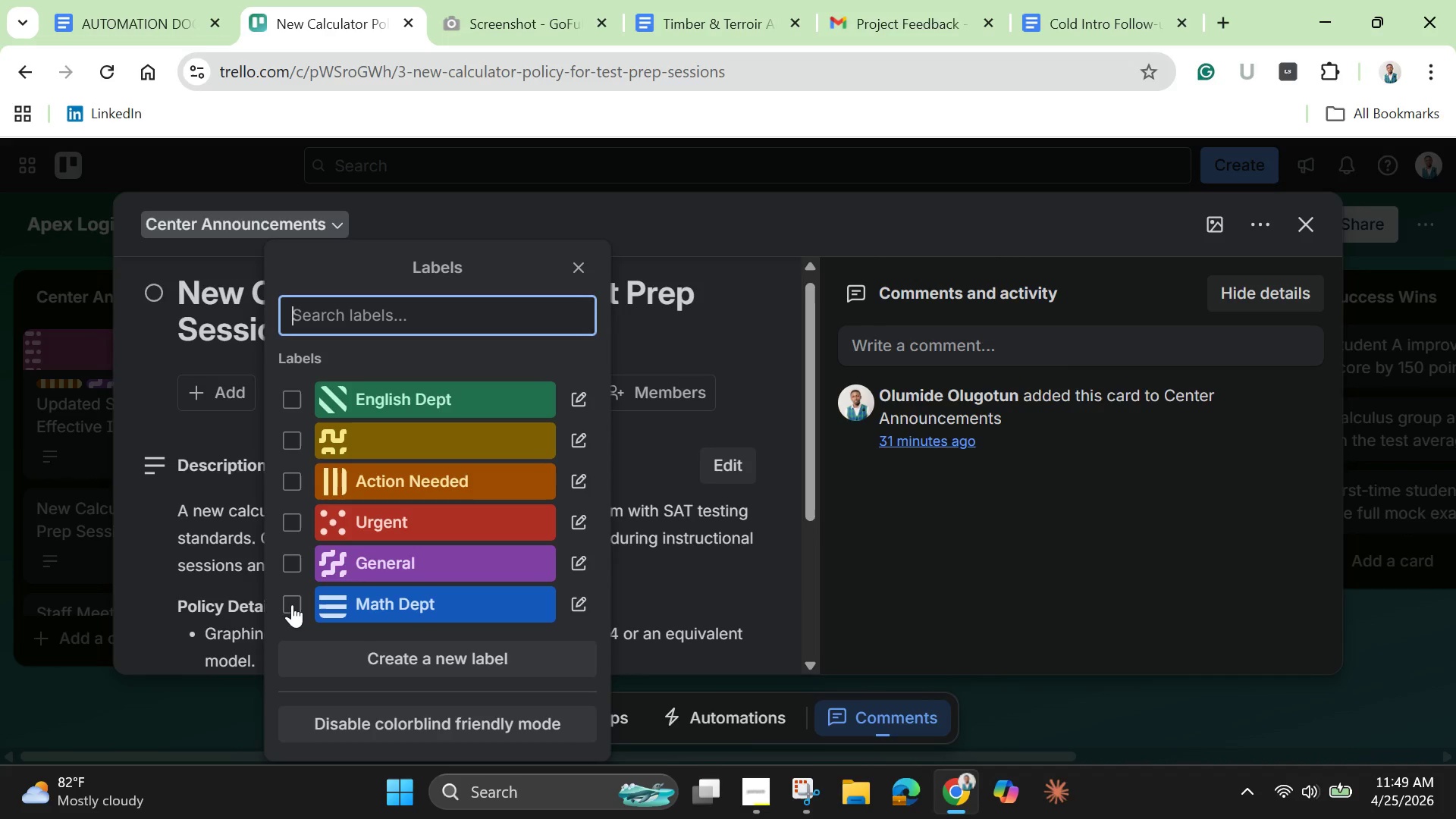 
left_click([292, 601])
 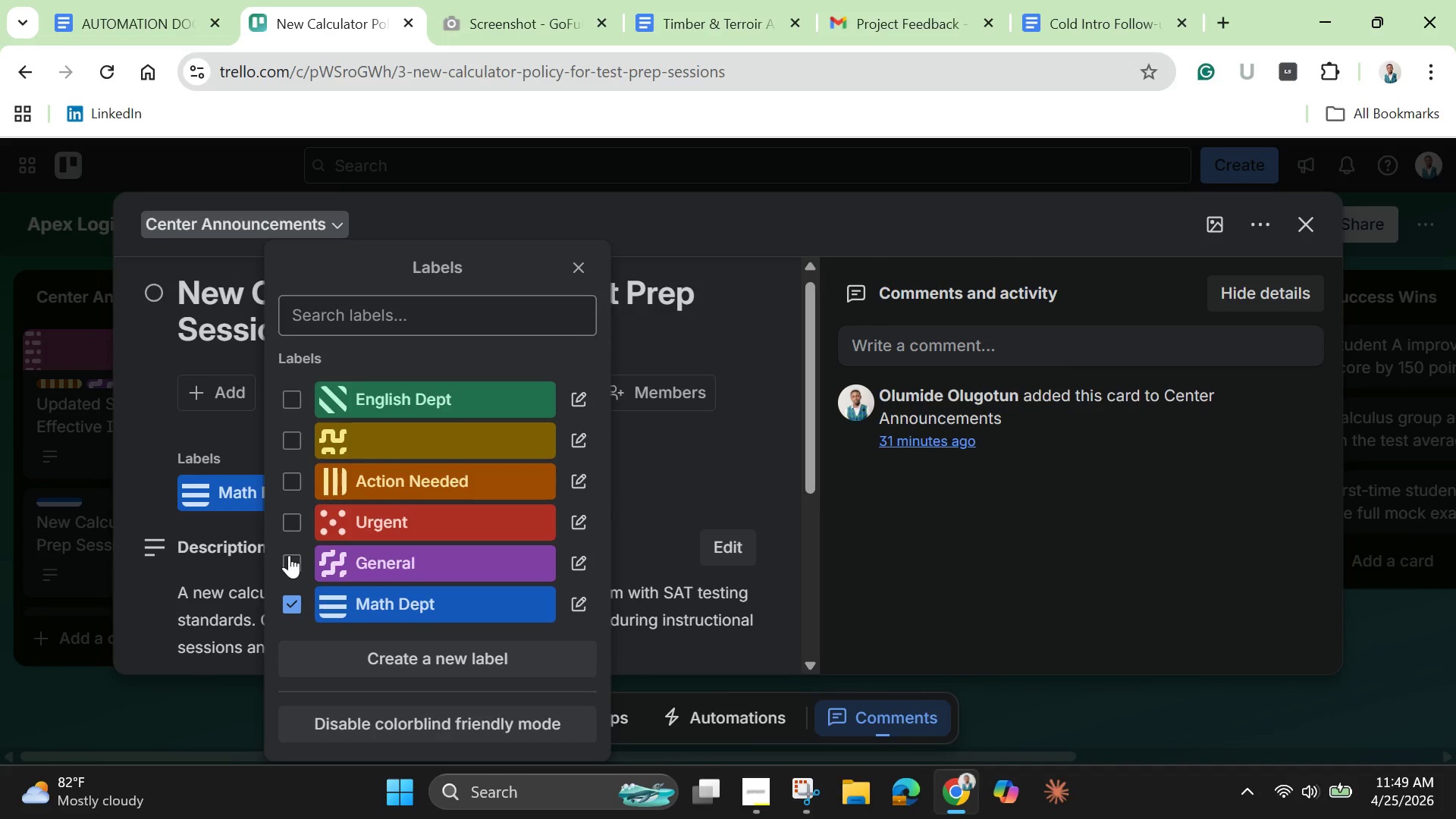 
left_click([289, 555])
 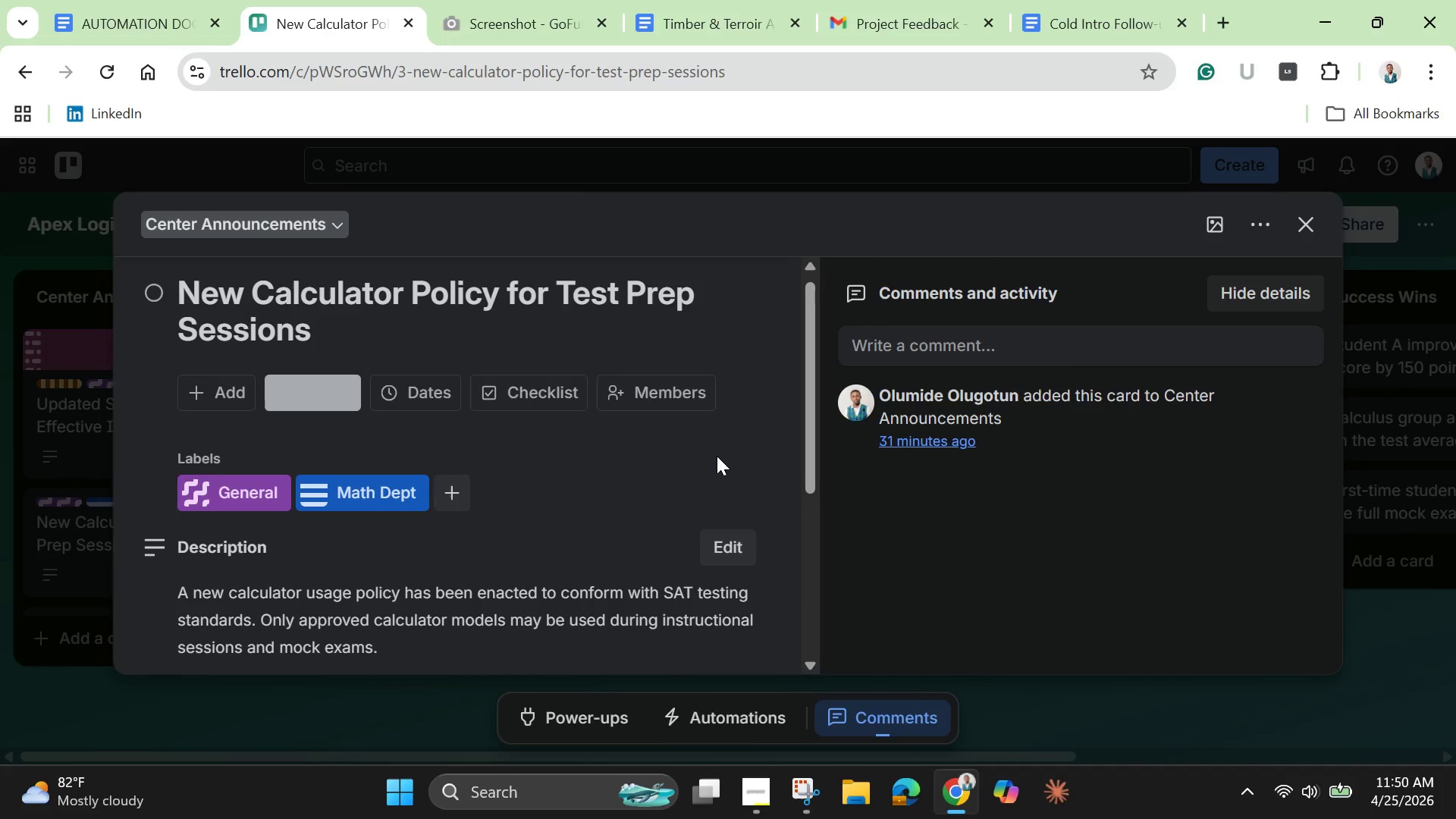 
left_click([717, 456])
 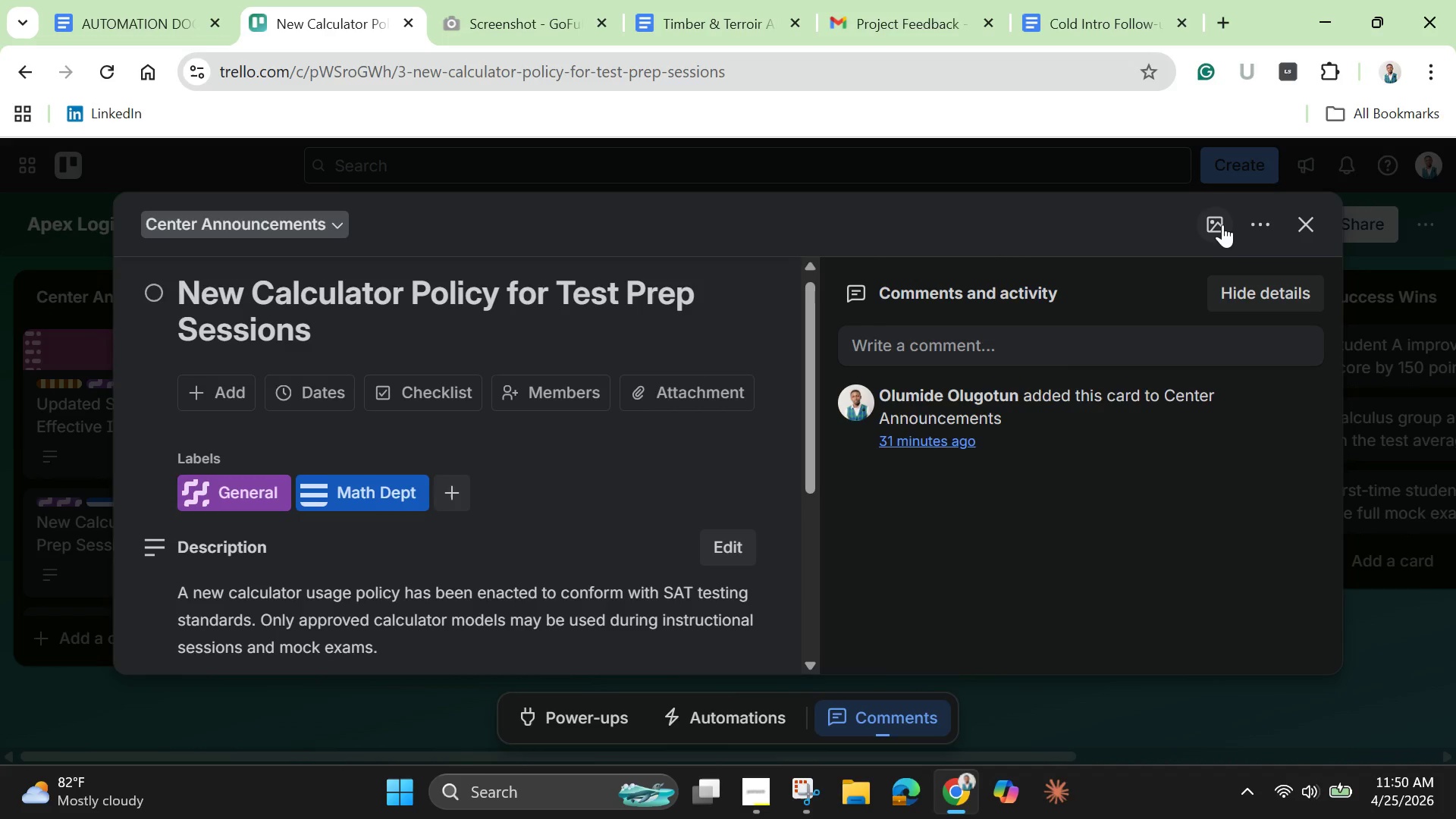 
left_click([1219, 221])
 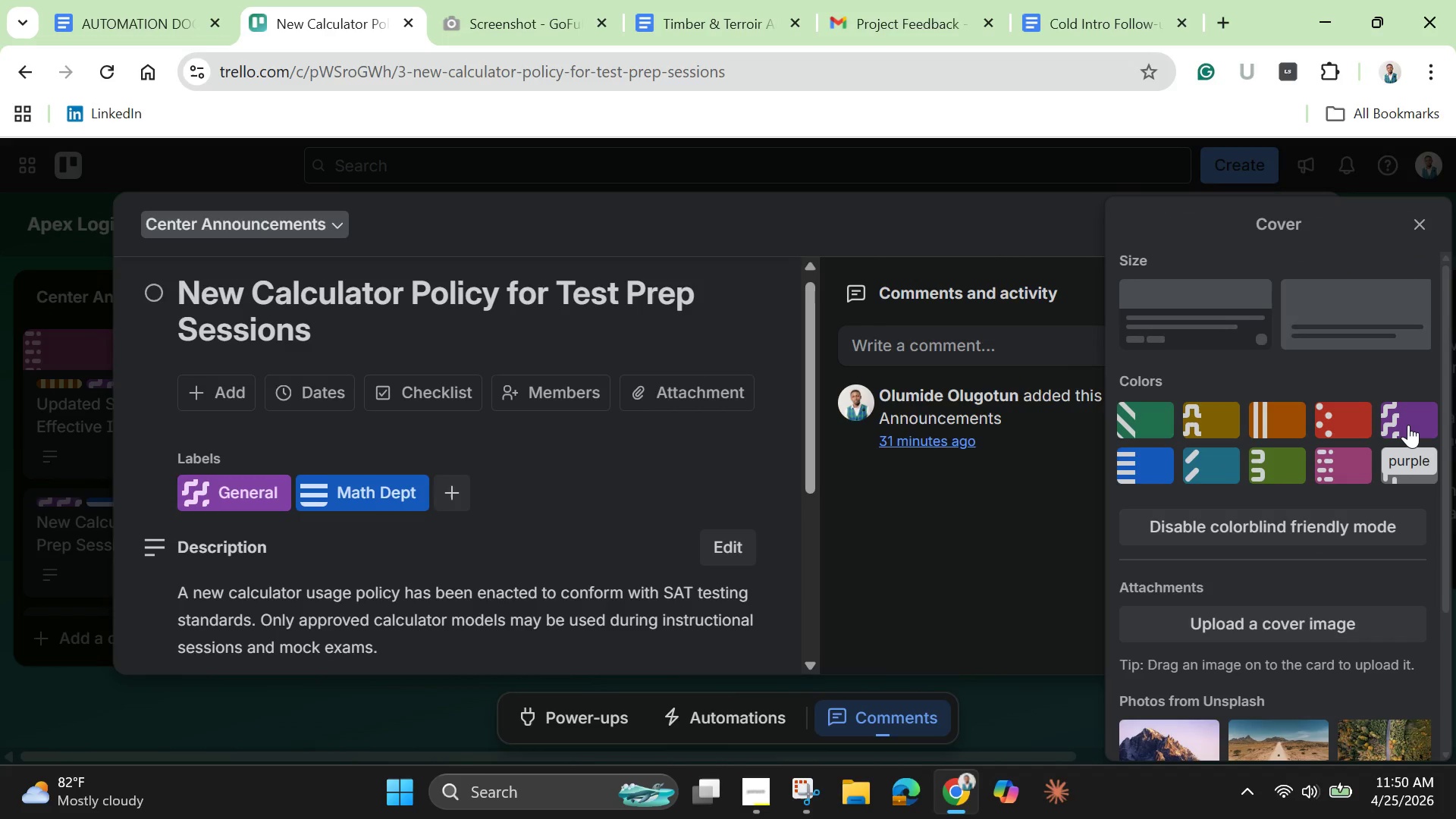 
left_click([1408, 425])
 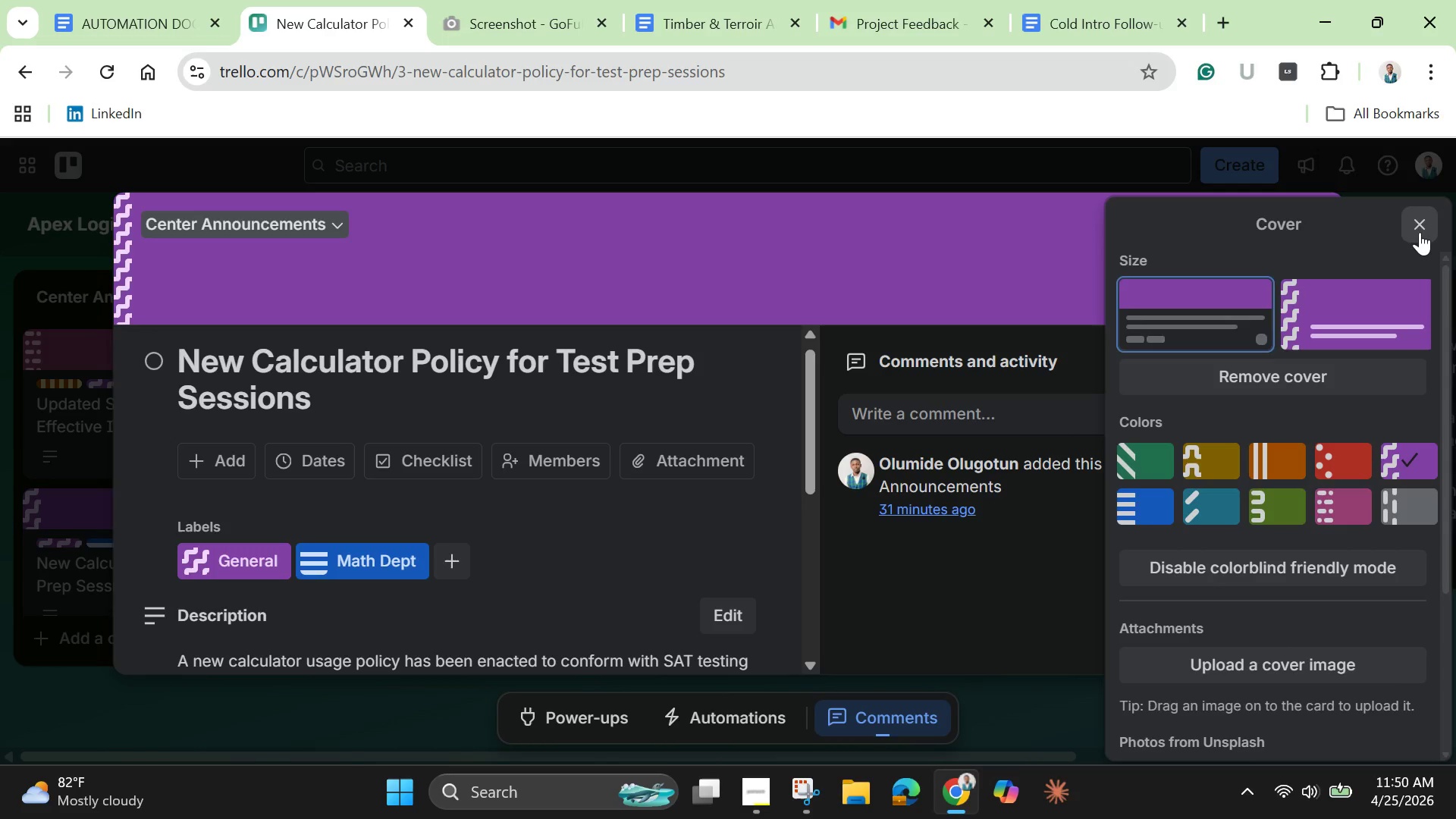 
left_click([1420, 232])
 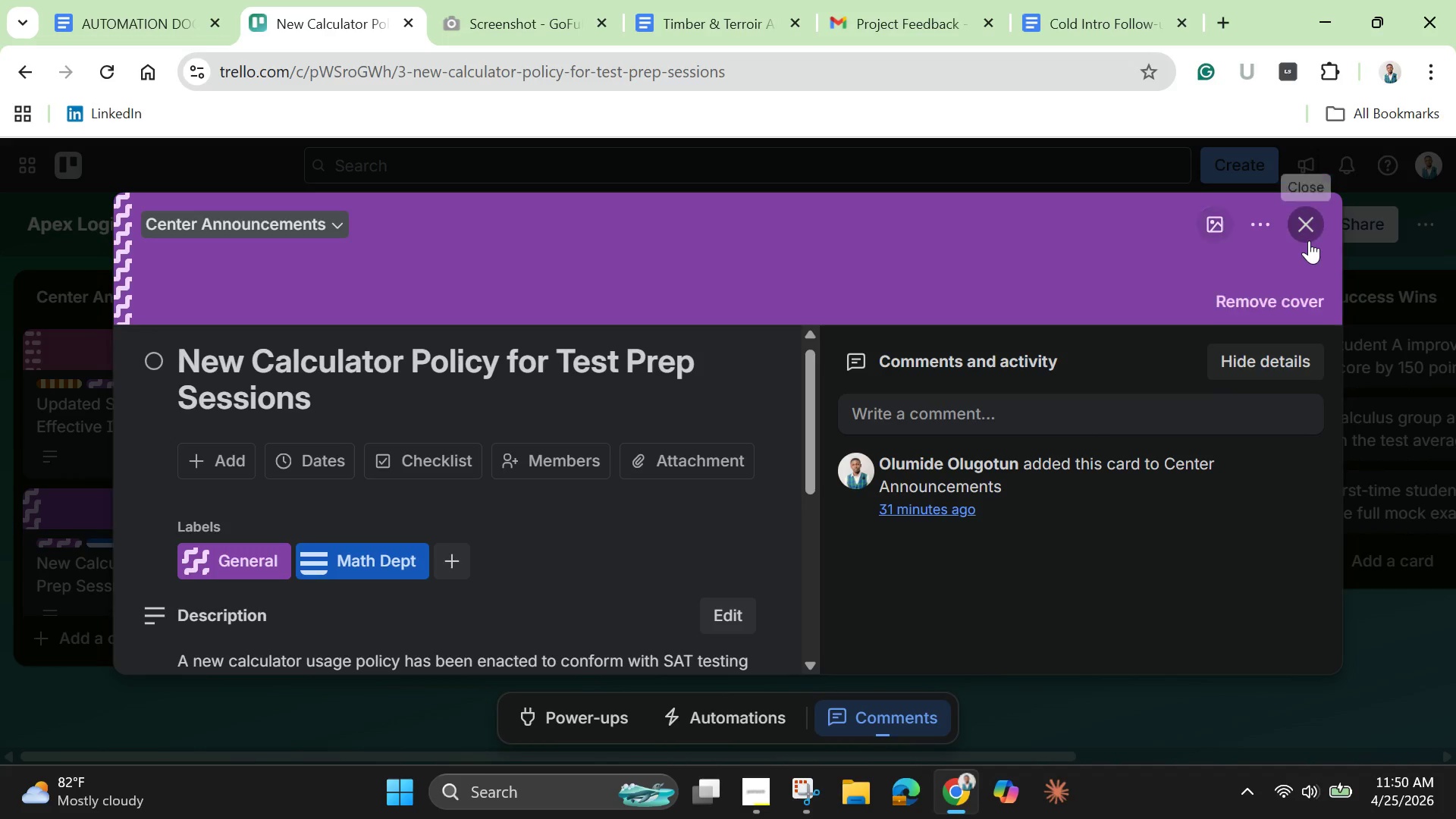 
left_click([1309, 240])
 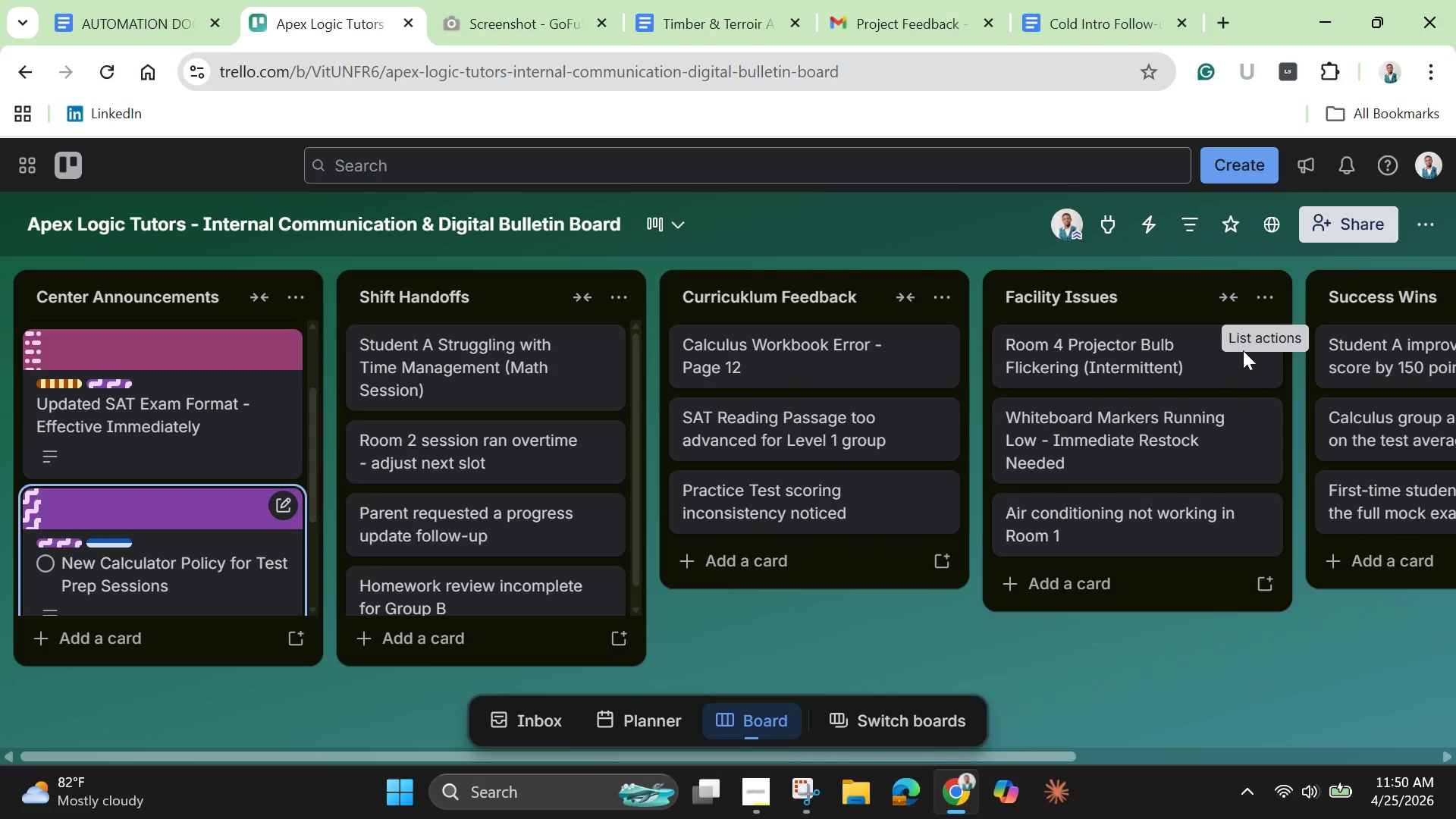 
wait(10.3)
 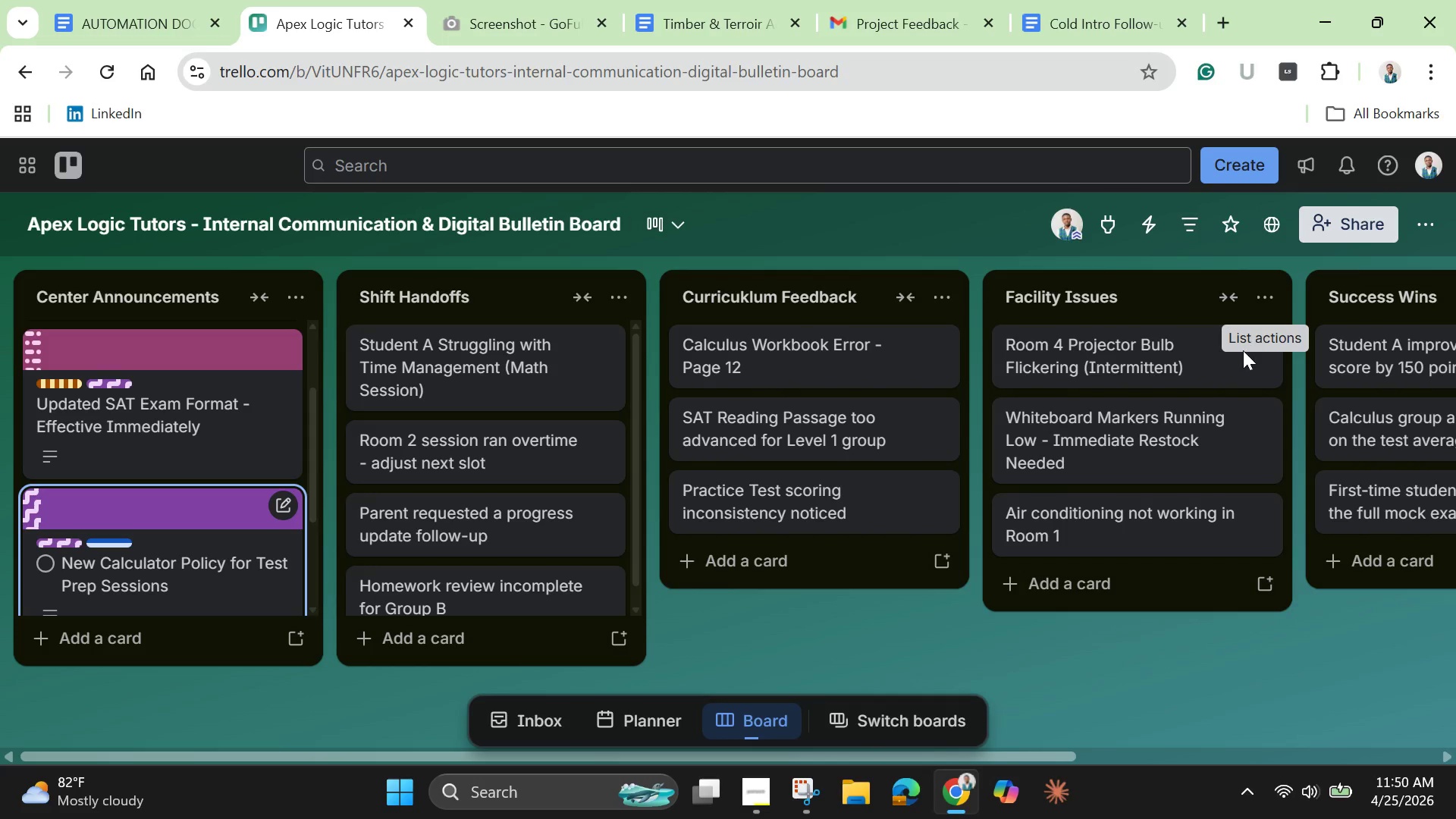 
scroll: coordinate [55, 634], scroll_direction: down, amount: 1.0
 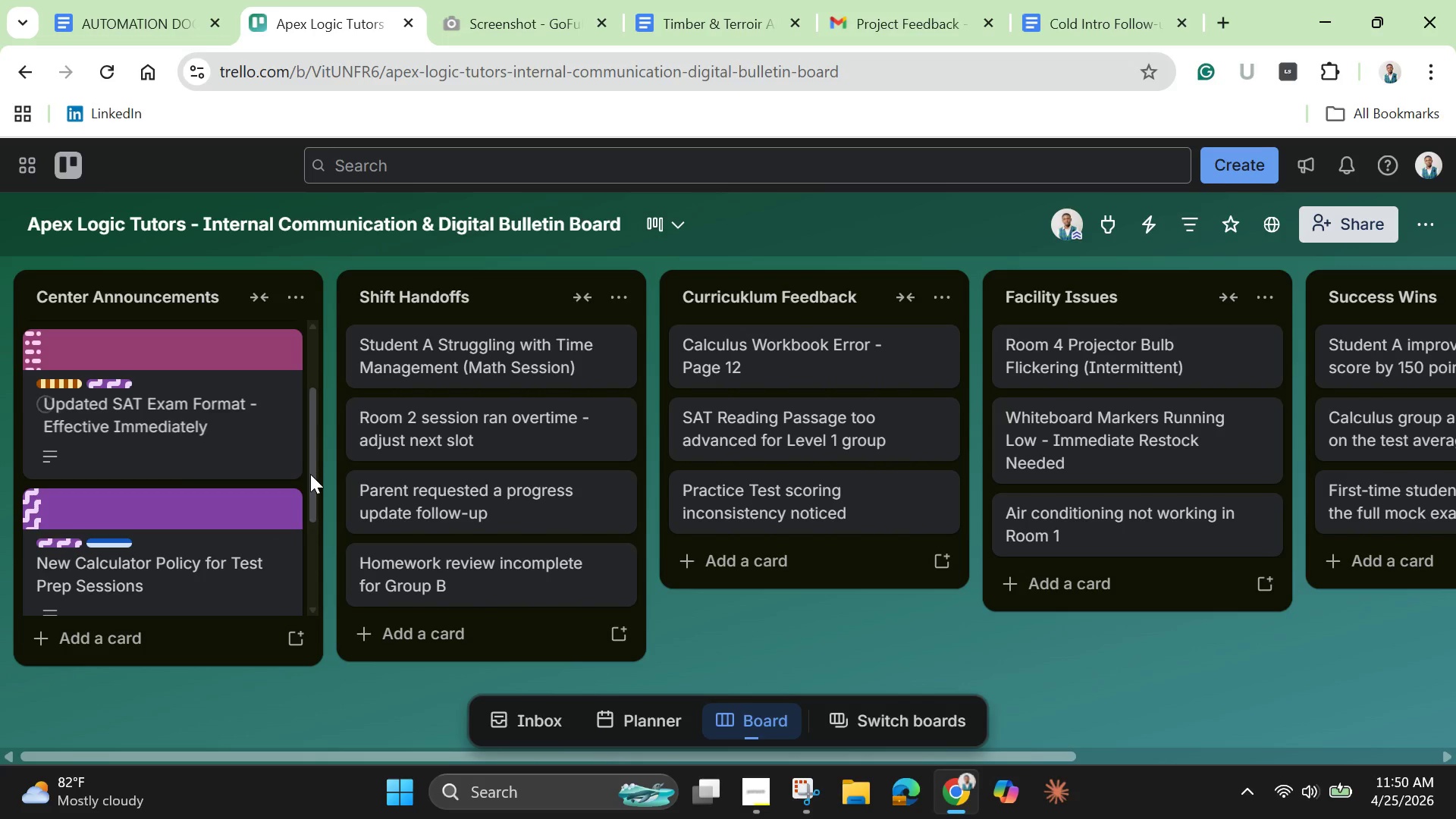 
left_click_drag(start_coordinate=[311, 475], to_coordinate=[314, 549])
 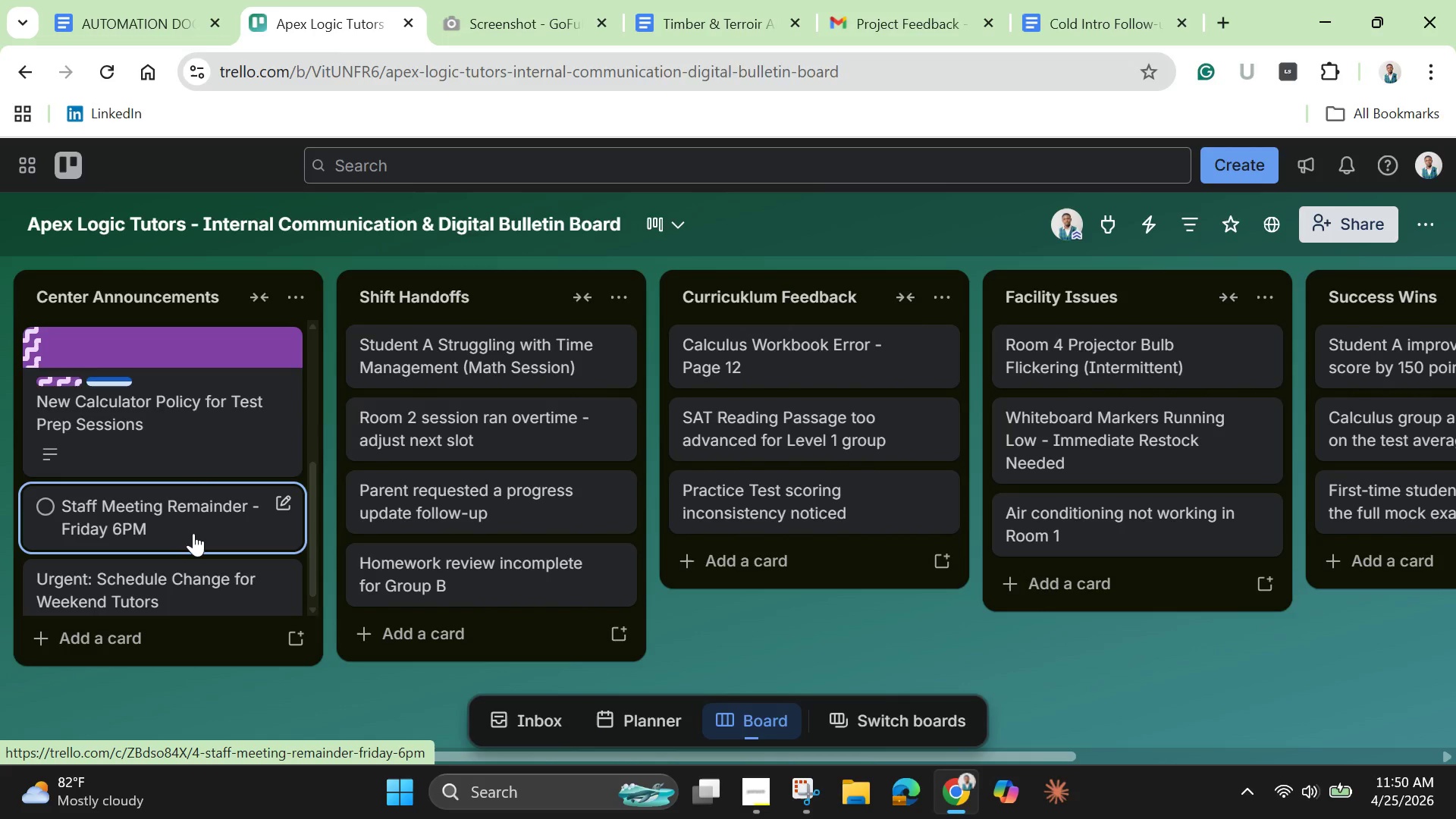 
left_click([193, 533])
 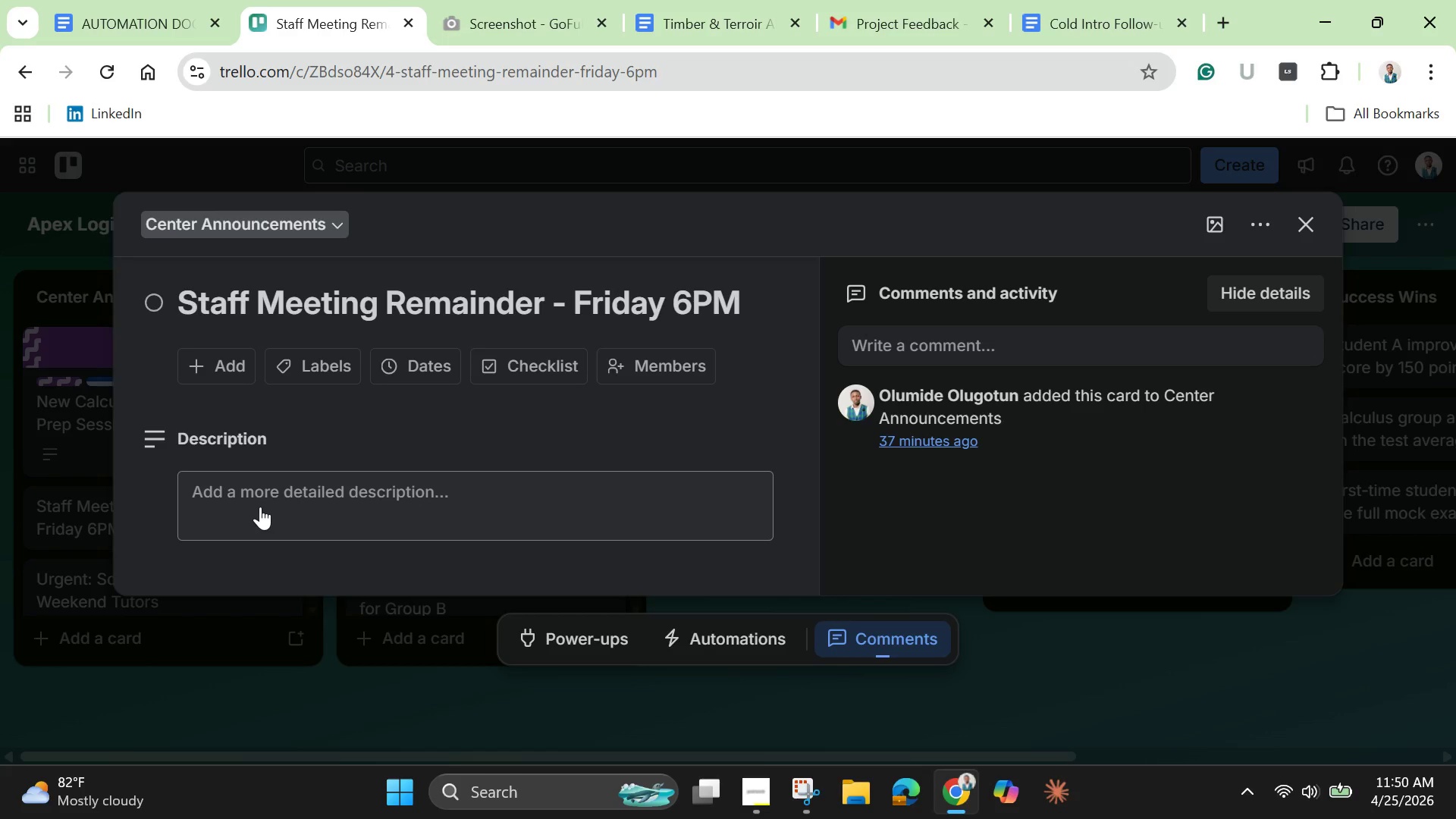 
wait(18.67)
 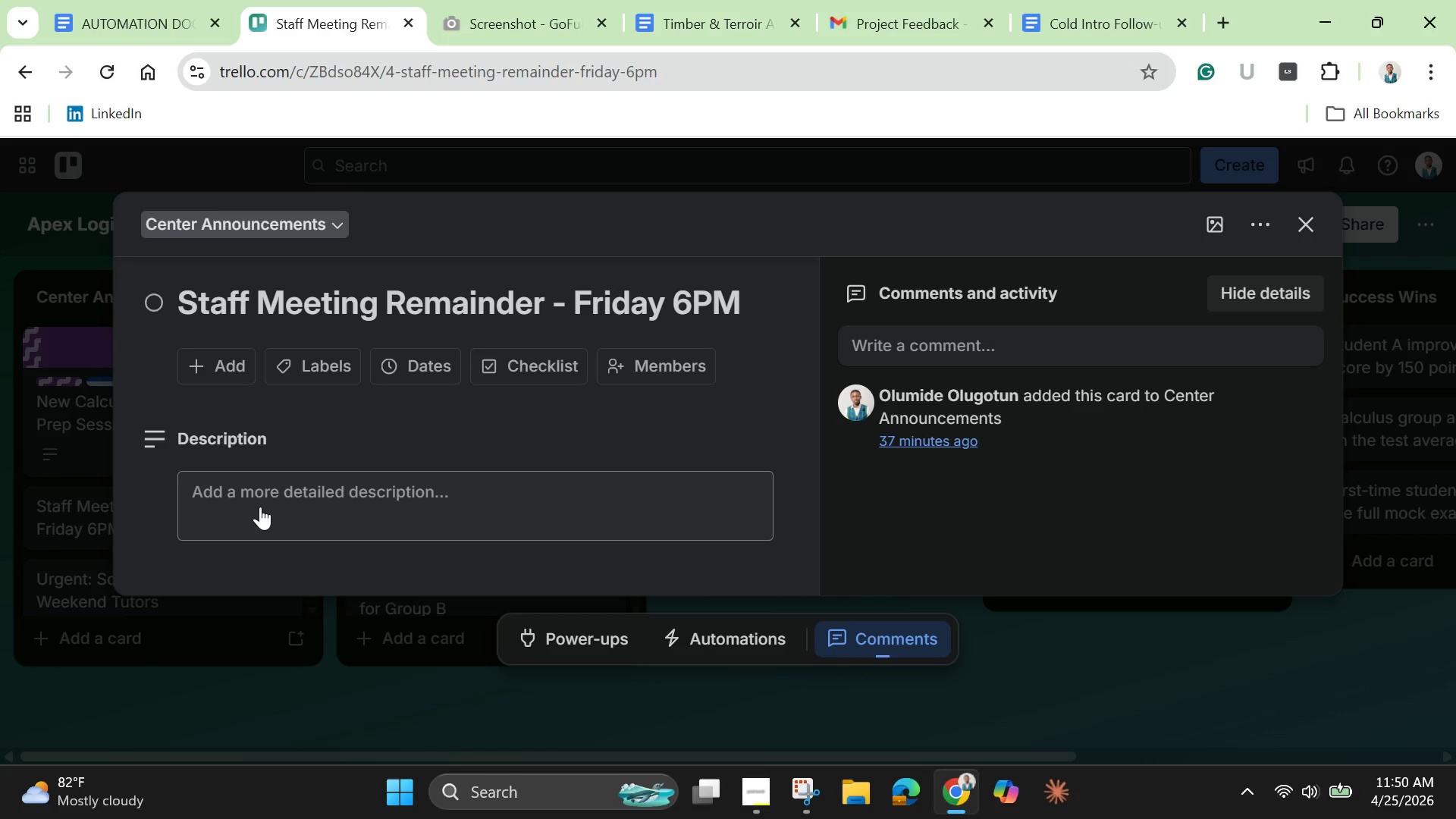 
left_click([348, 365])
 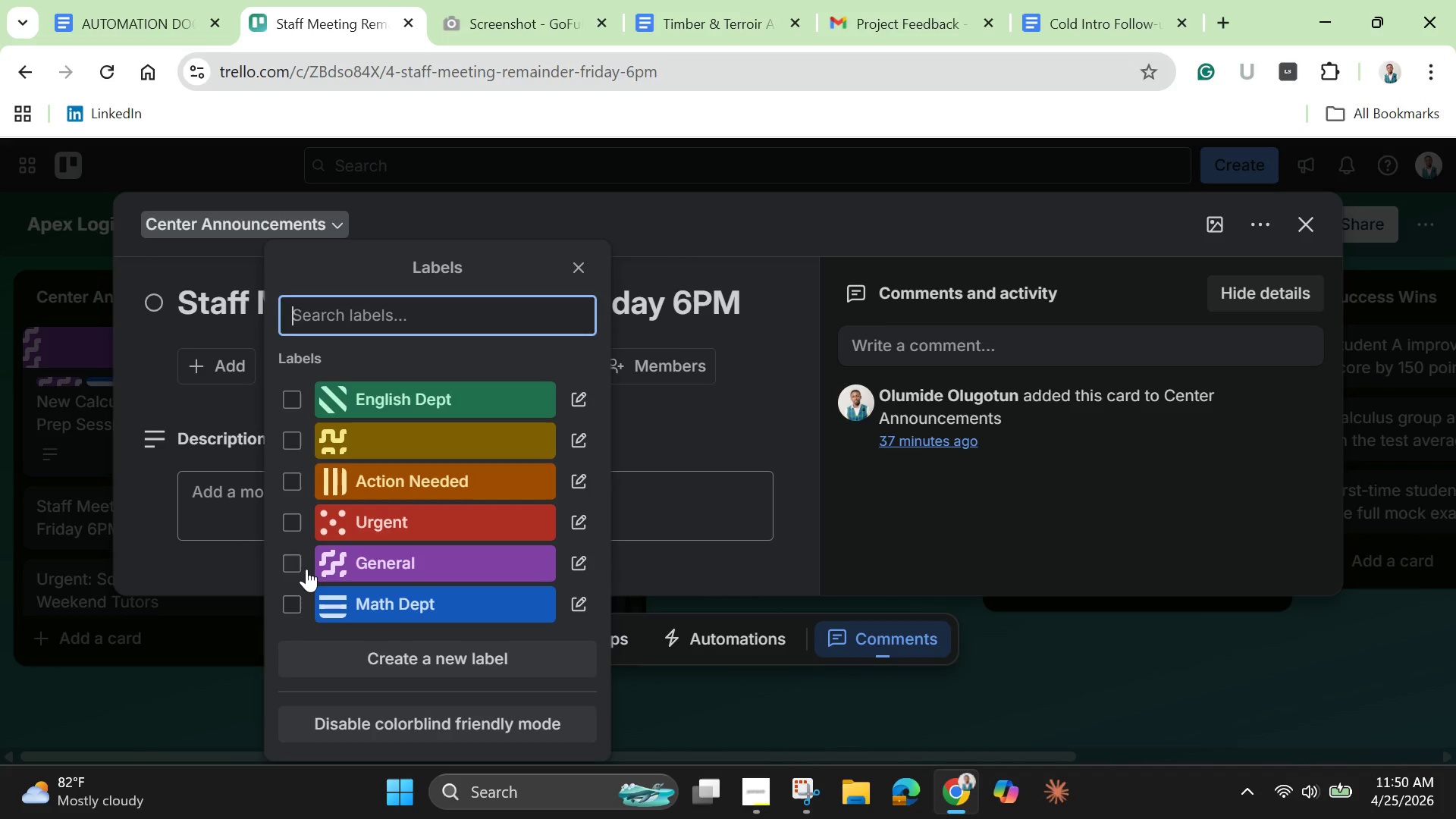 
left_click([305, 568])
 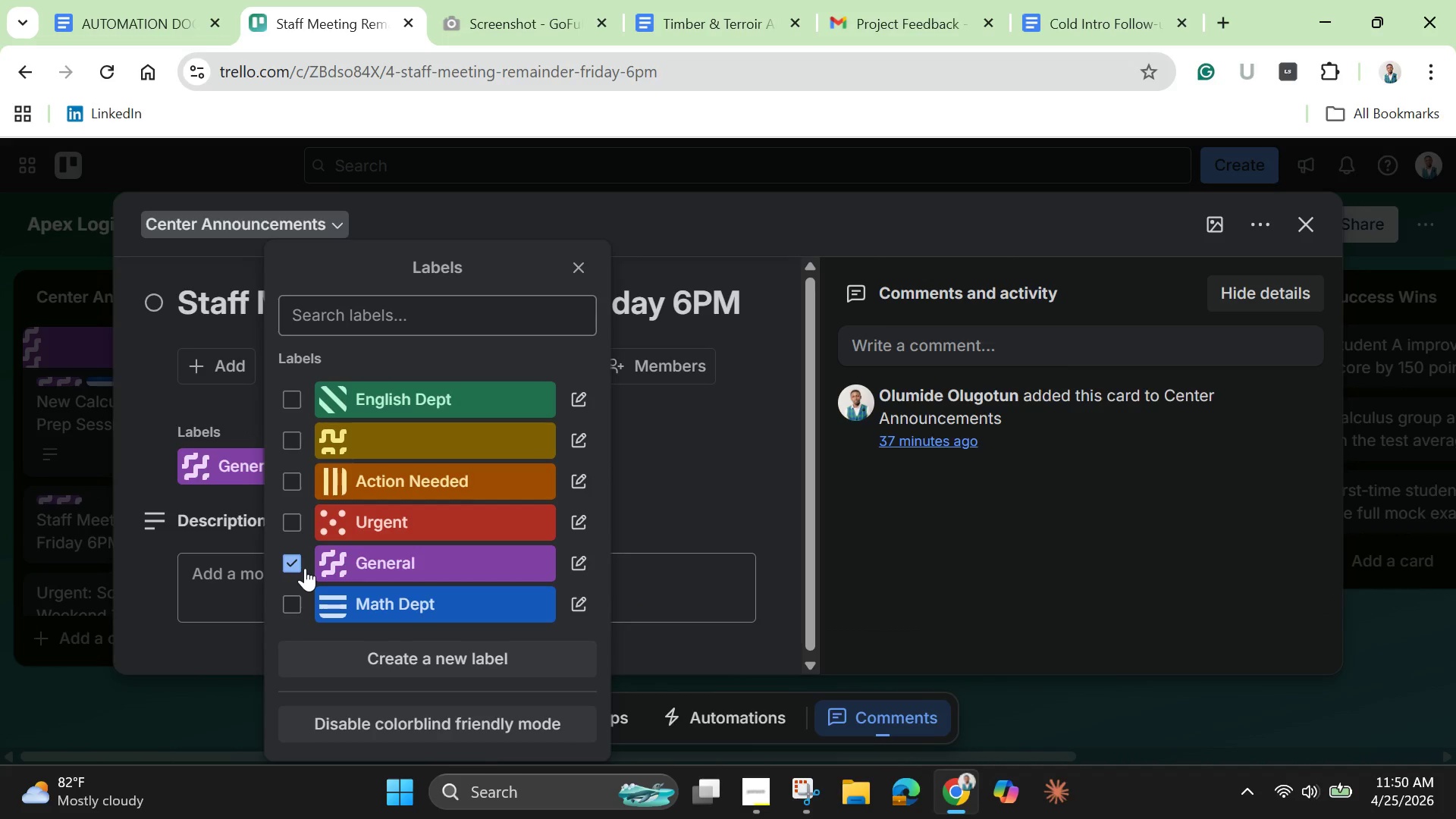 
wait(15.52)
 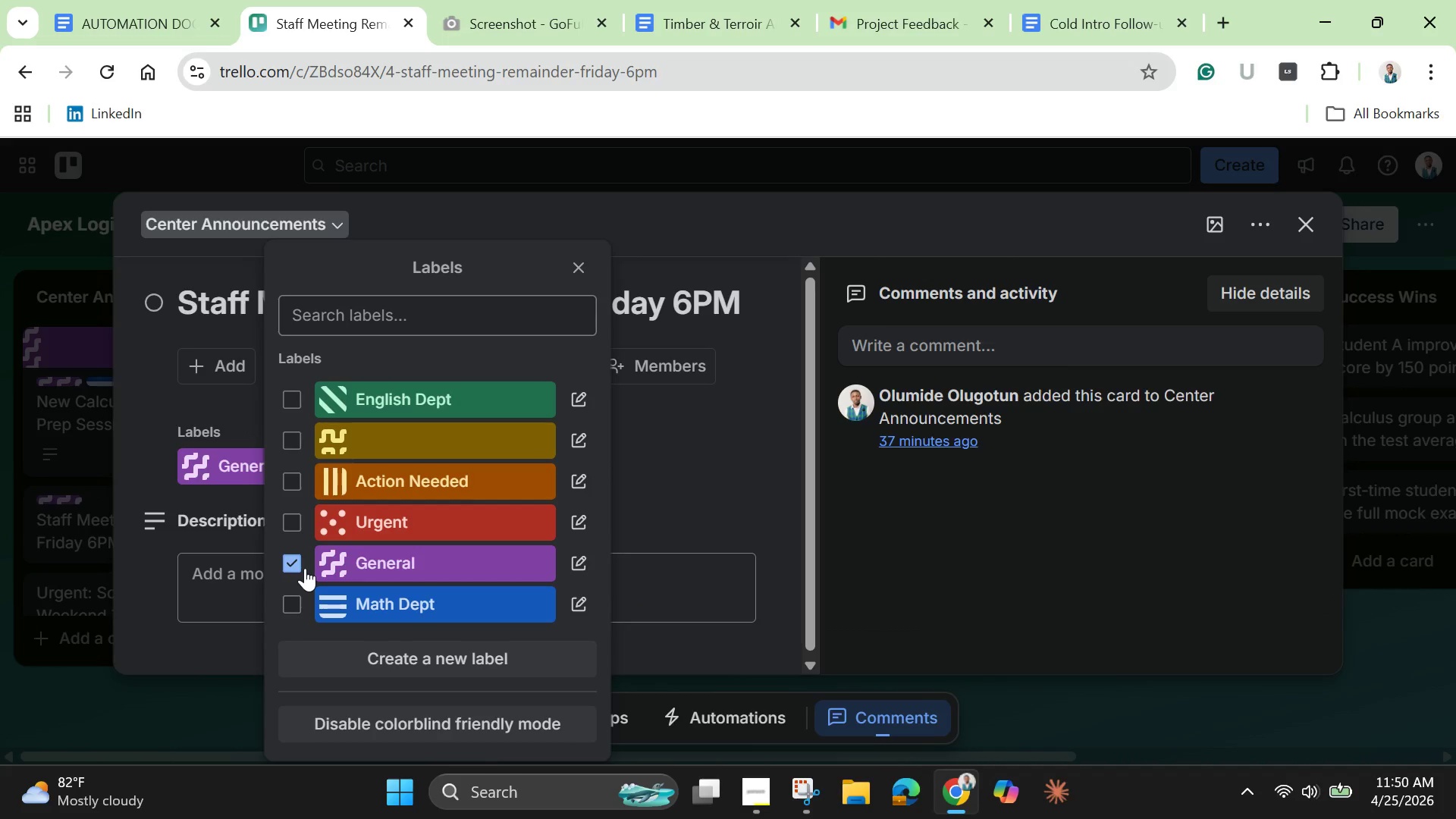 
left_click([576, 275])
 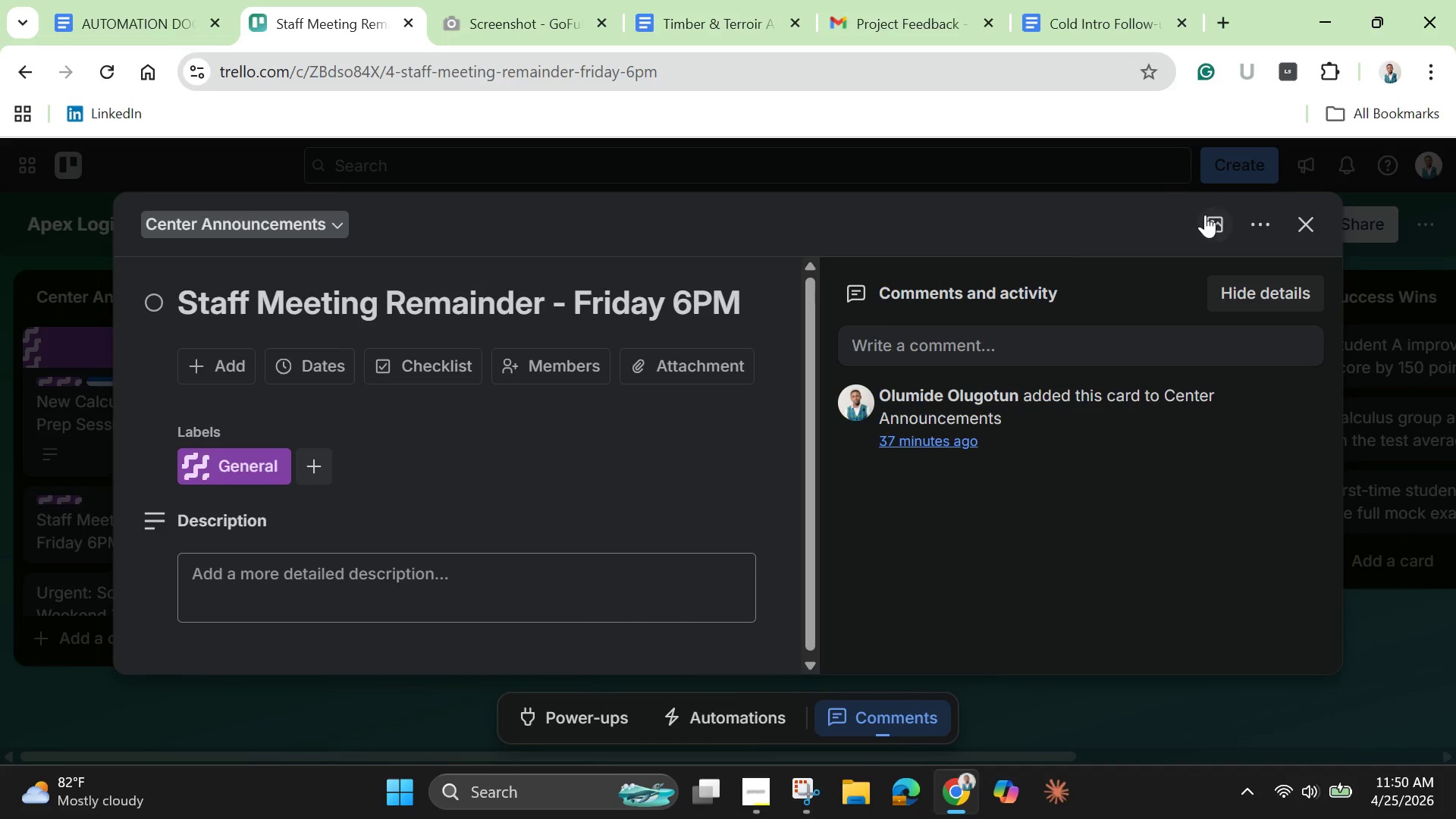 
left_click([1212, 215])
 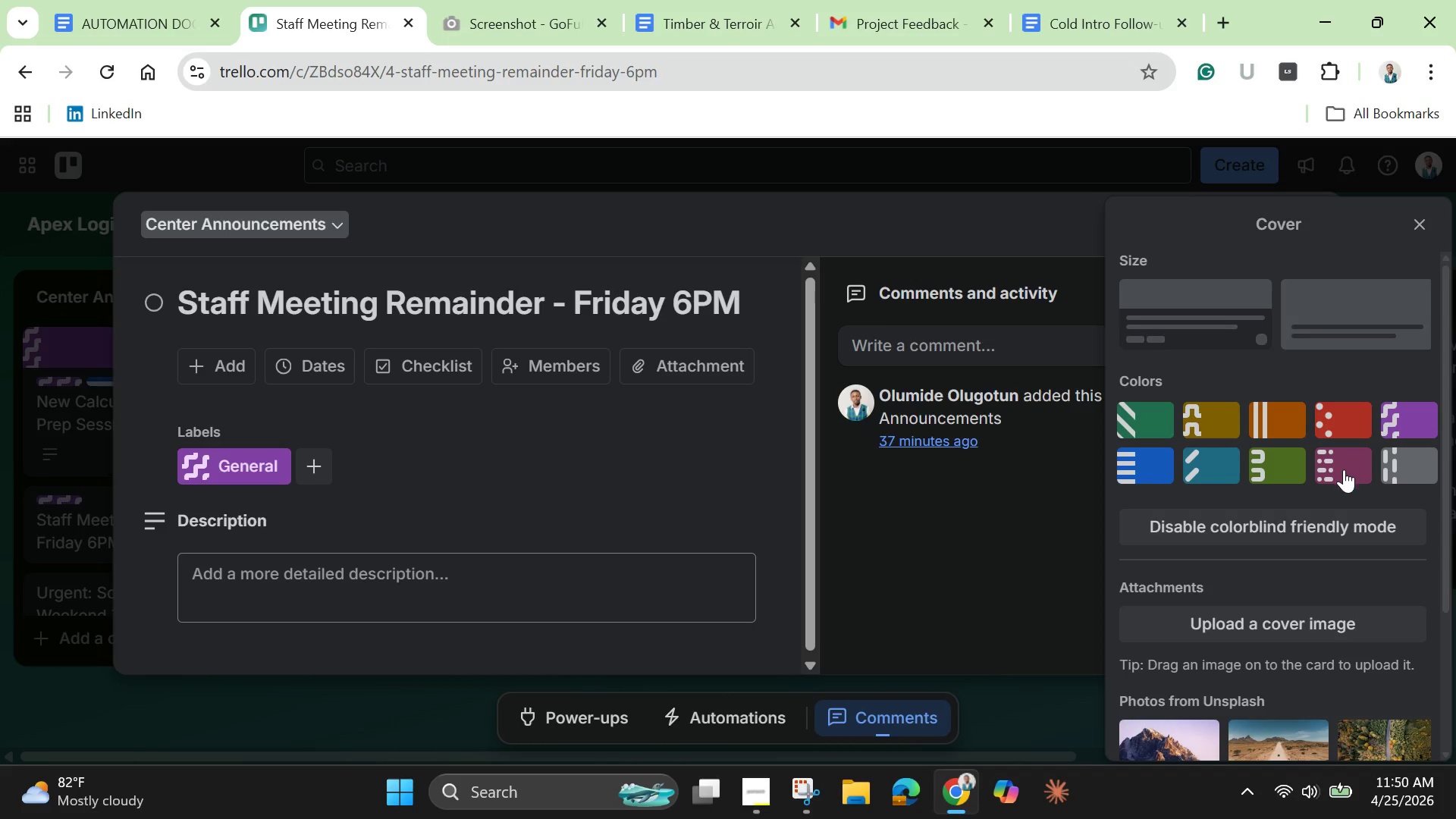 
left_click([1344, 469])
 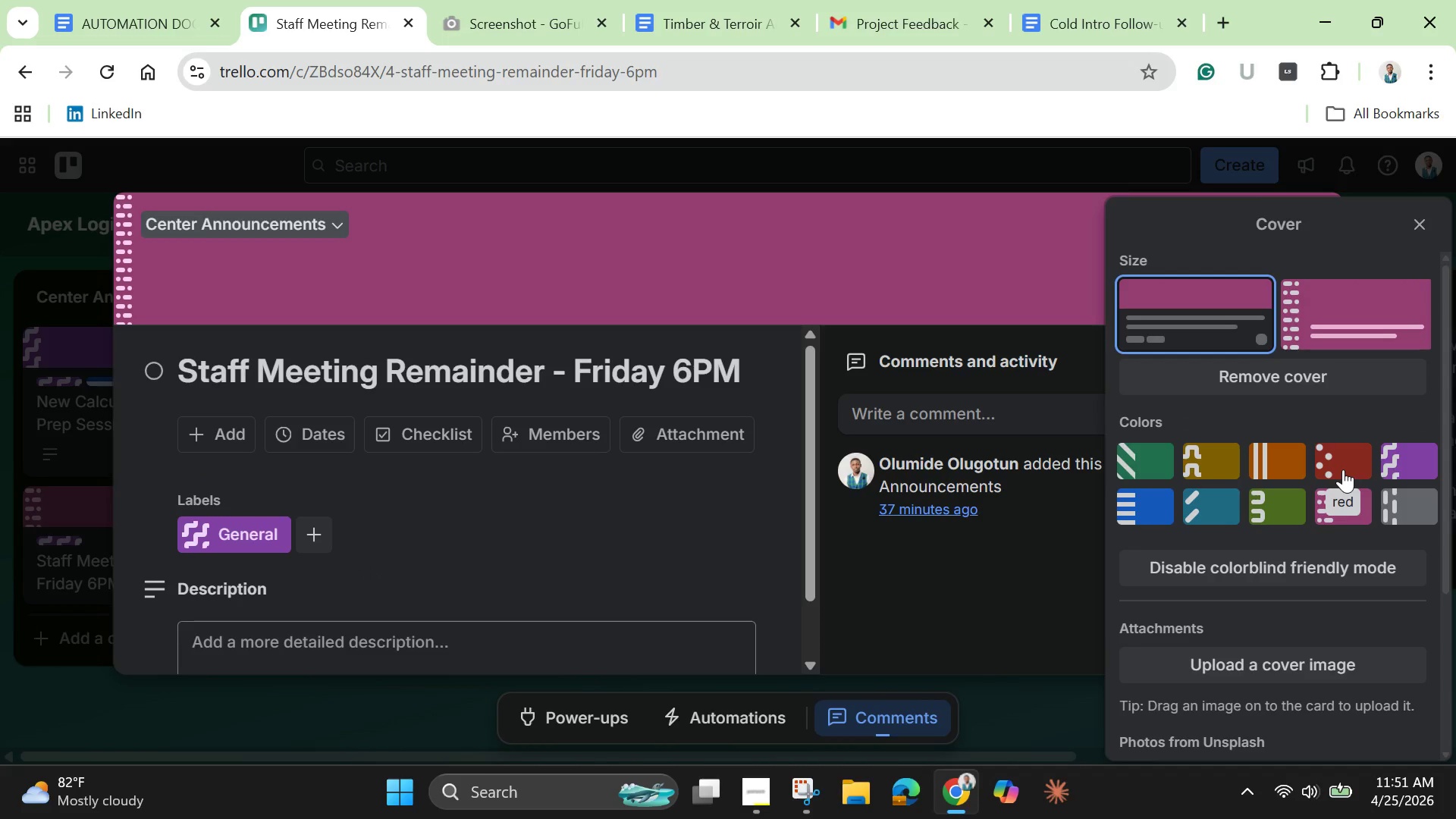 
wait(16.63)
 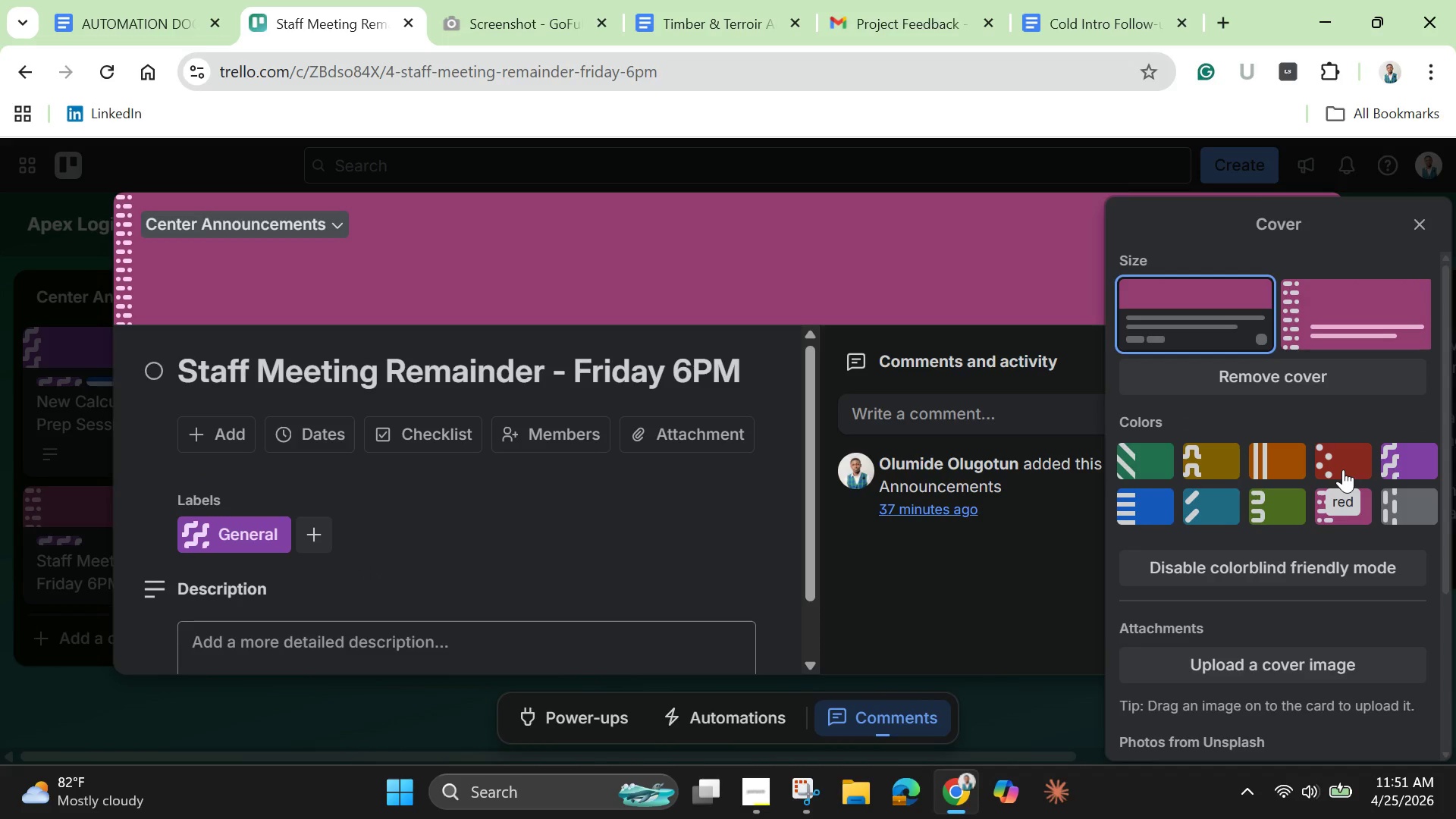 
mouse_move([383, 23])
 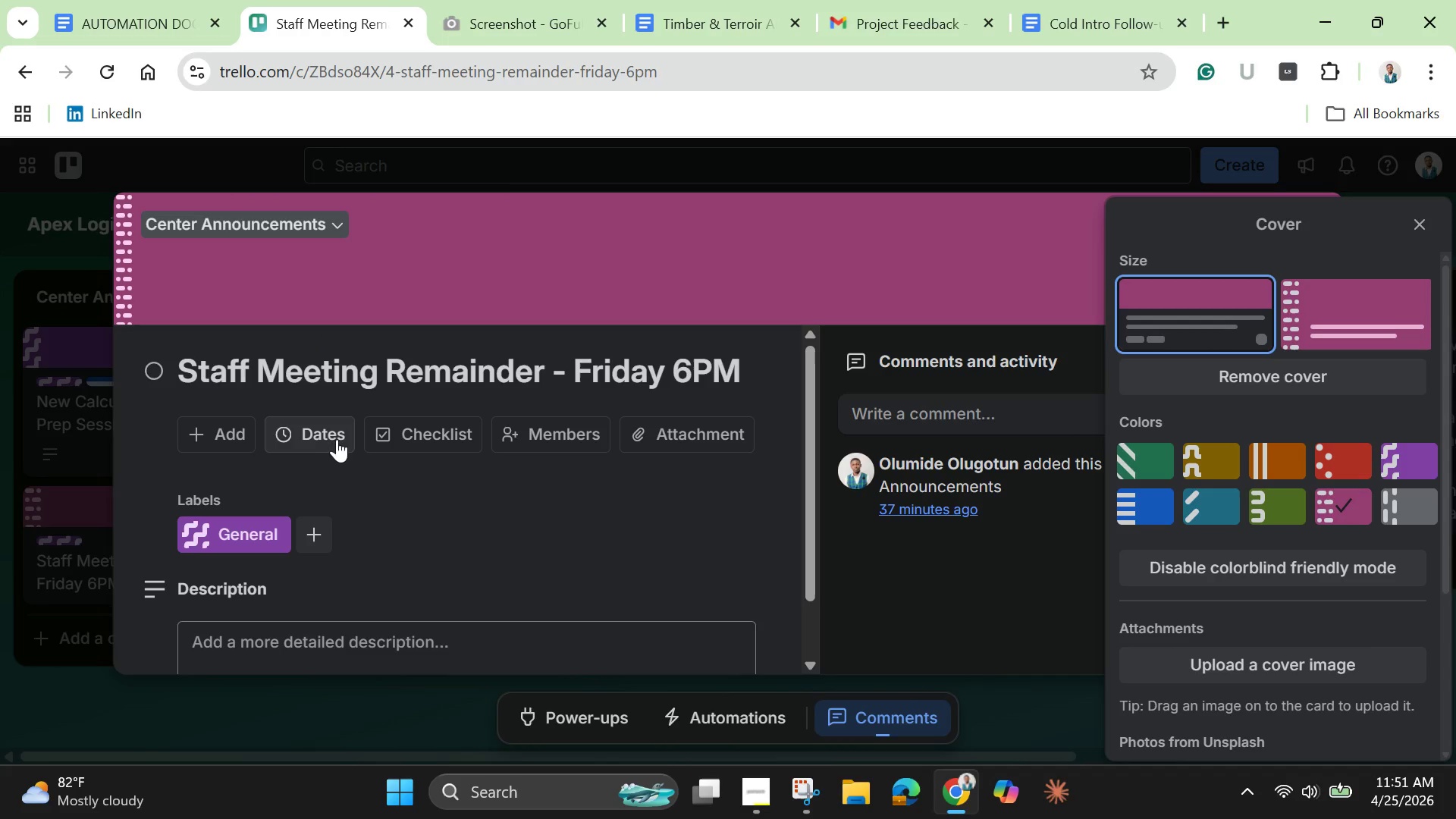 
scroll: coordinate [380, 501], scroll_direction: down, amount: 2.0
 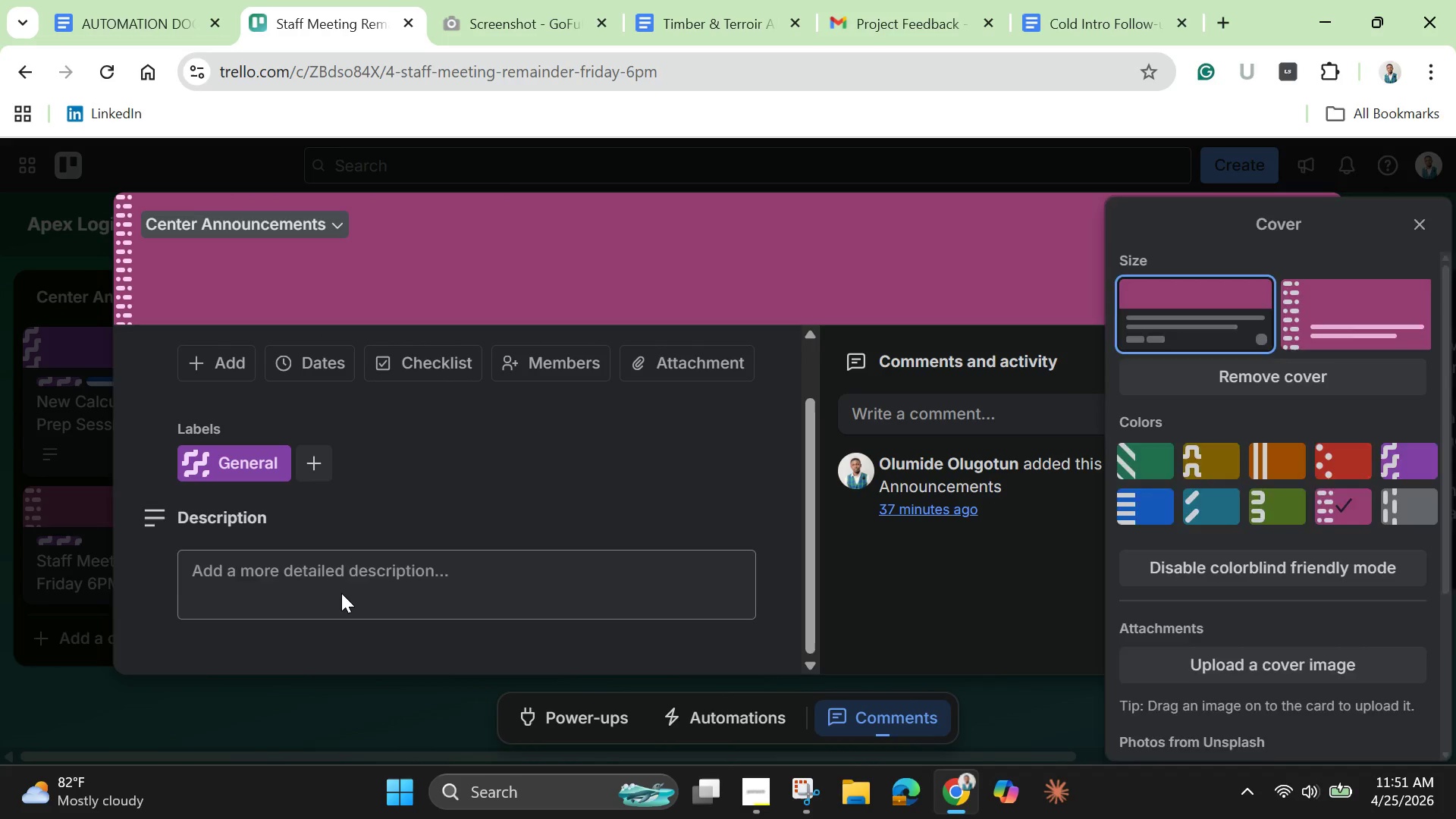 
left_click([341, 593])
 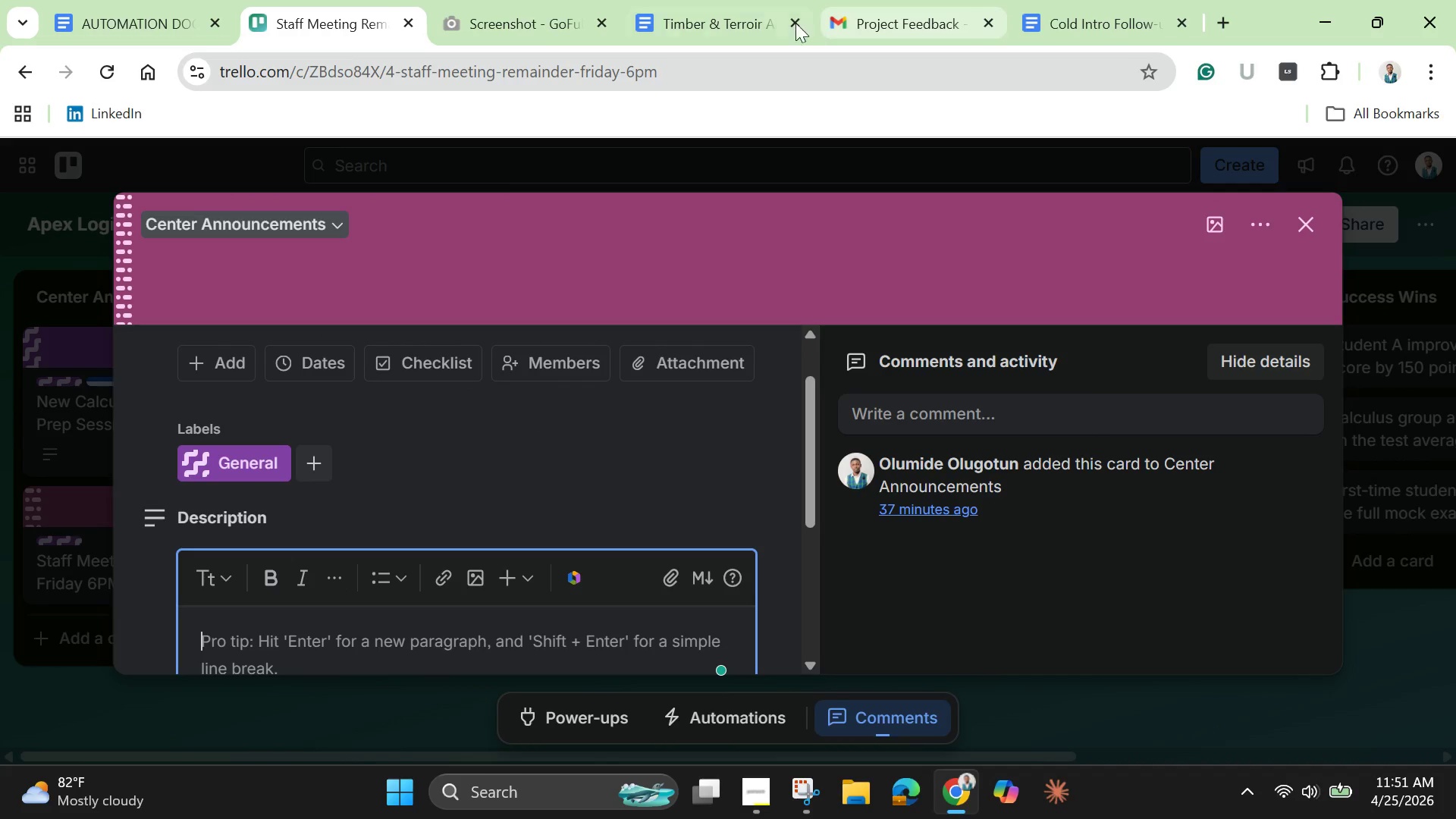 
left_click([724, 20])
 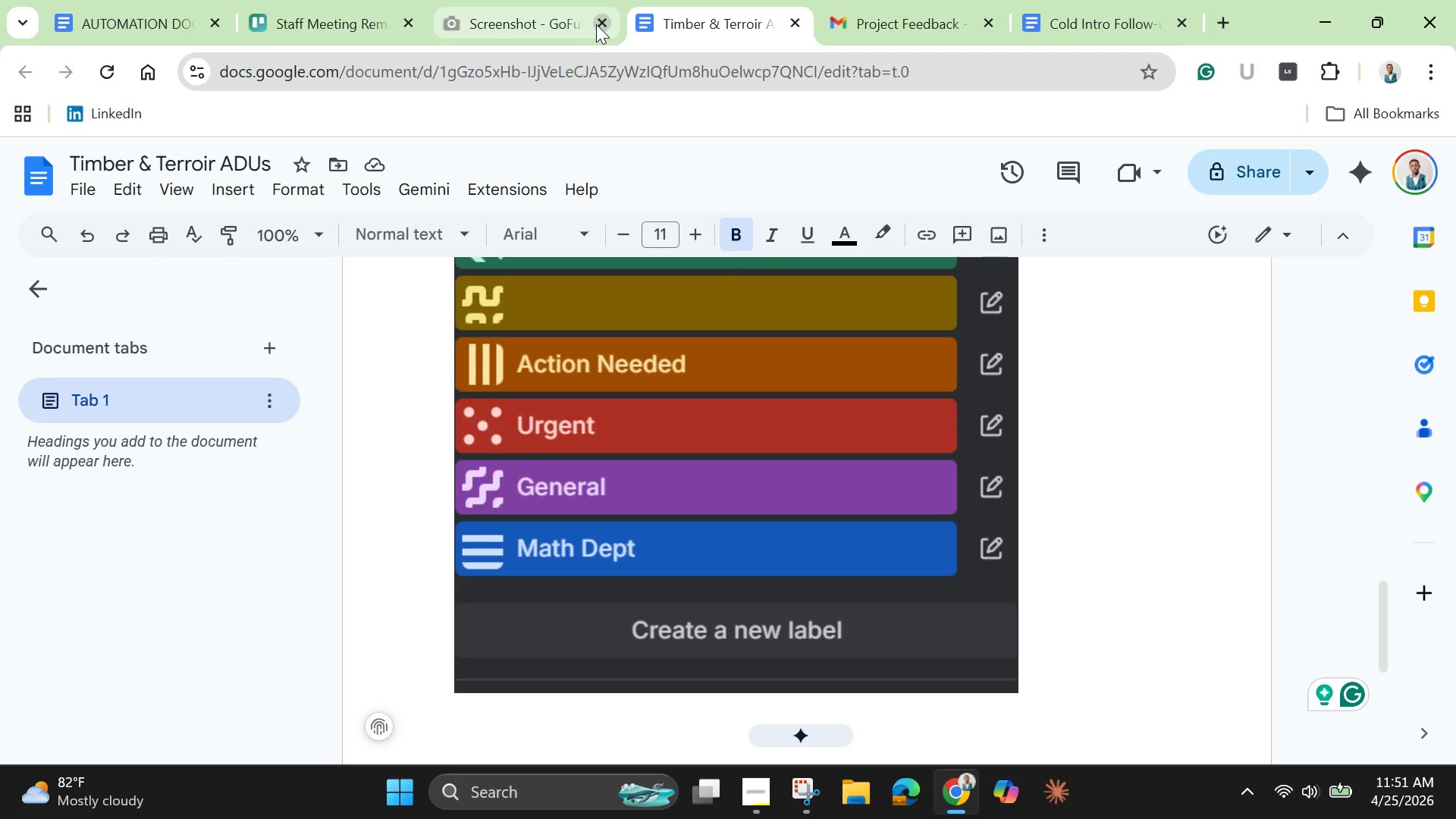 
left_click([596, 24])
 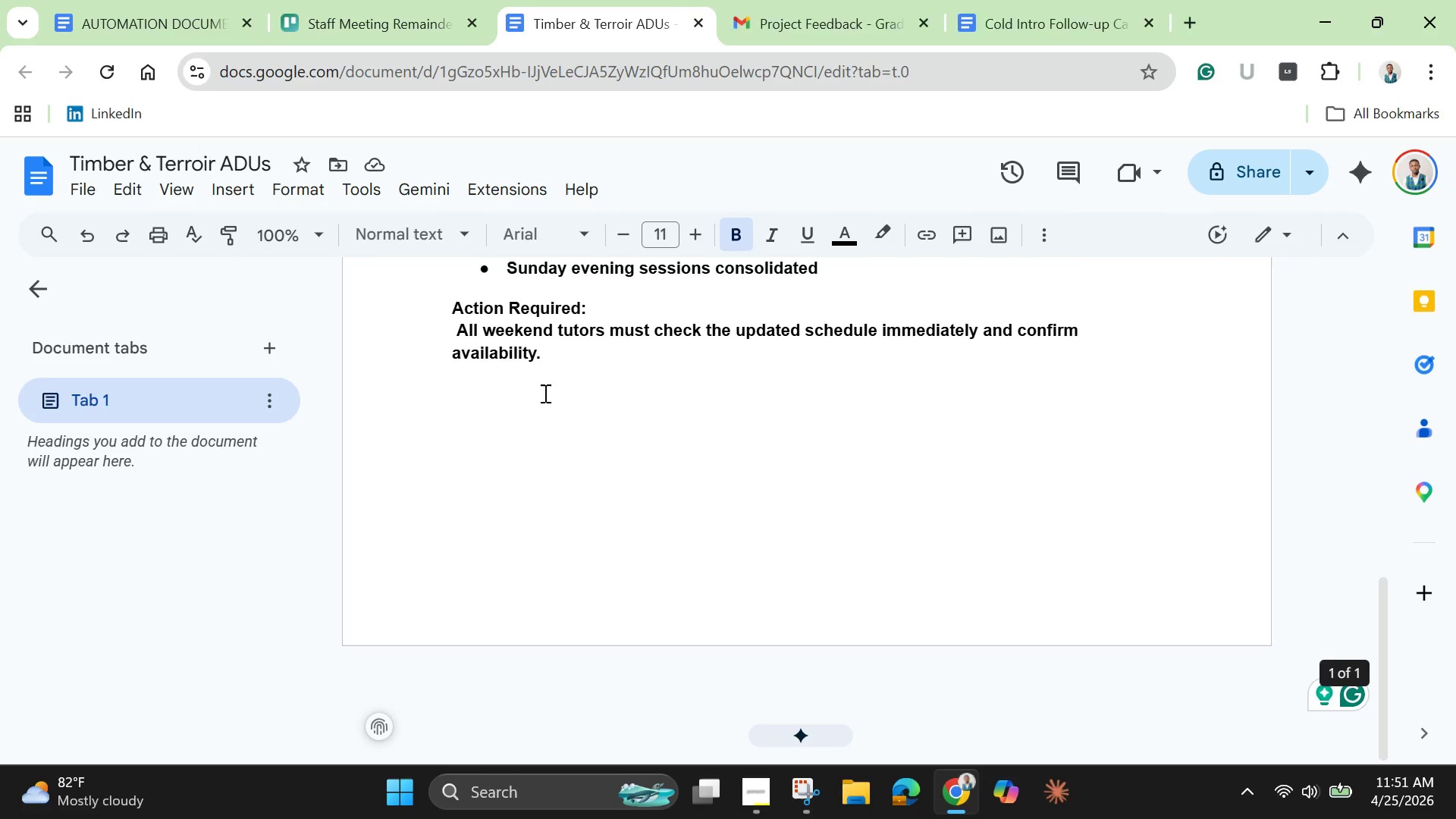 
scroll: coordinate [544, 393], scroll_direction: up, amount: 6.0
 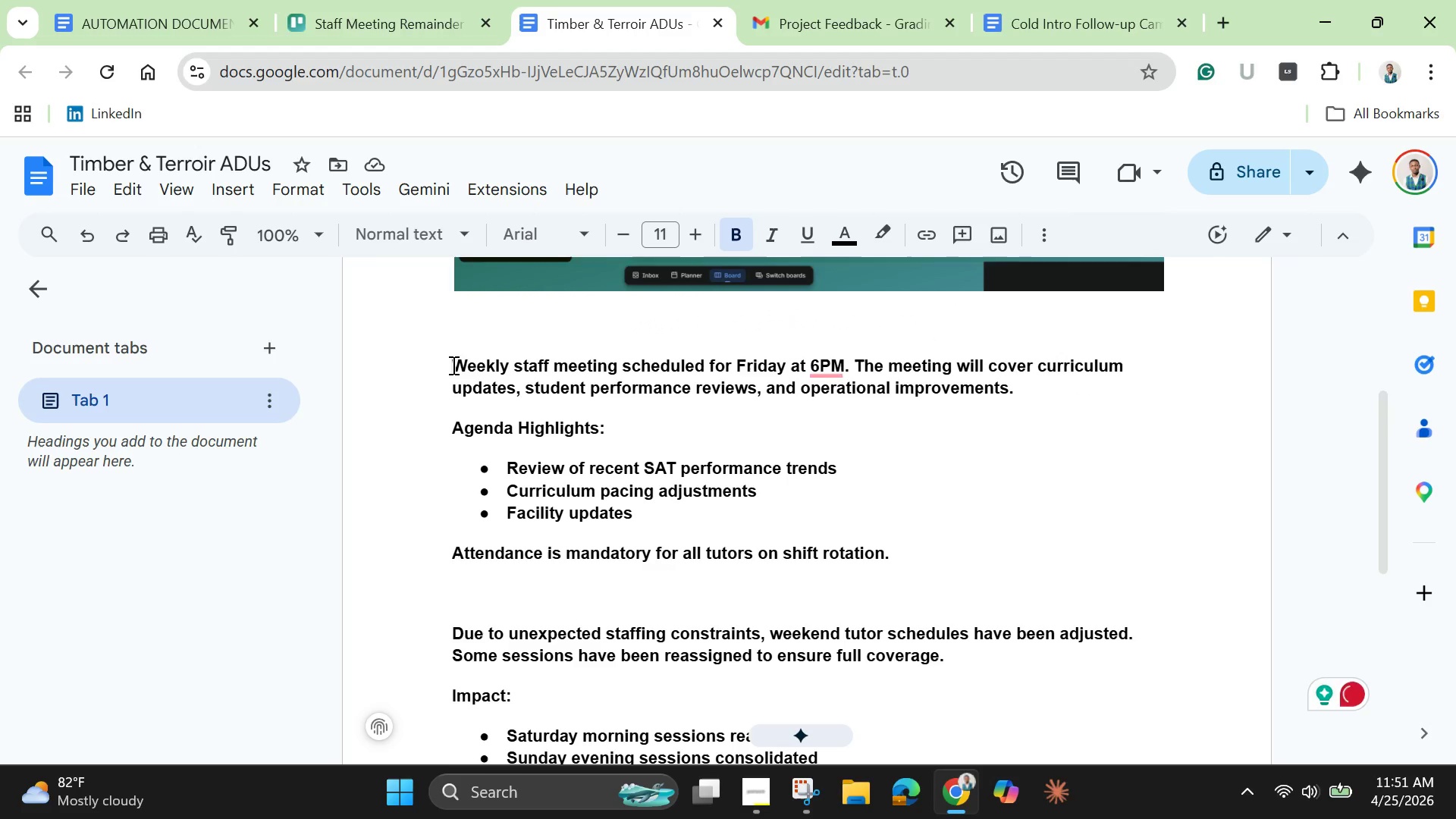 
left_click_drag(start_coordinate=[452, 365], to_coordinate=[707, 689])
 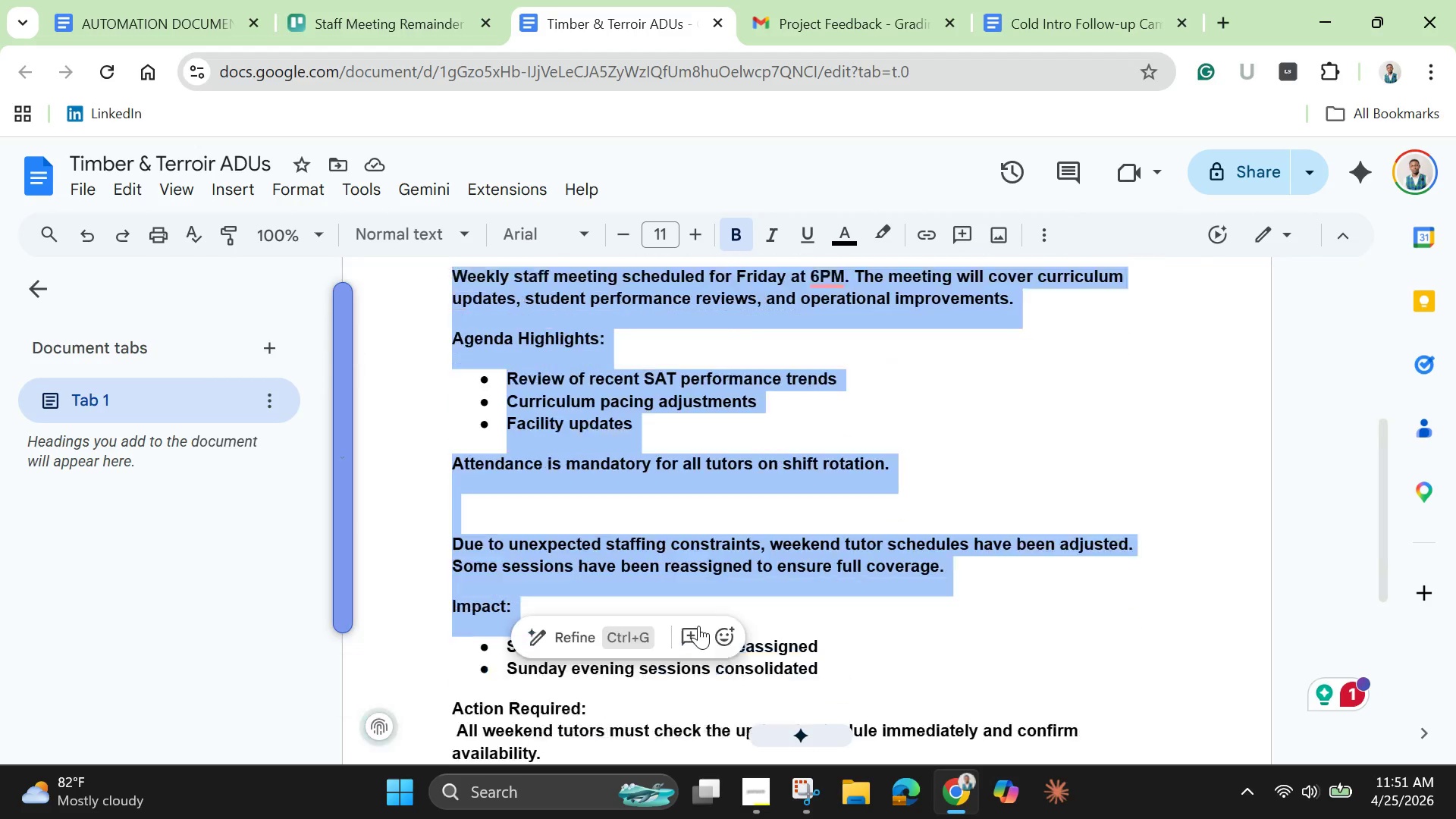 
scroll: coordinate [698, 626], scroll_direction: down, amount: 1.0
 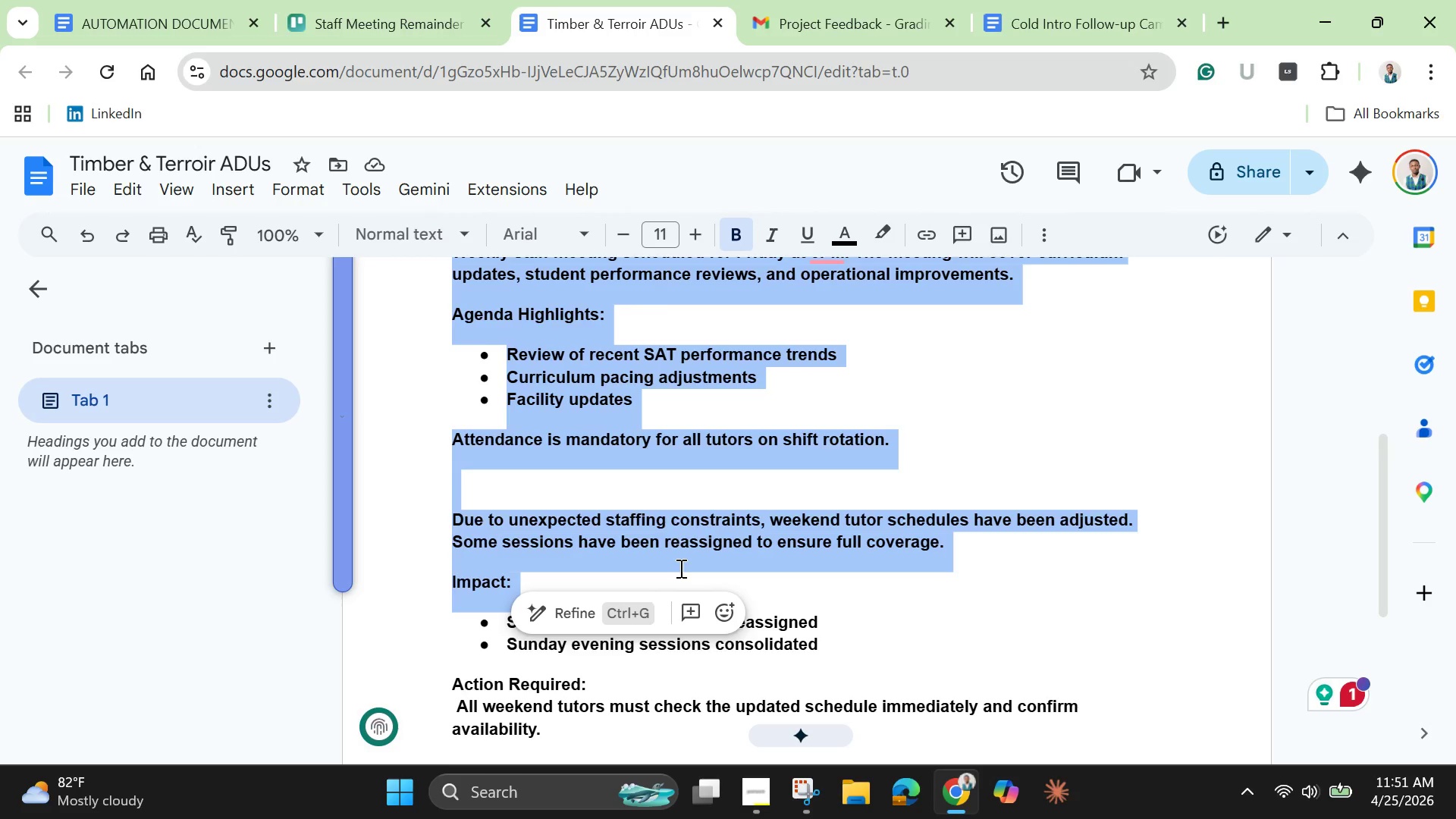 
wait(10.19)
 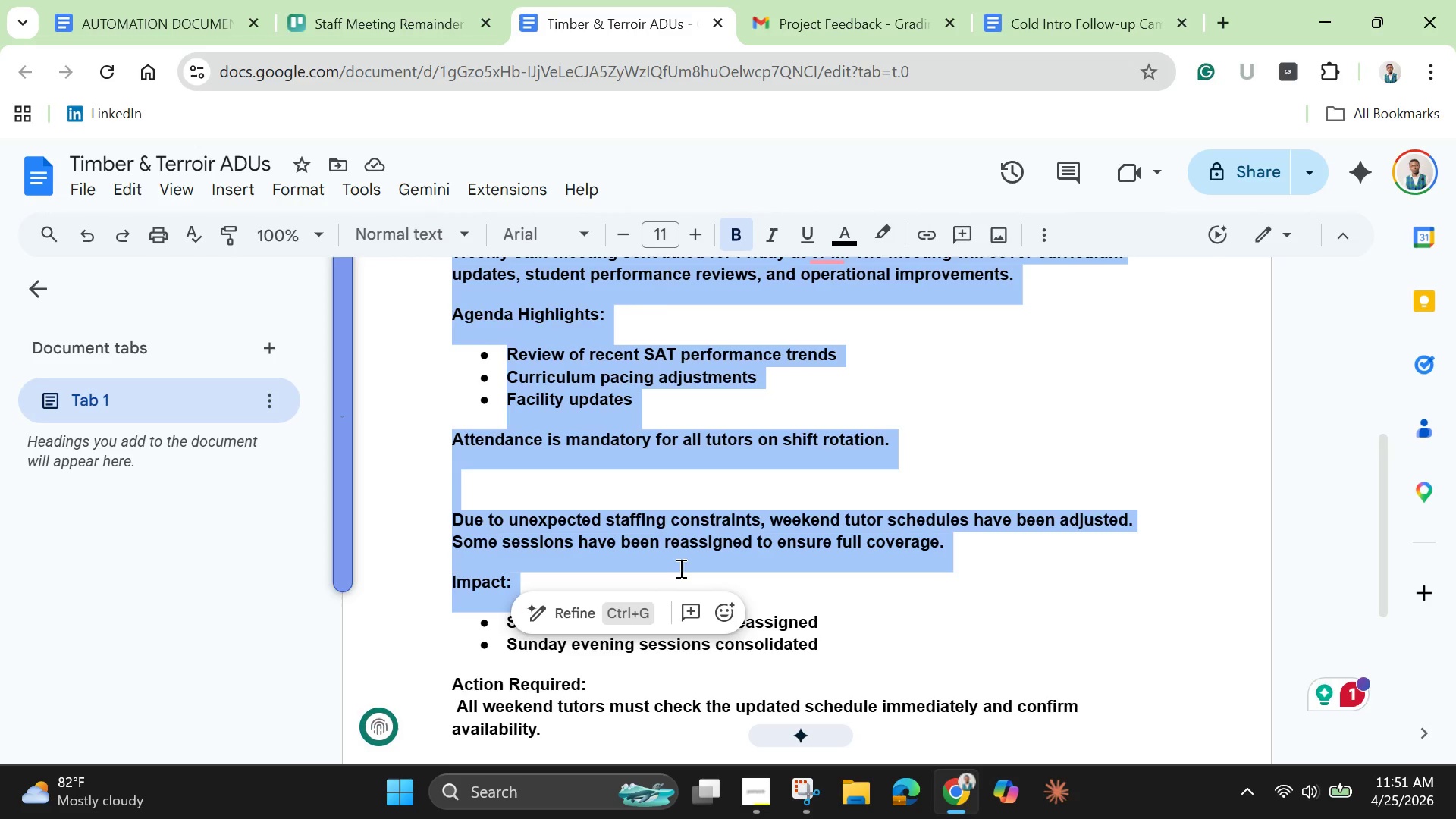 
scroll: coordinate [773, 466], scroll_direction: up, amount: 1.0
 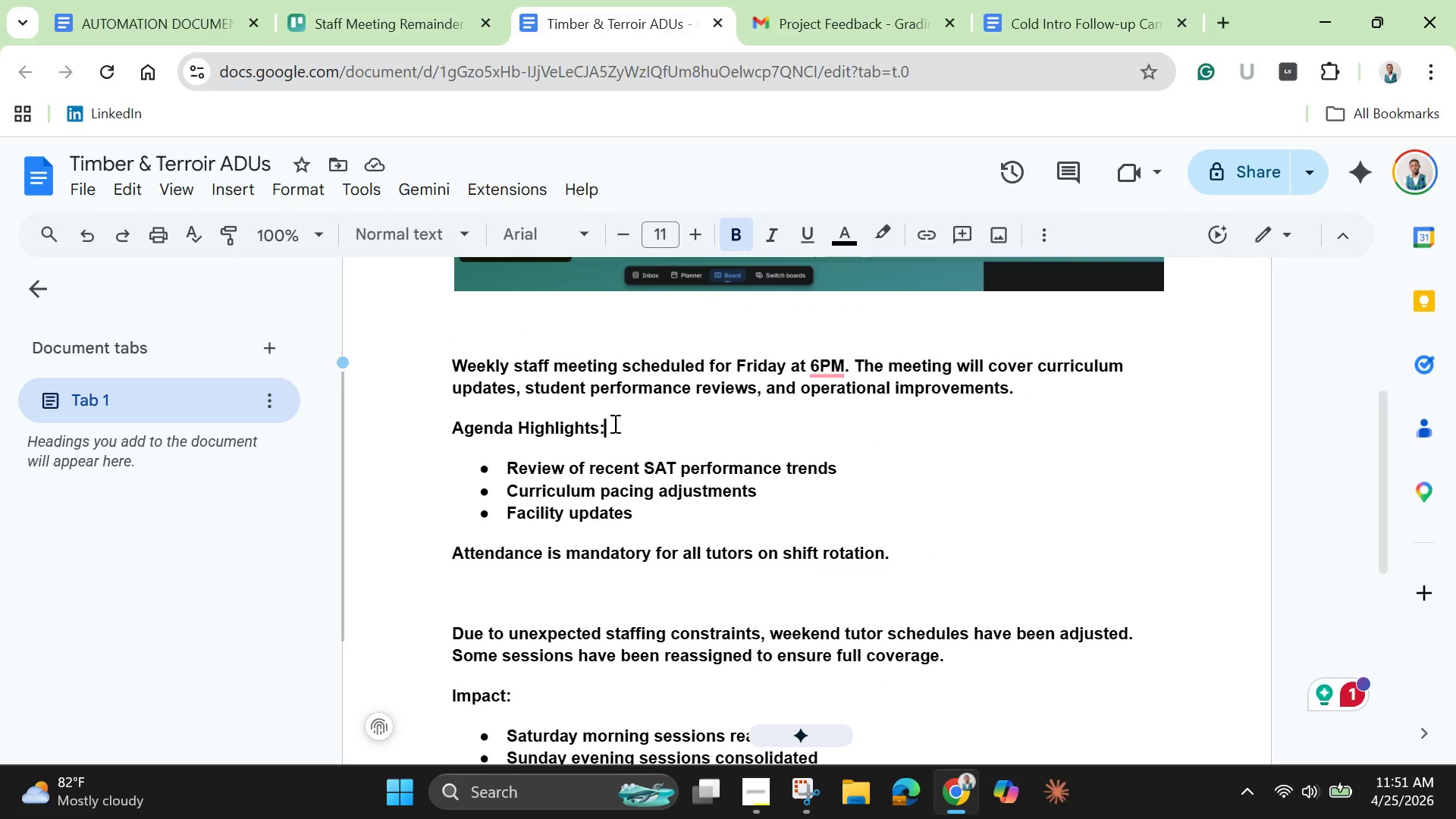 
left_click([628, 427])
 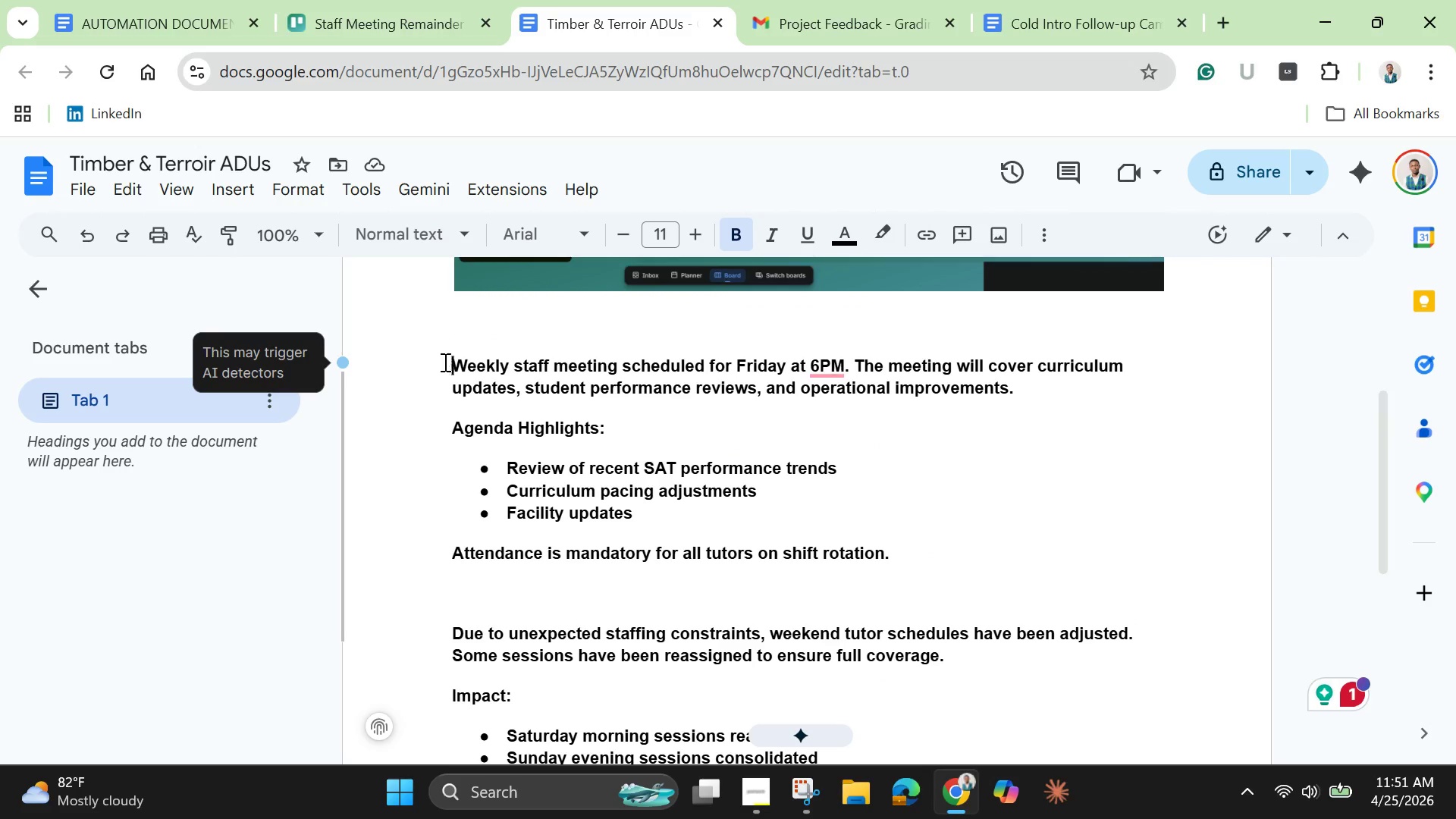 
left_click_drag(start_coordinate=[444, 362], to_coordinate=[896, 551])
 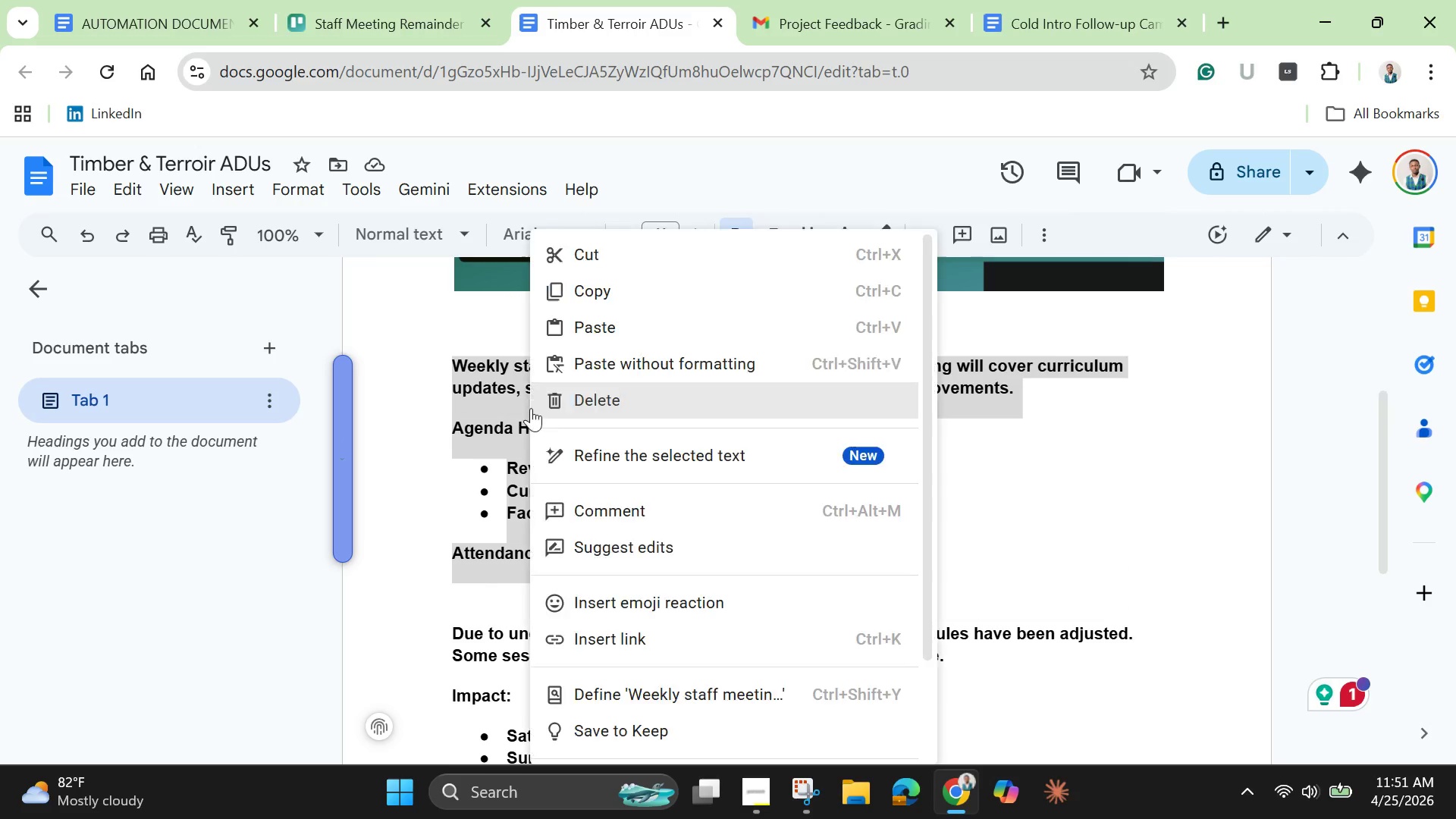 
right_click([531, 408])
 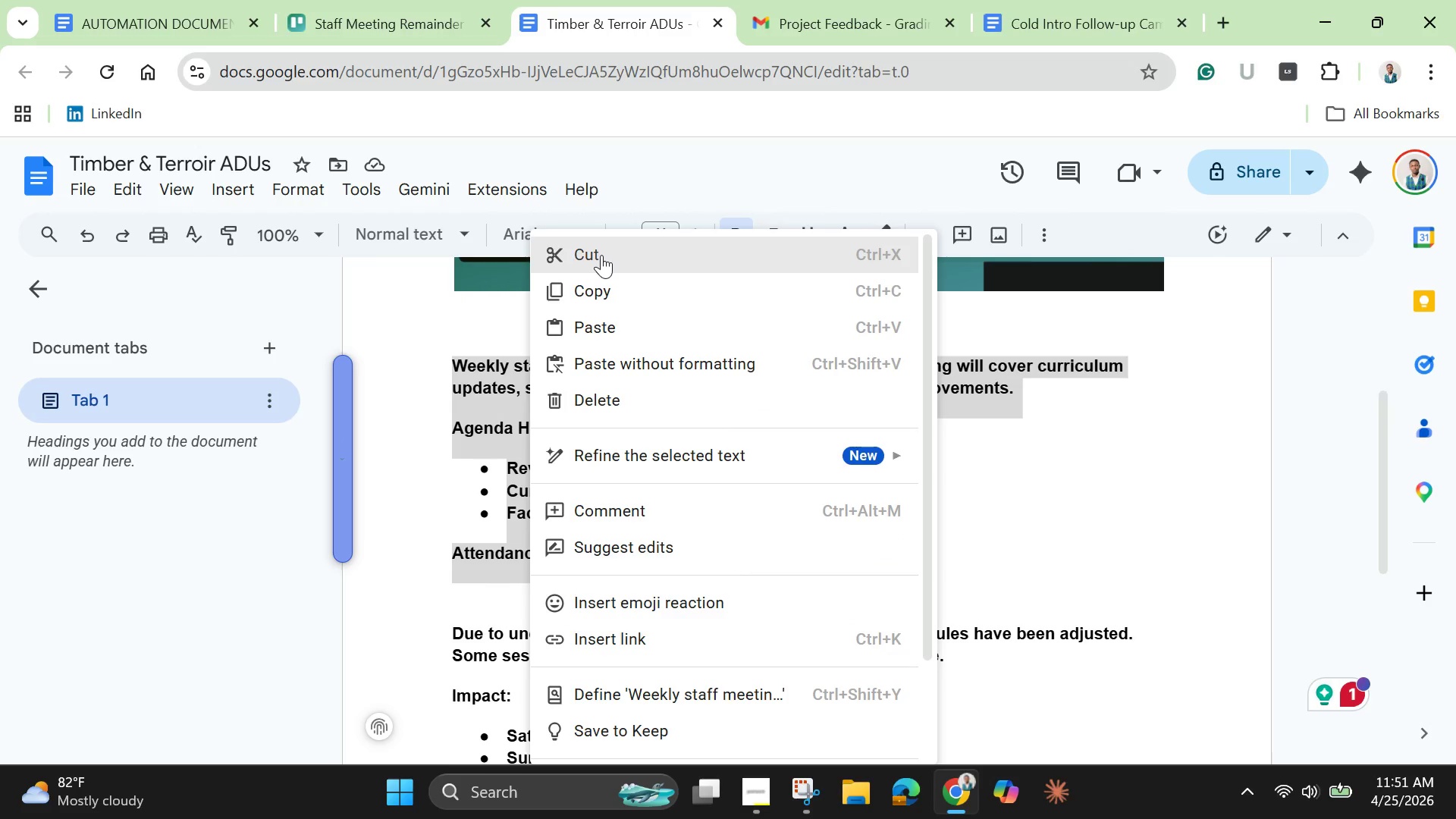 
left_click([601, 255])
 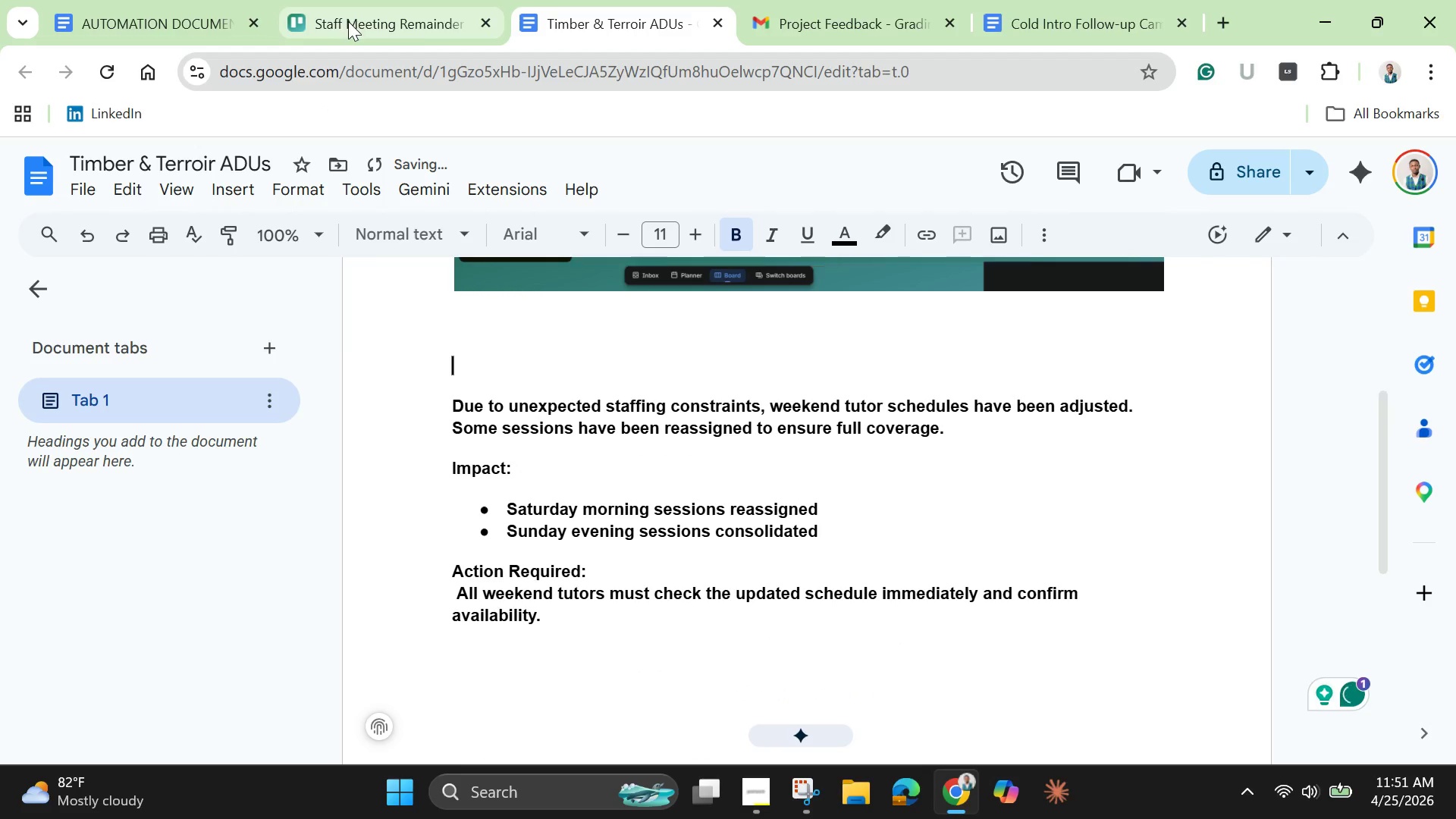 
left_click([348, 21])
 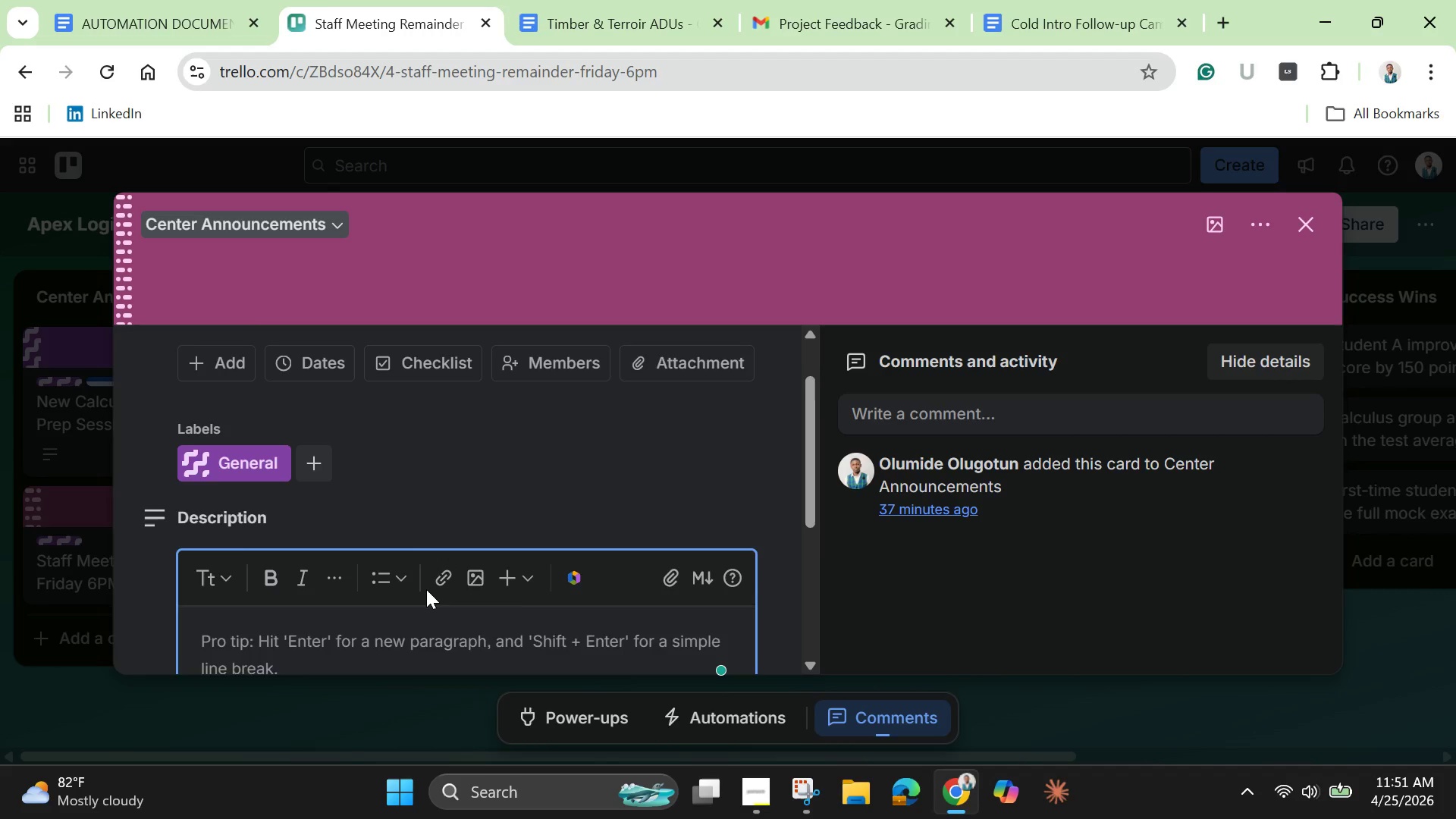 
scroll: coordinate [426, 589], scroll_direction: down, amount: 1.0
 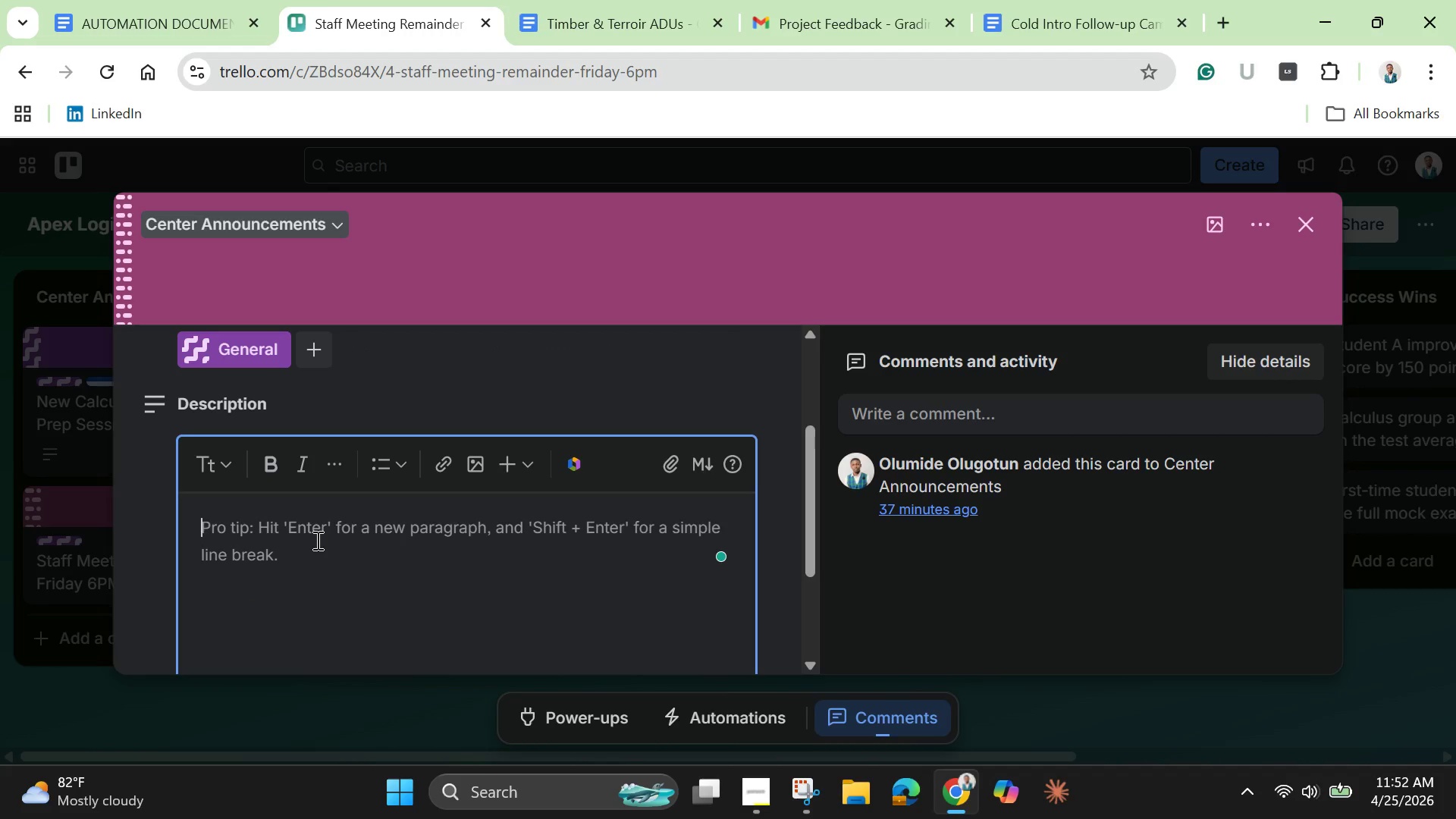 
key(Control+V)
 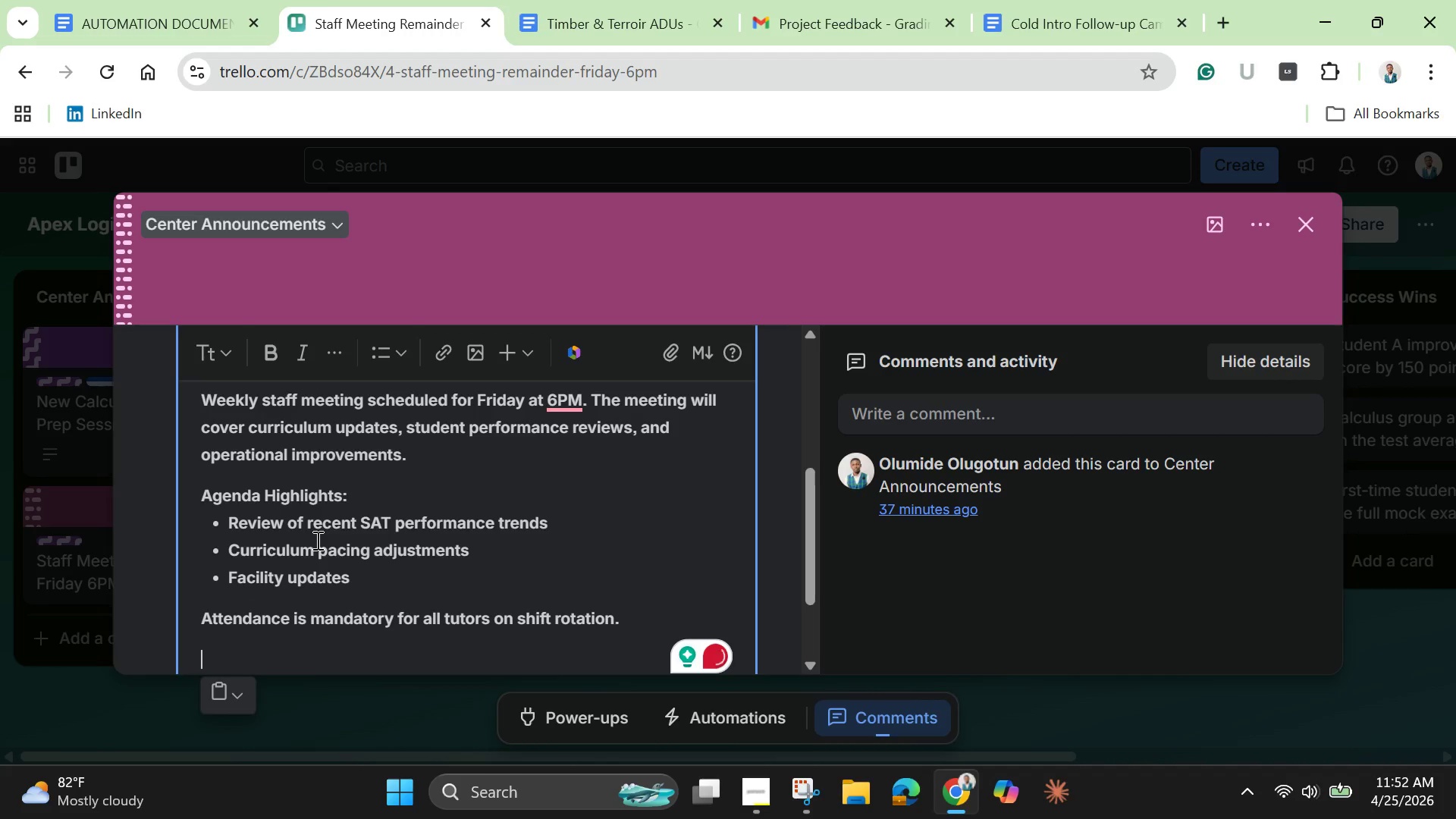 
scroll: coordinate [316, 540], scroll_direction: down, amount: 1.0
 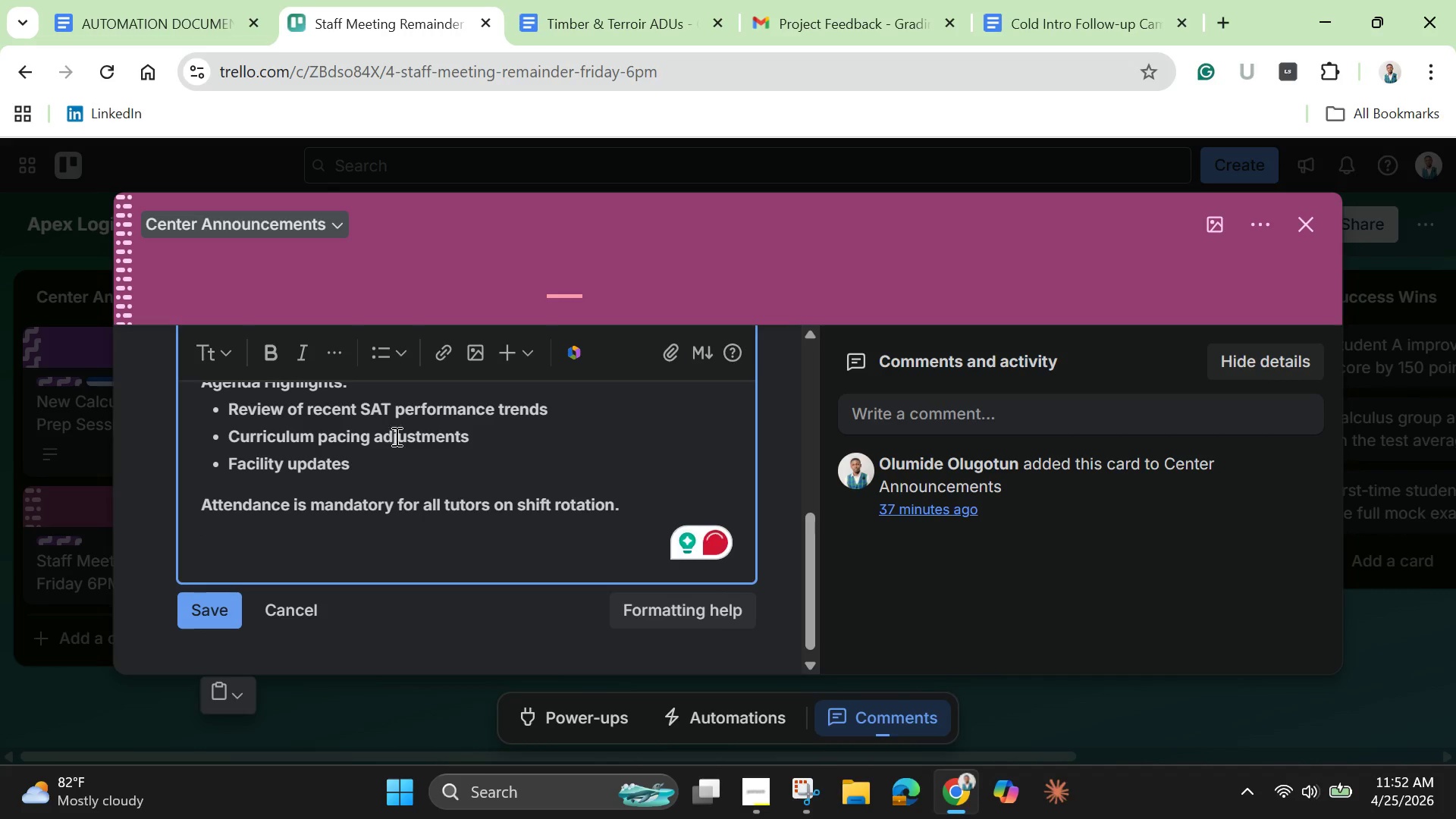 
scroll: coordinate [397, 438], scroll_direction: up, amount: 2.0
 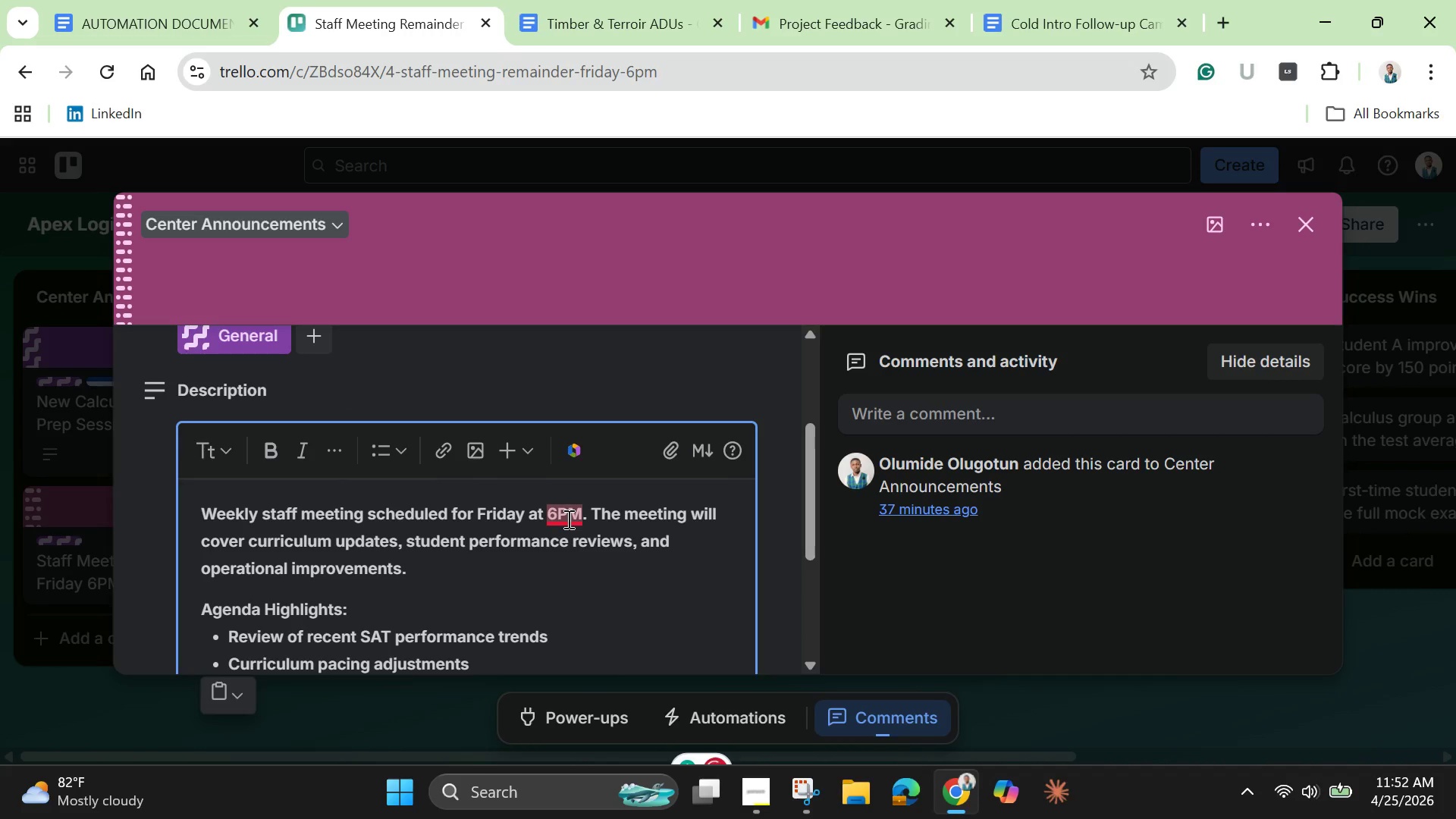 
left_click([567, 519])
 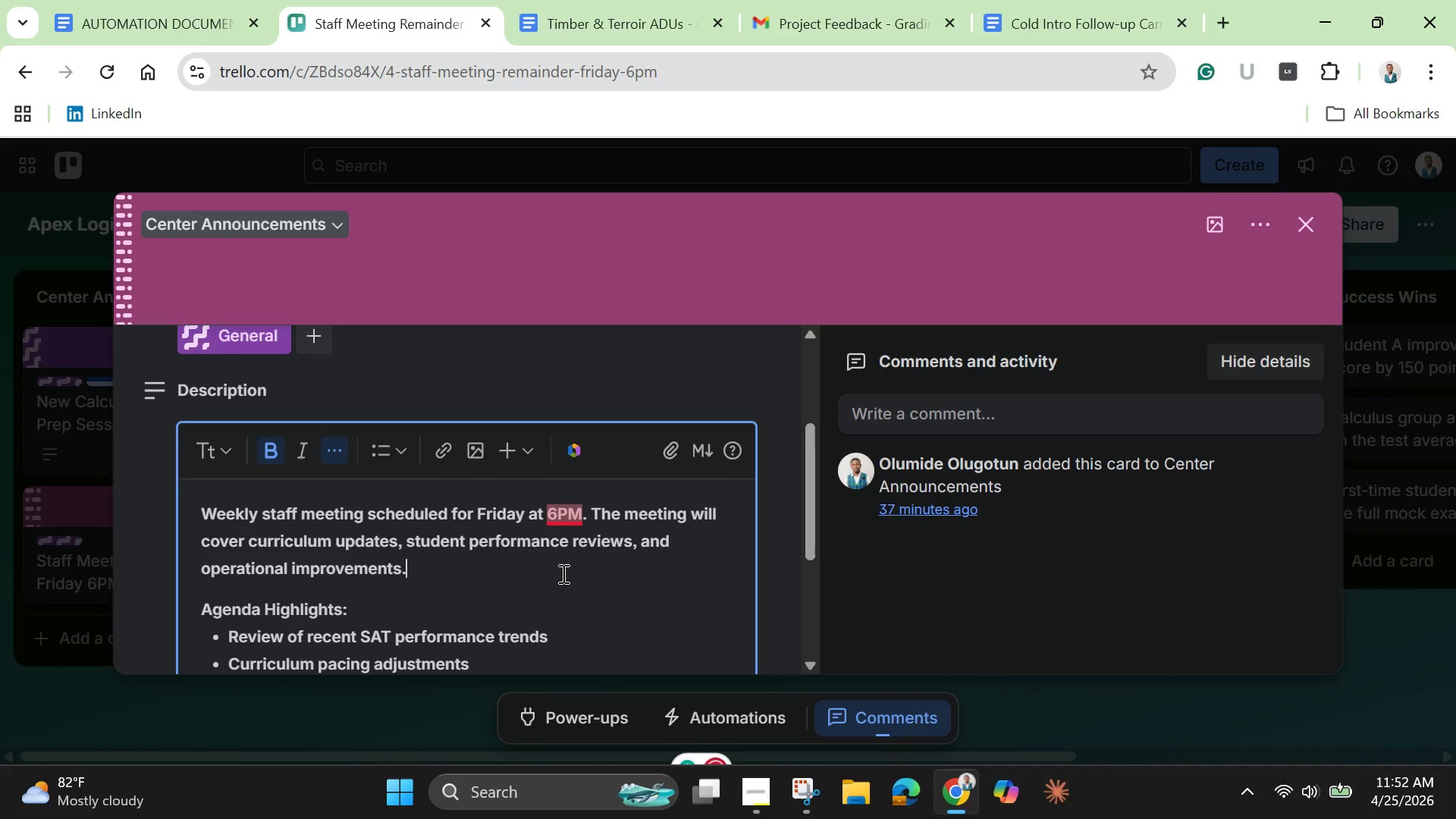 
left_click([562, 573])
 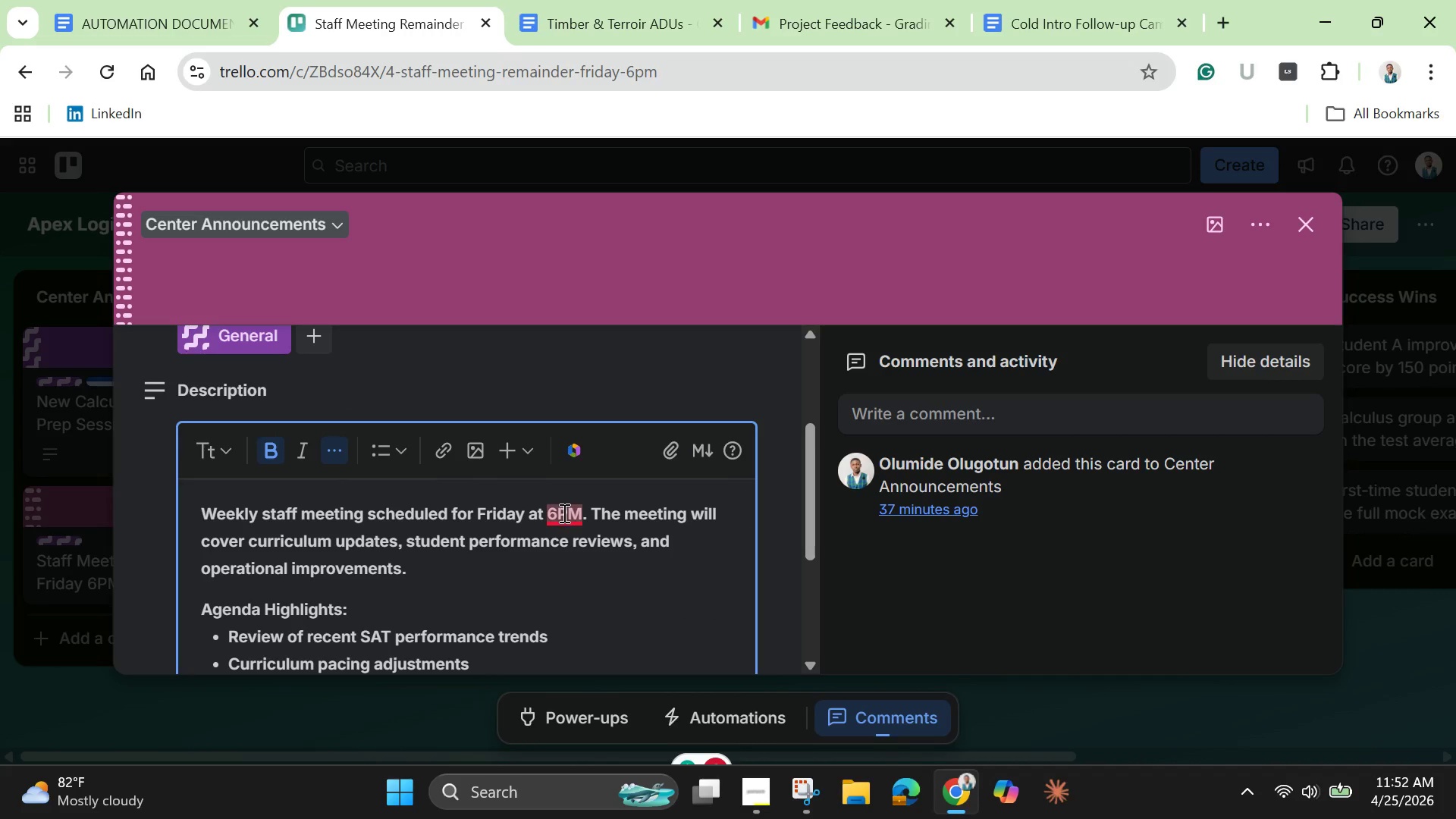 
left_click([563, 513])
 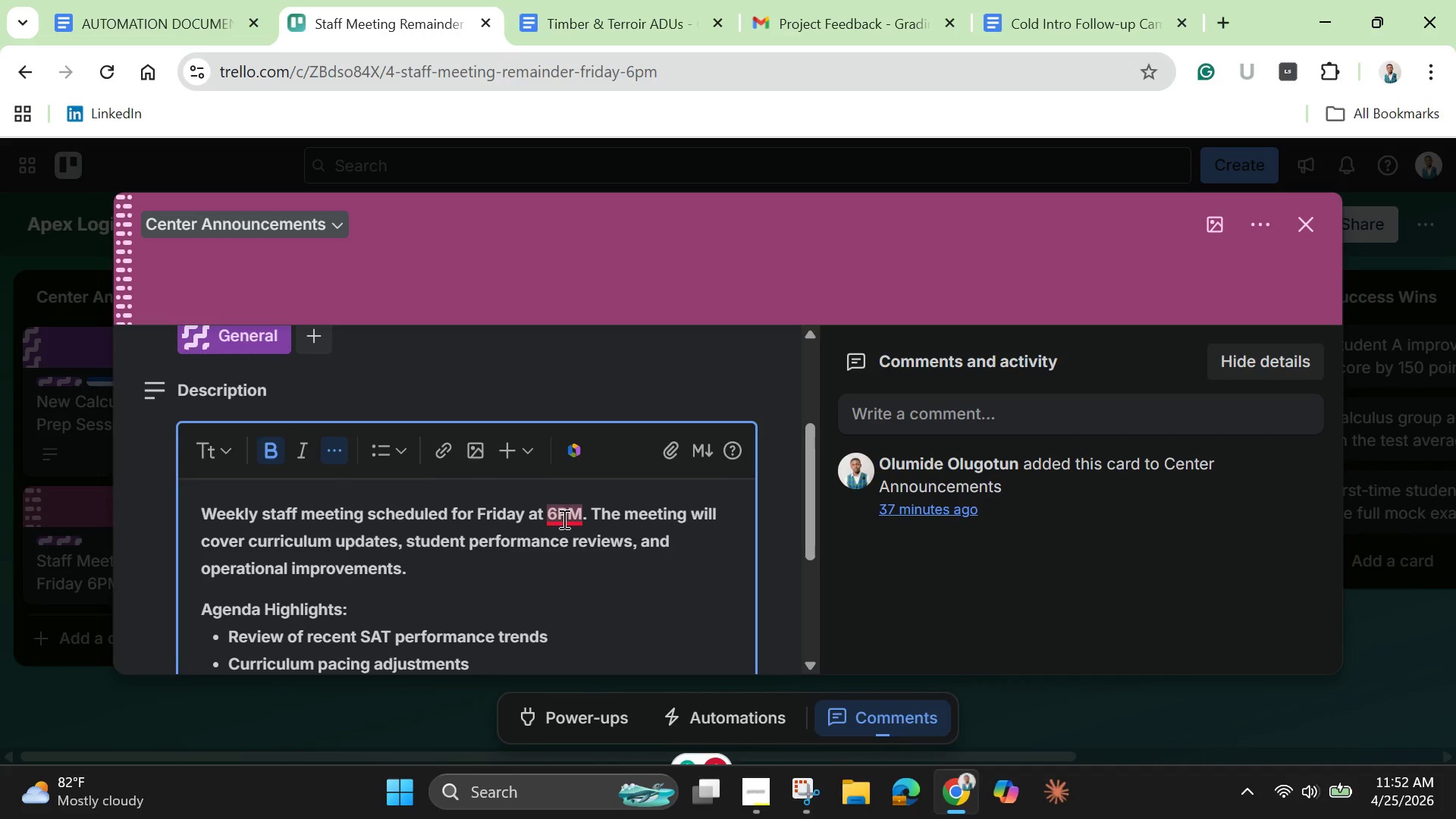 
left_click([563, 519])
 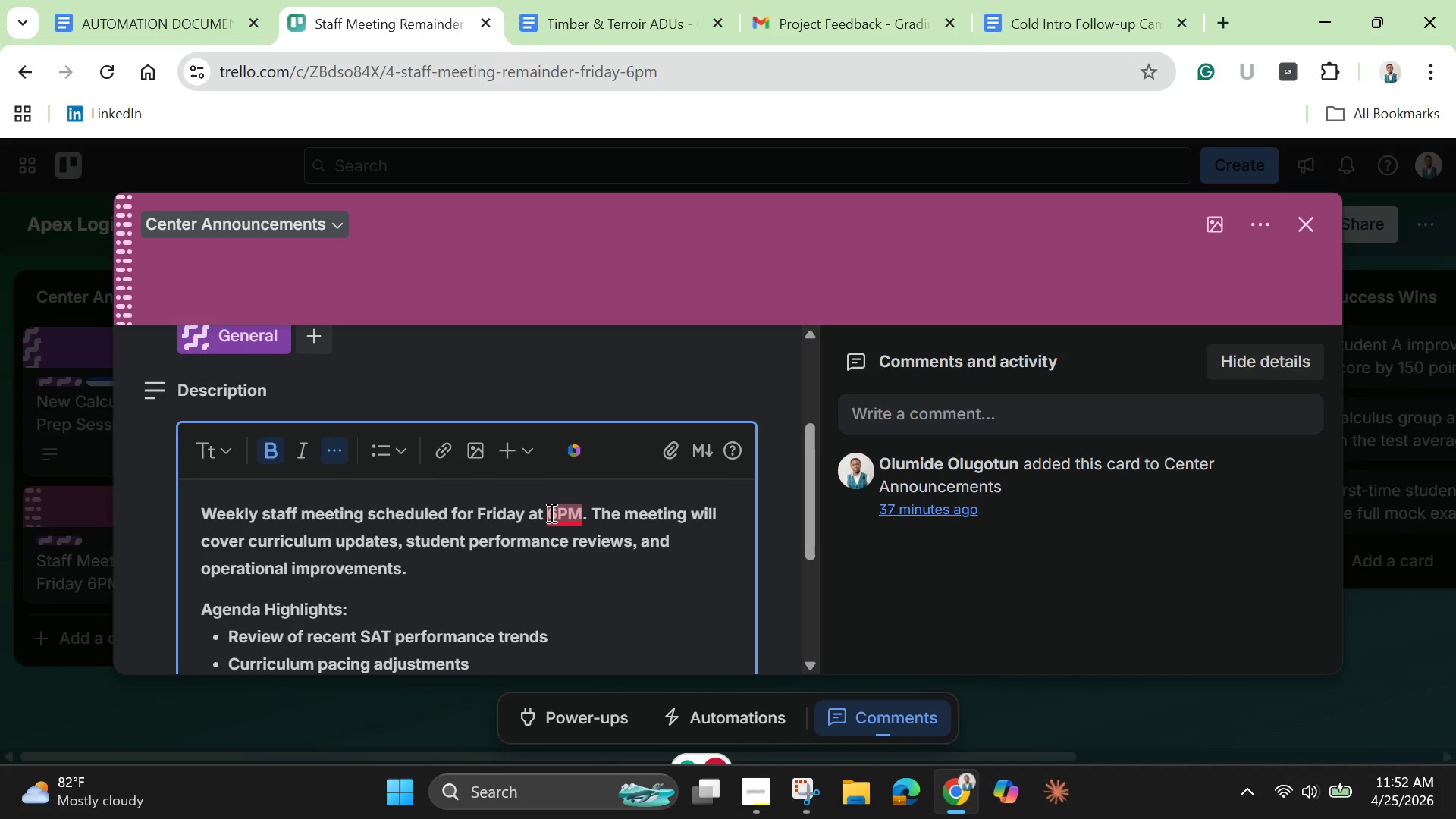 
left_click([550, 513])
 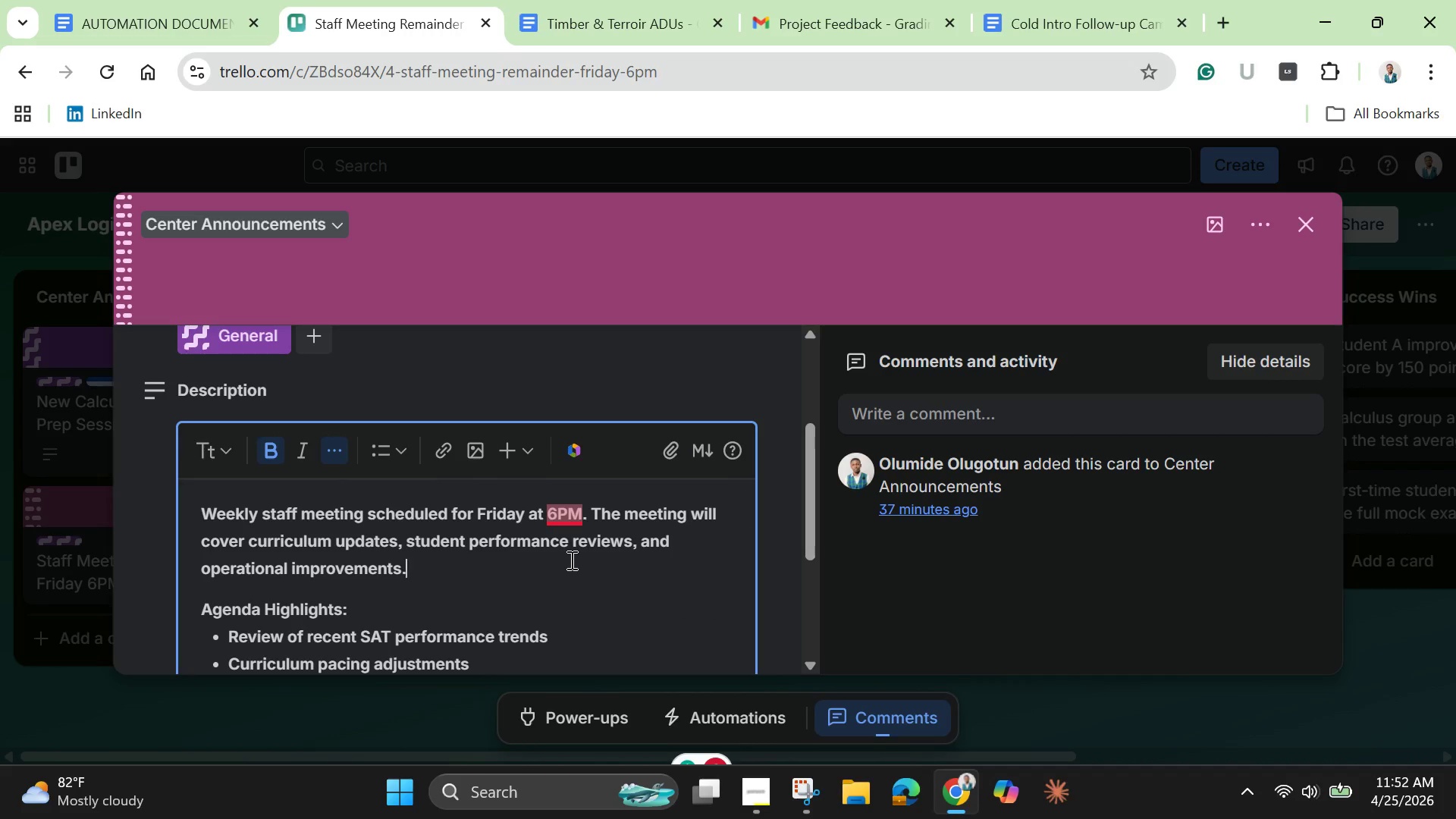 
left_click([570, 560])
 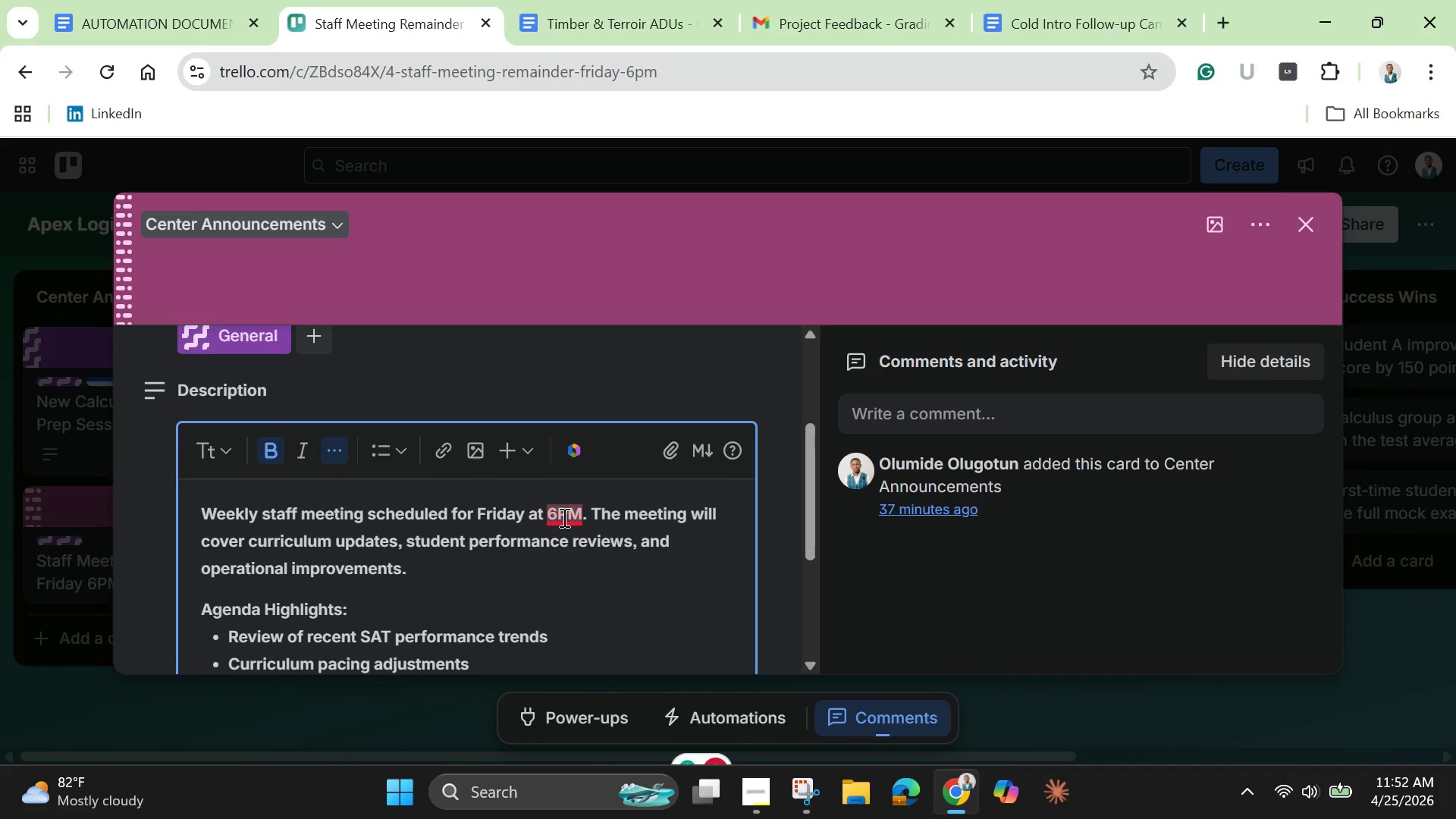 
left_click([563, 517])
 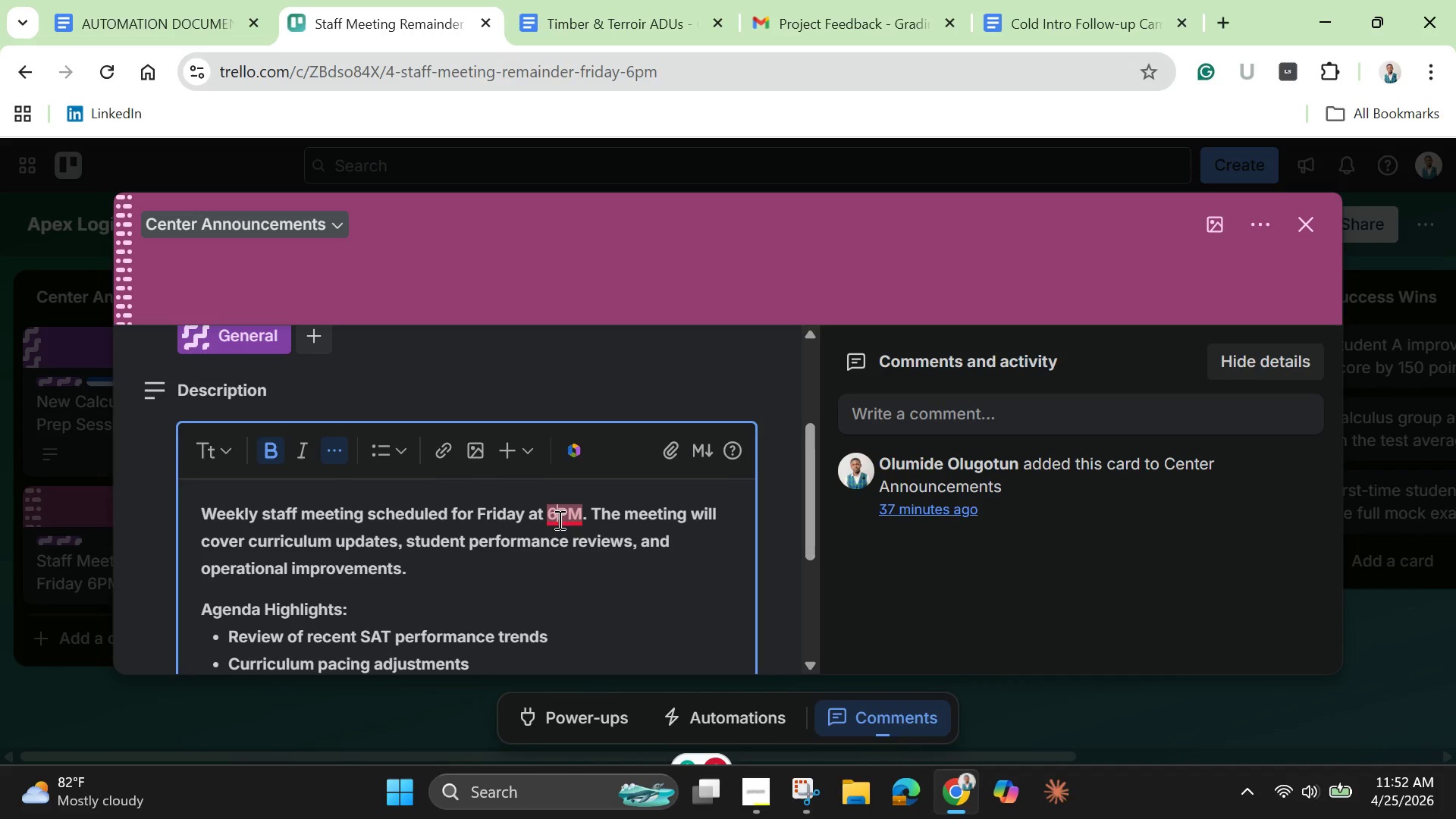 
left_click([557, 519])
 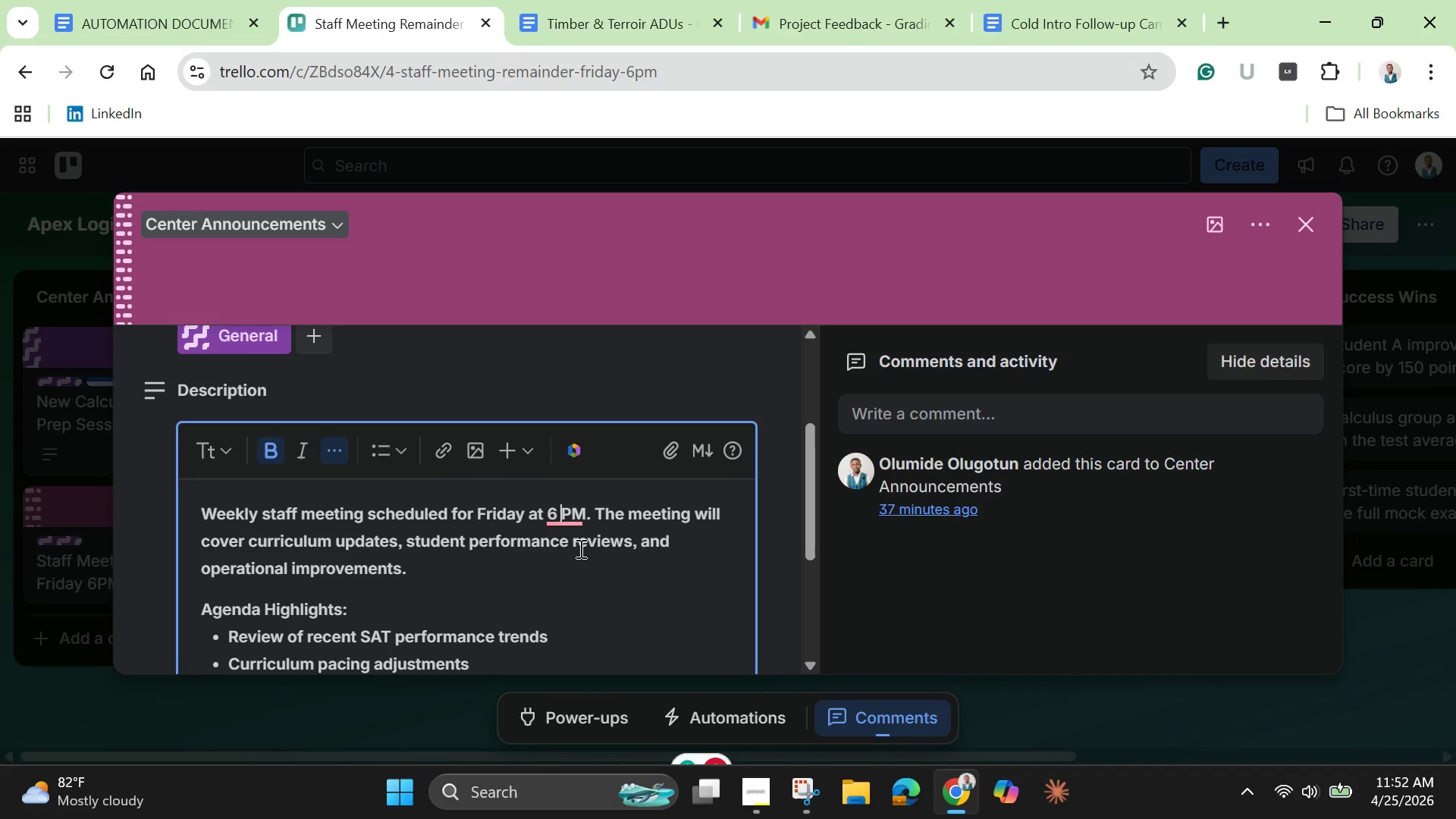 
key(Space)
 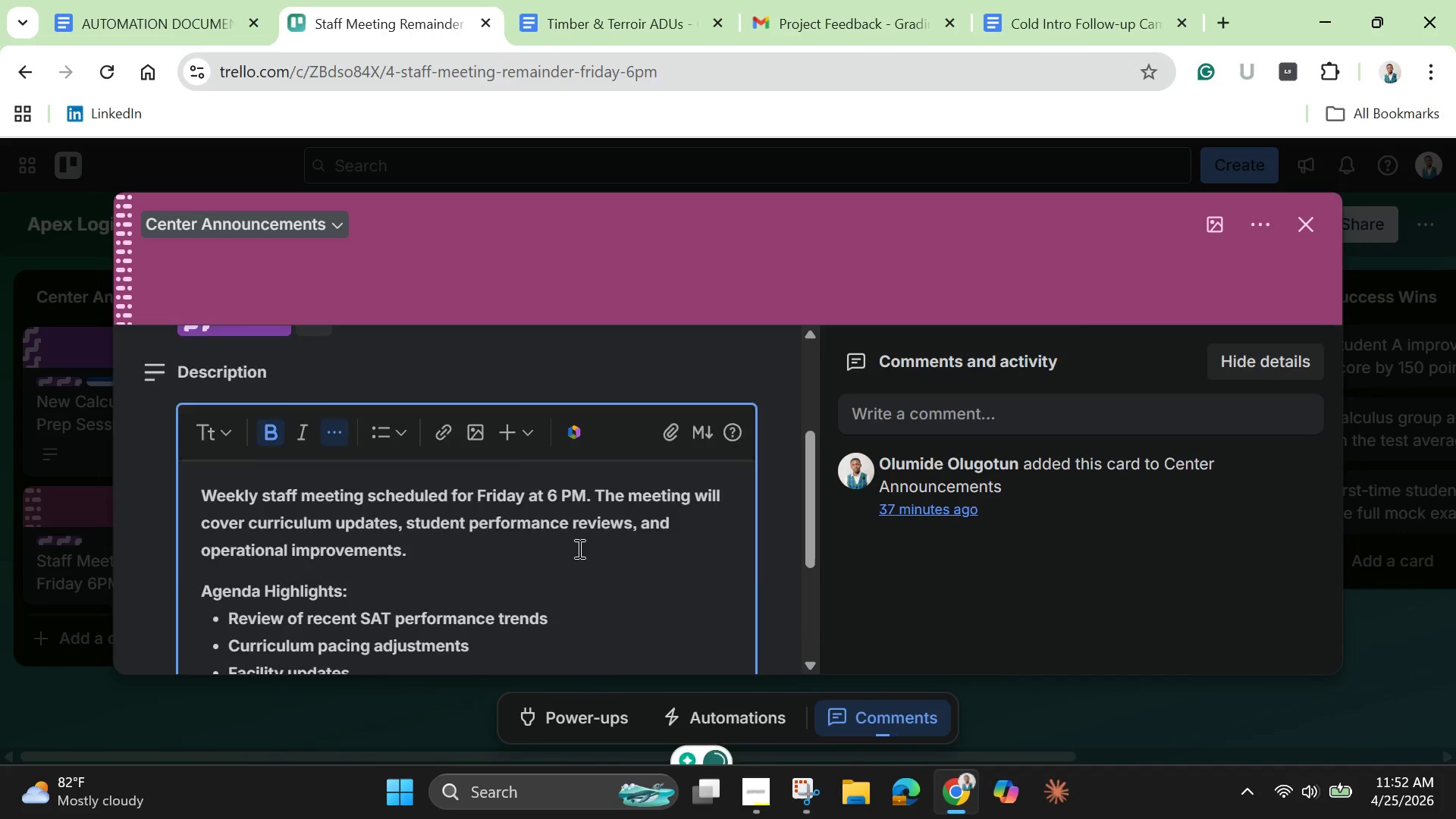 
scroll: coordinate [578, 548], scroll_direction: down, amount: 2.0
 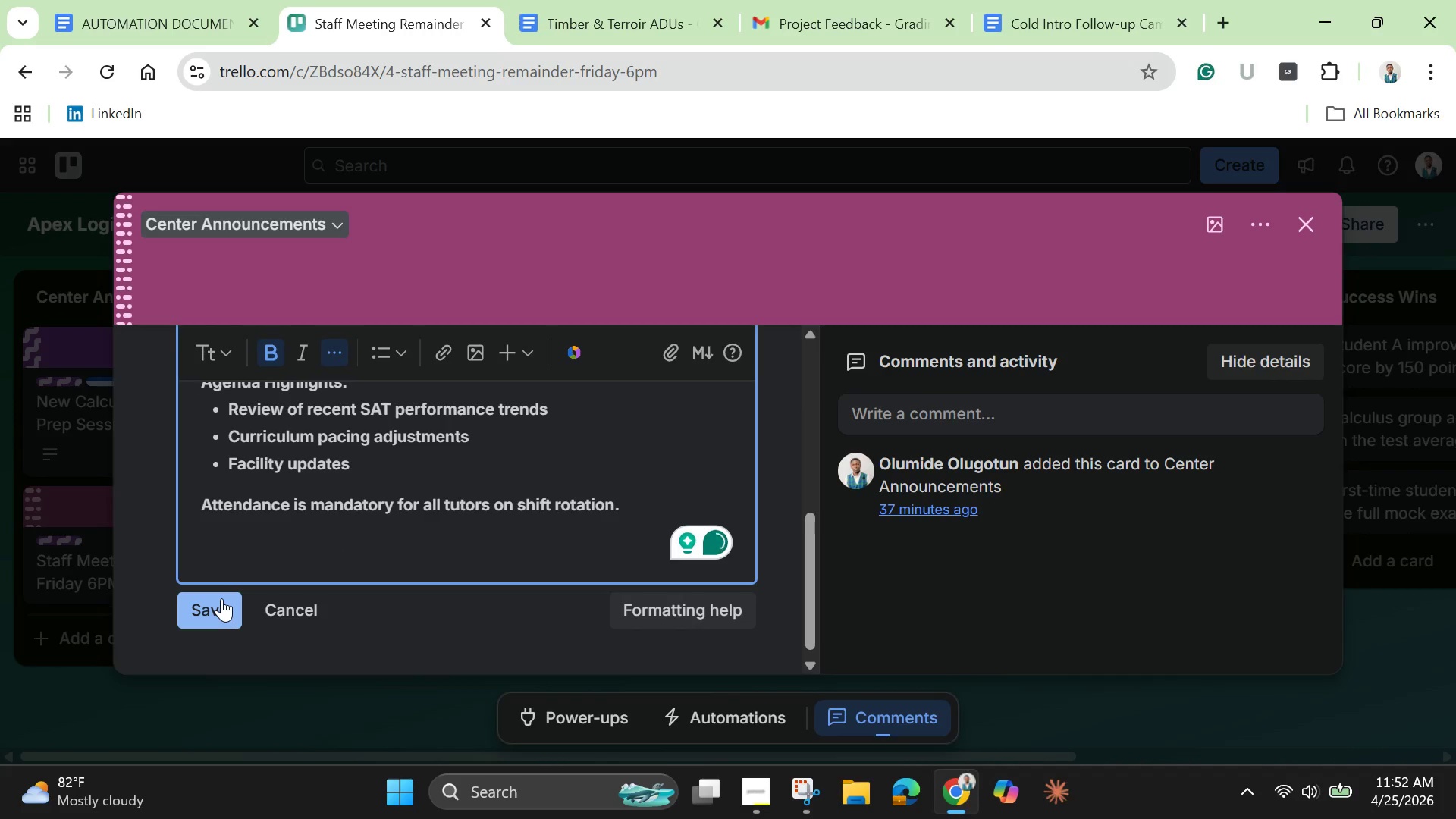 
left_click([221, 598])
 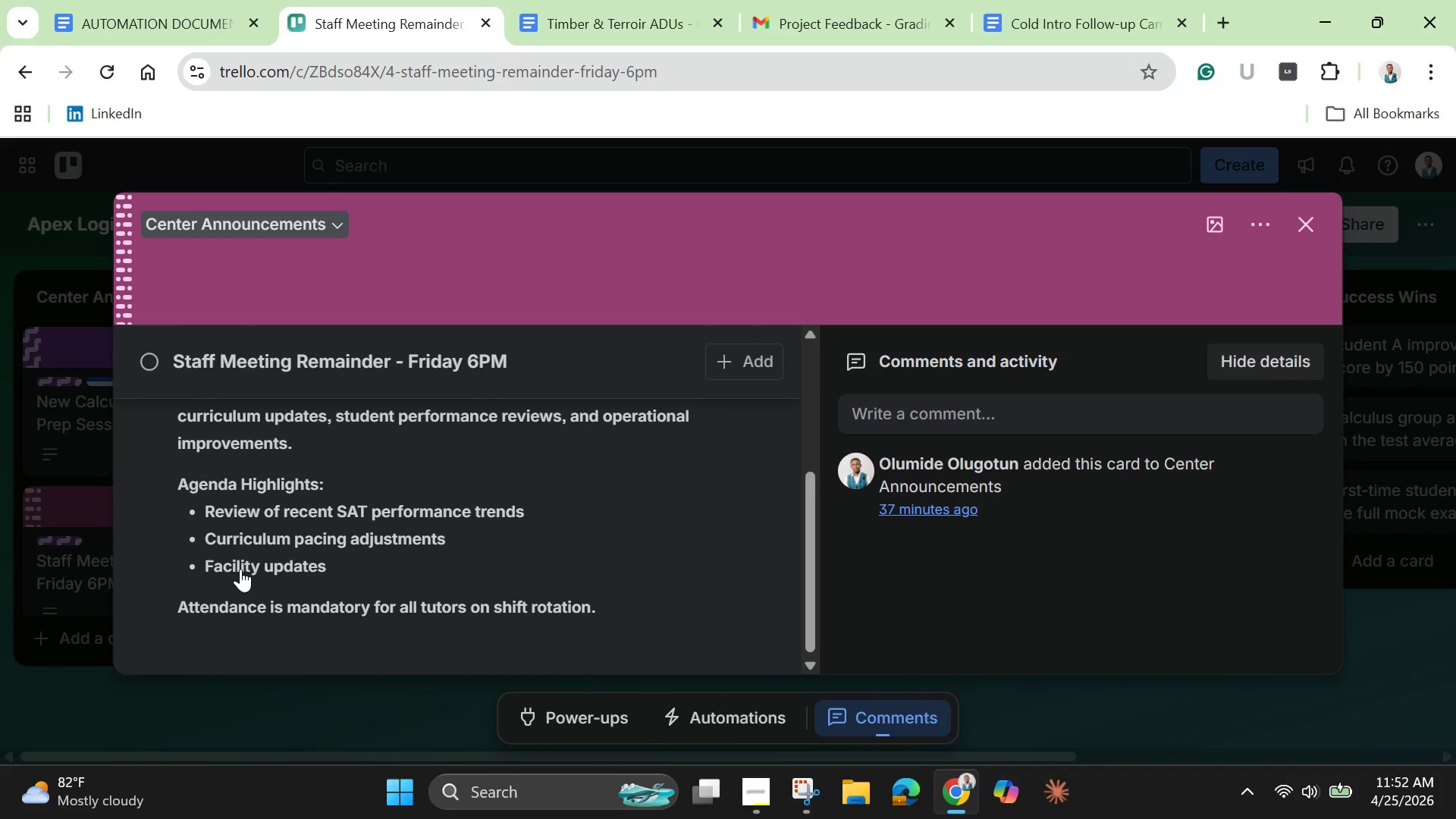 
scroll: coordinate [287, 566], scroll_direction: up, amount: 2.0
 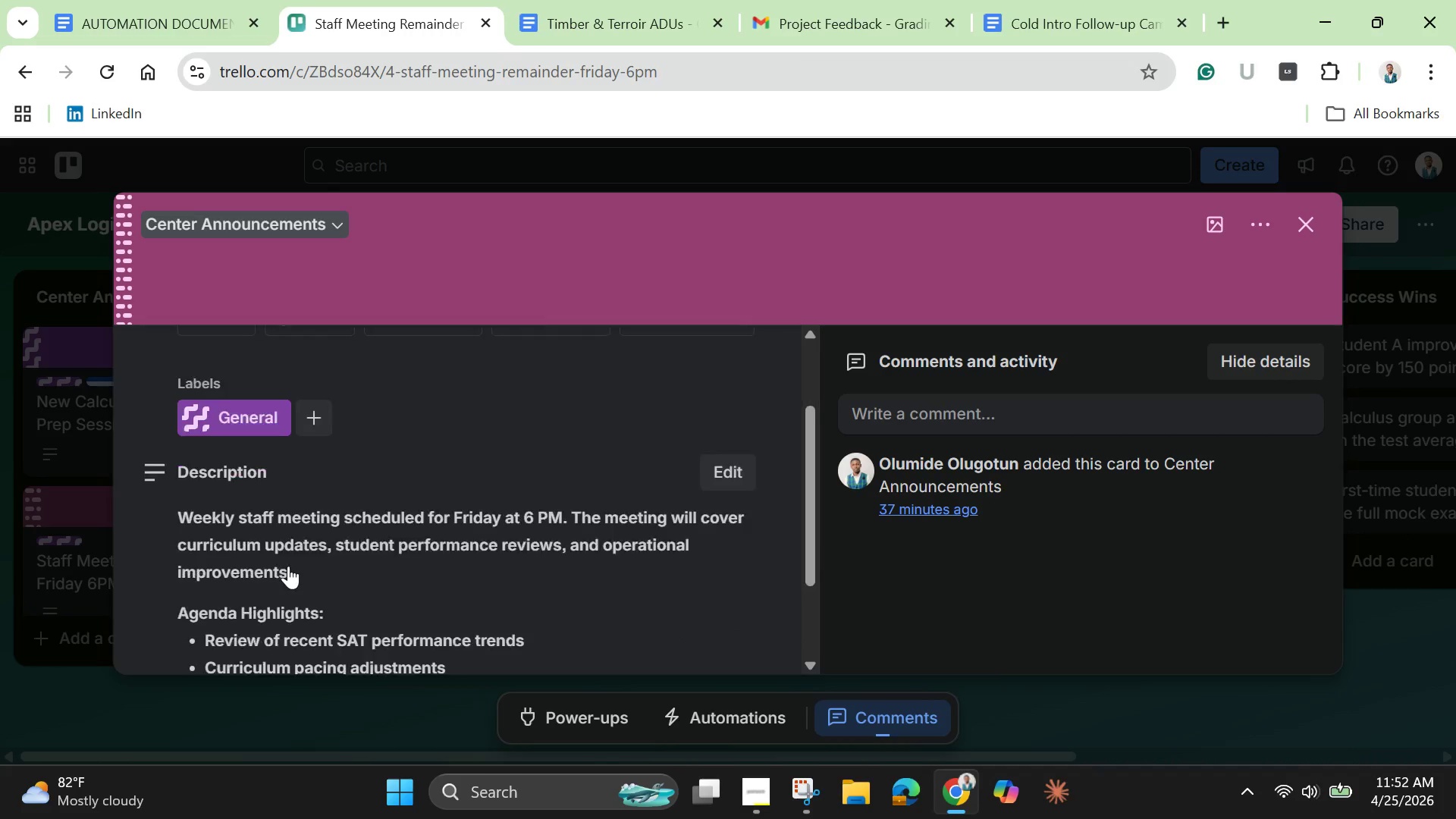 
scroll: coordinate [288, 566], scroll_direction: down, amount: 3.0
 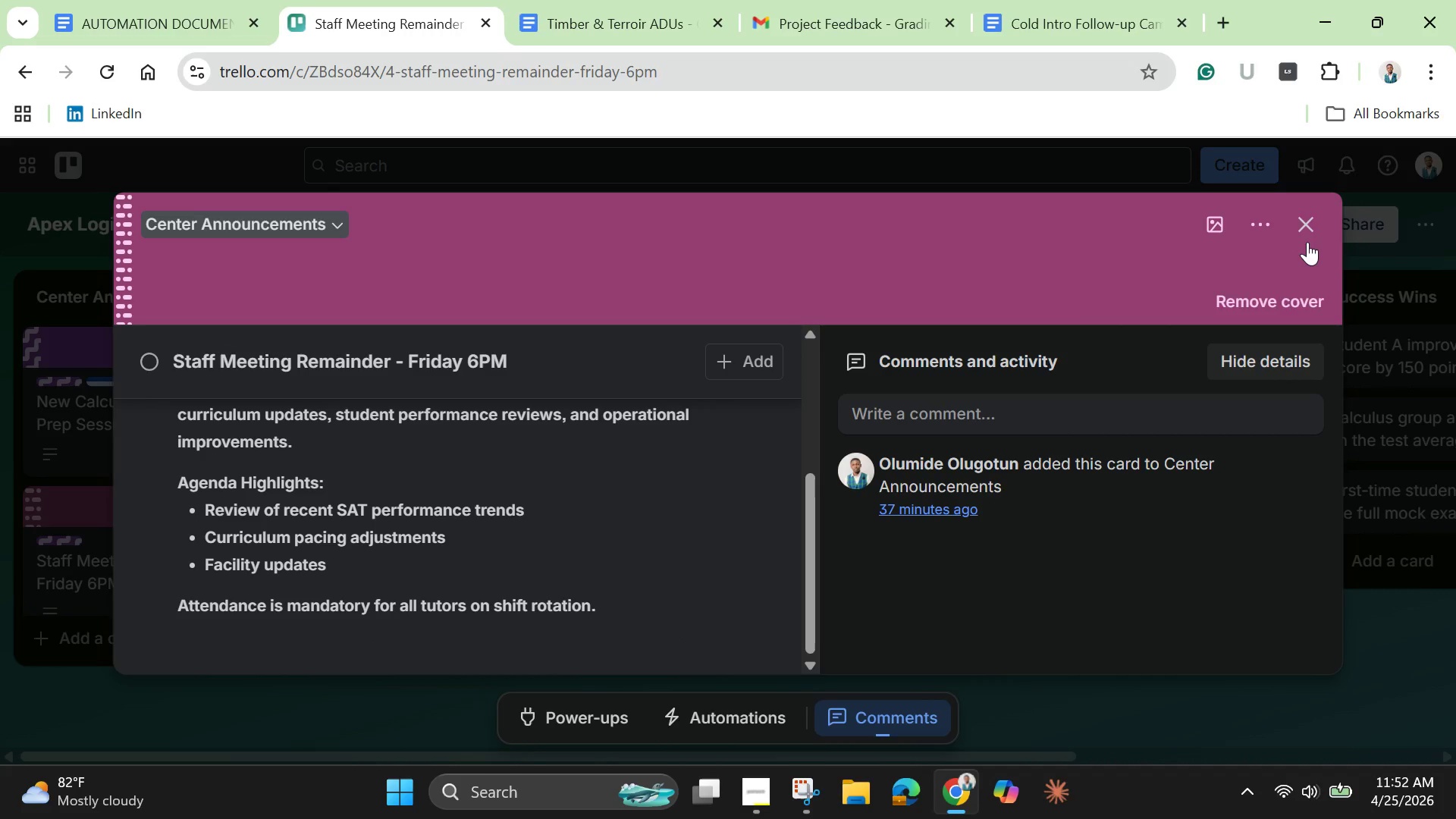 
left_click([1307, 234])
 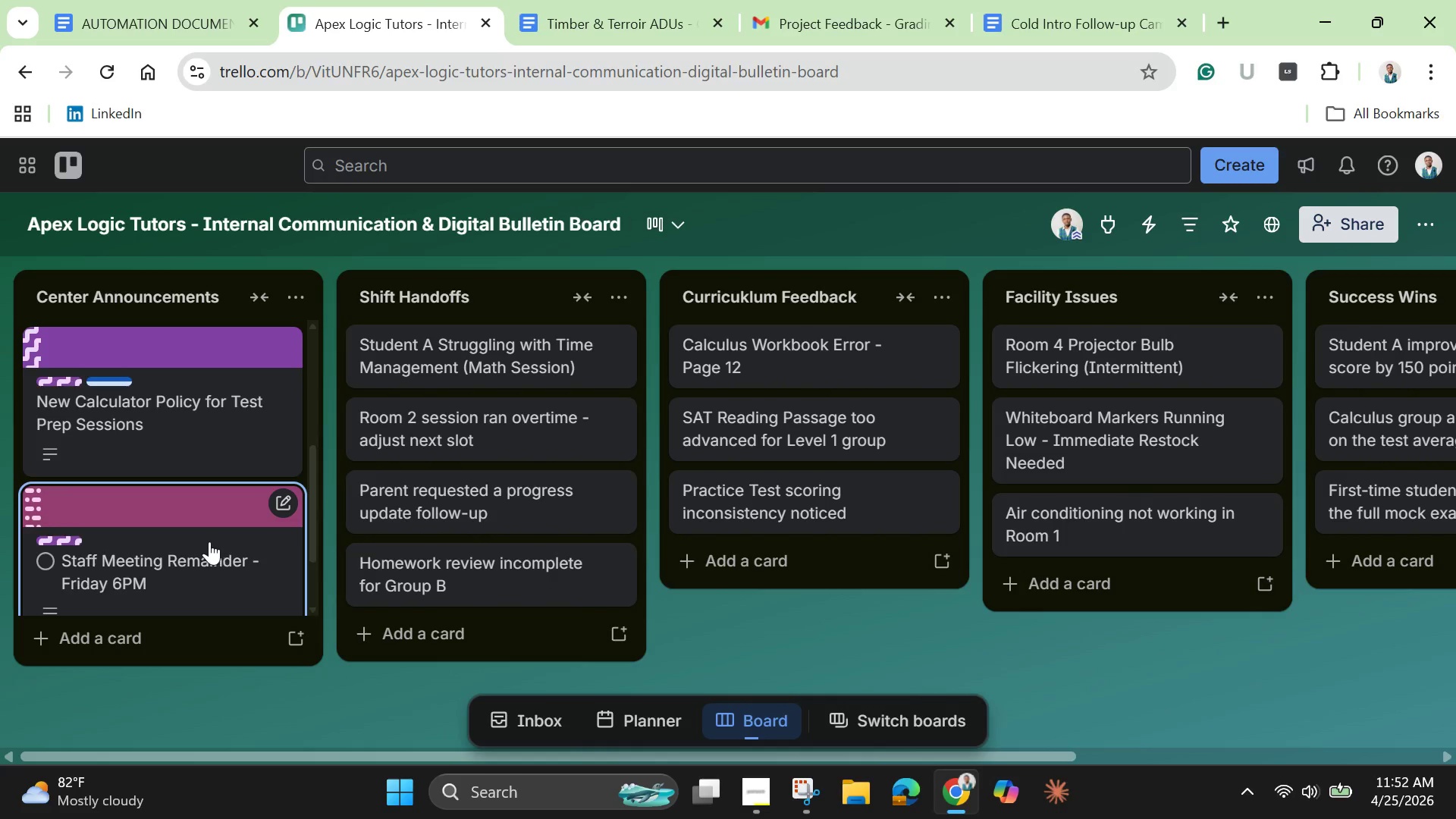 
scroll: coordinate [209, 541], scroll_direction: down, amount: 1.0
 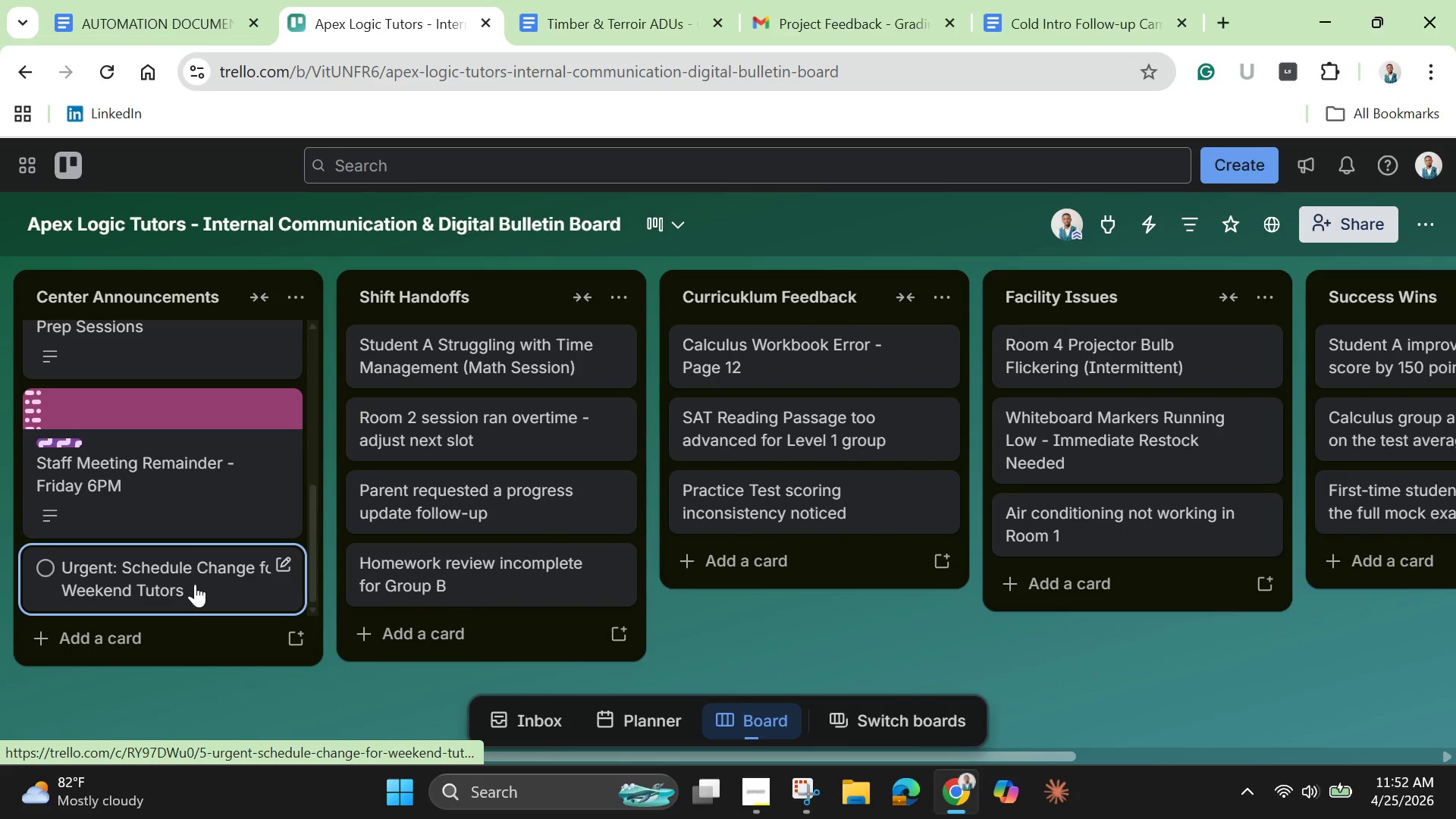 
wait(6.22)
 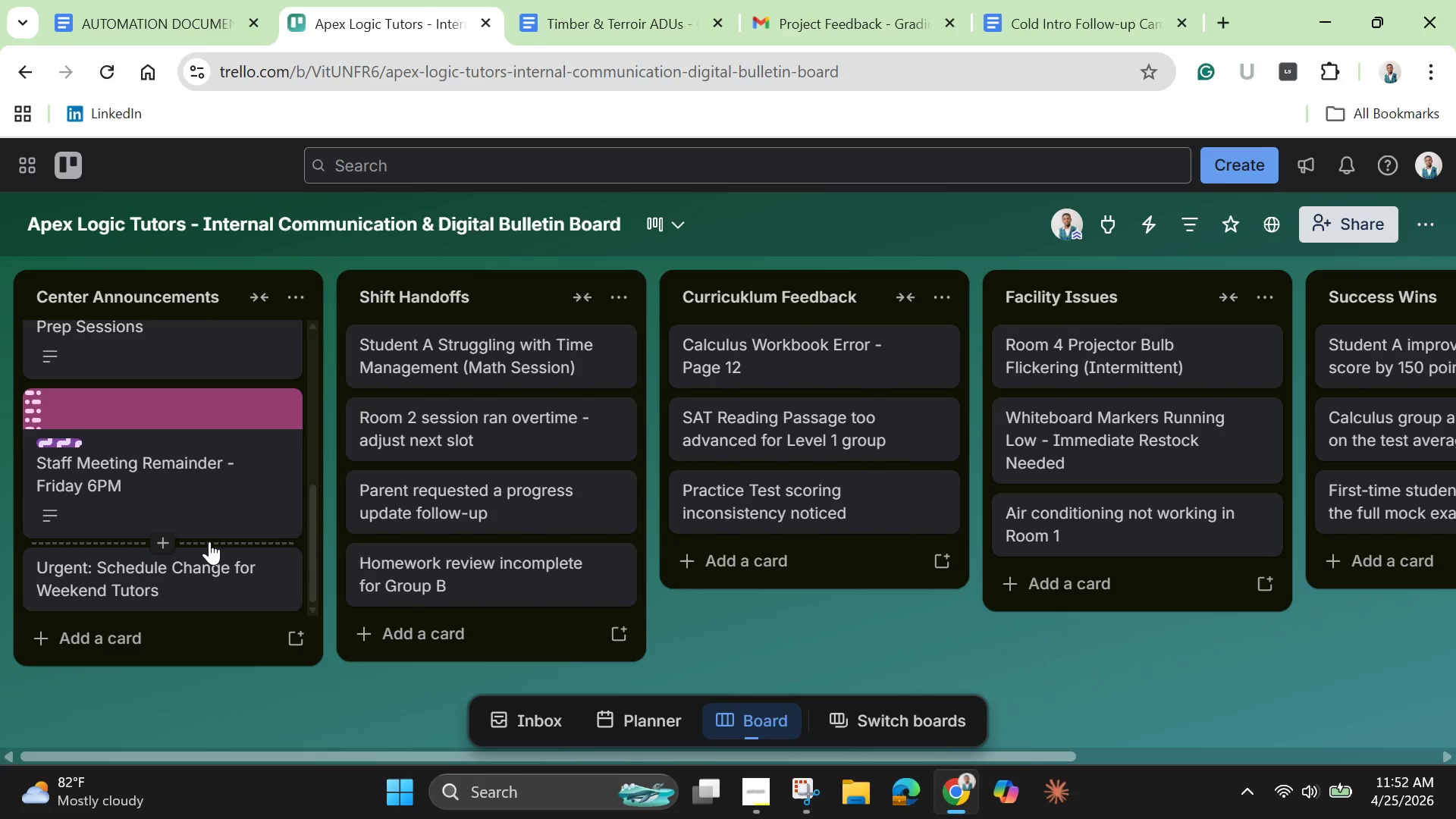 
left_click([195, 584])
 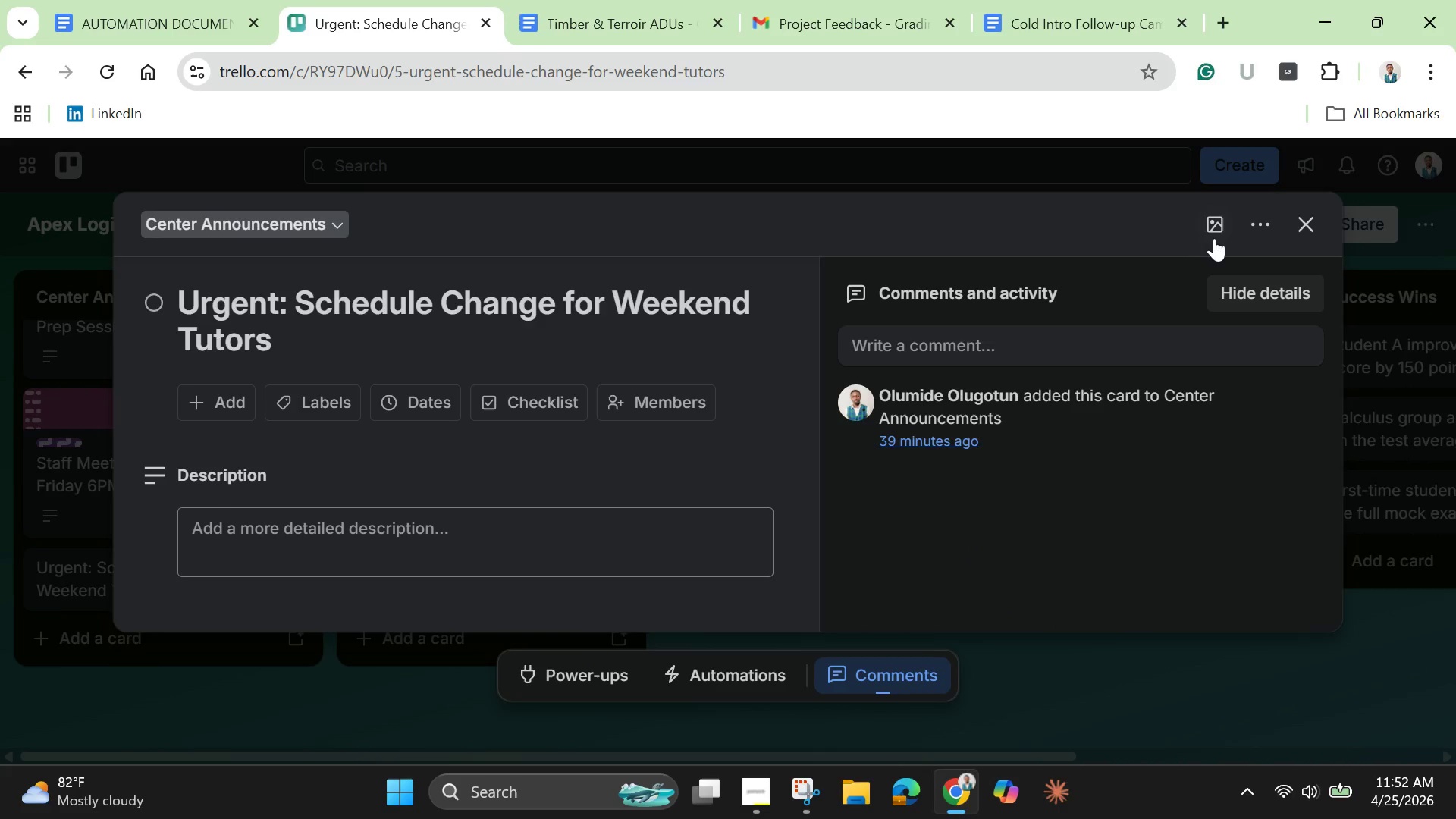 
left_click([1219, 228])
 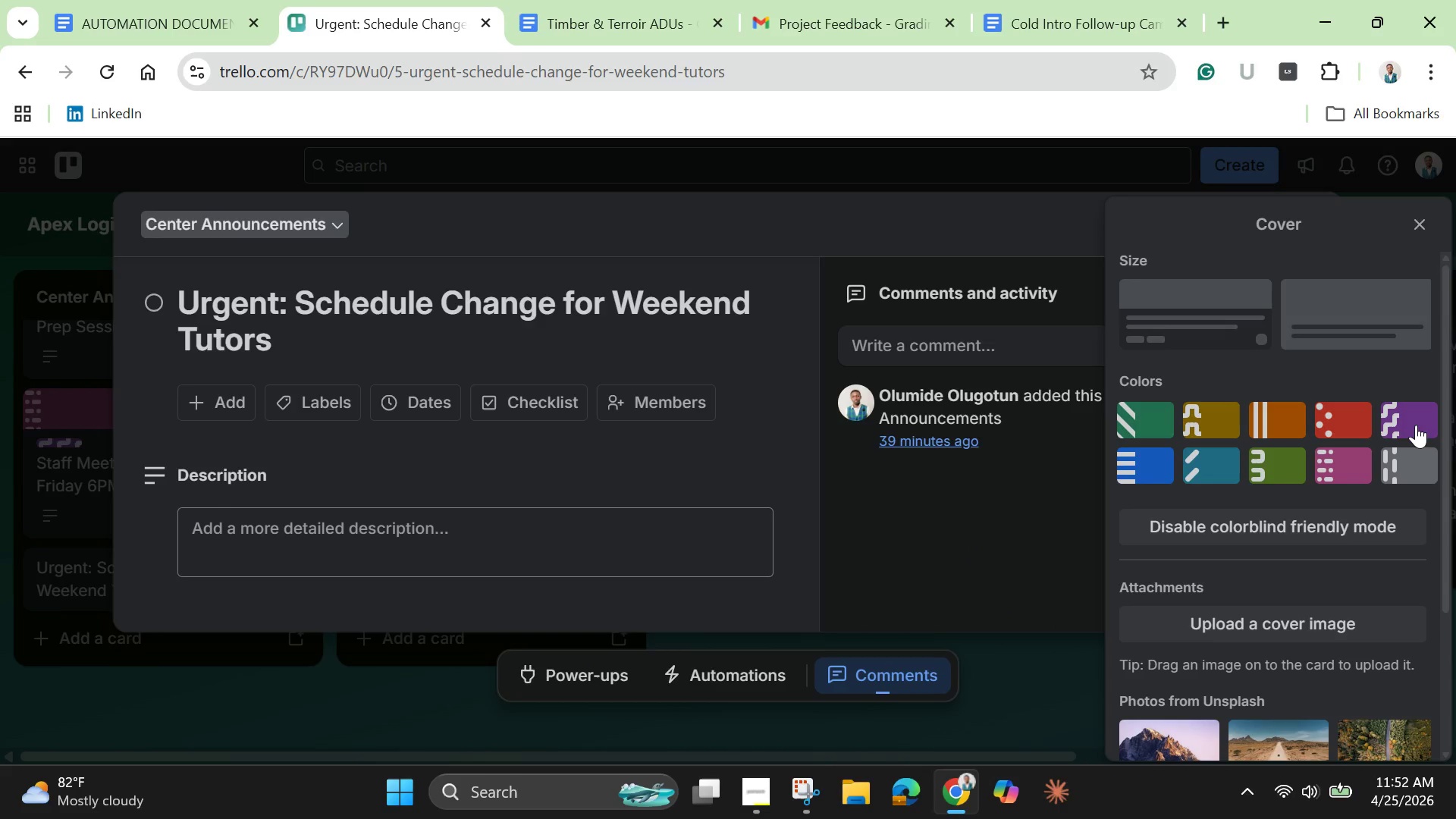 
left_click([1416, 425])
 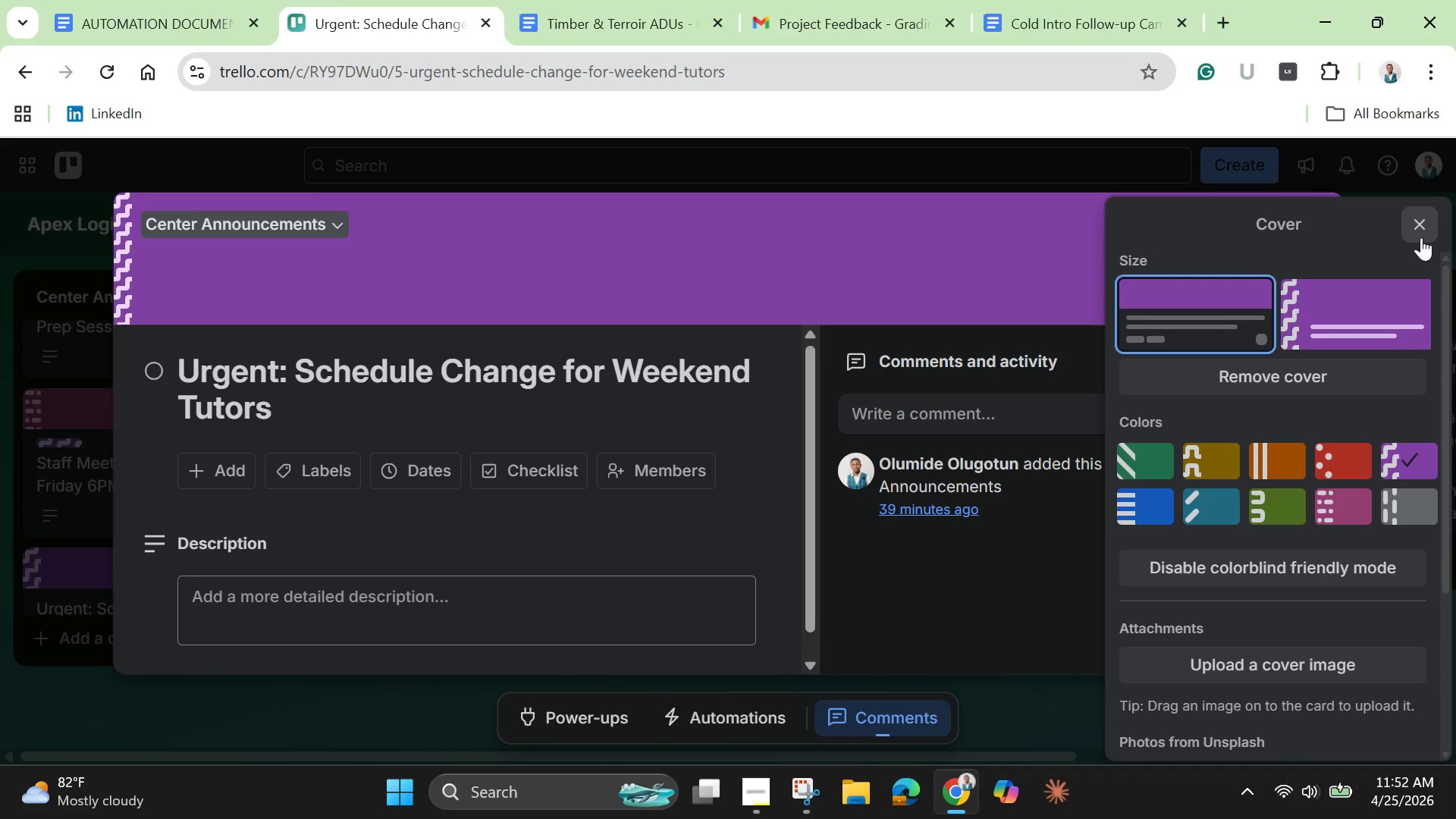 
left_click([1421, 237])
 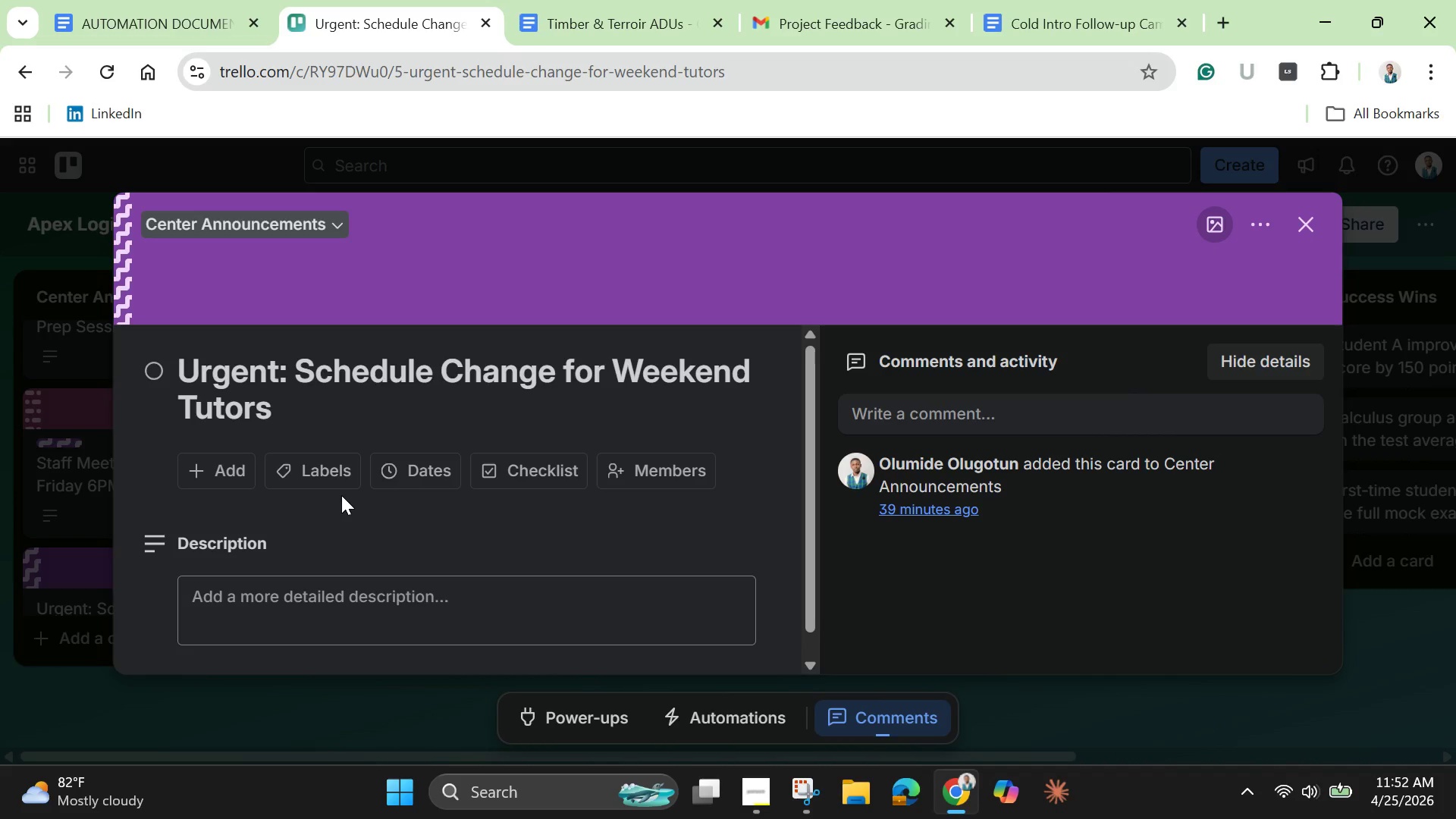 
mouse_move([318, 485])
 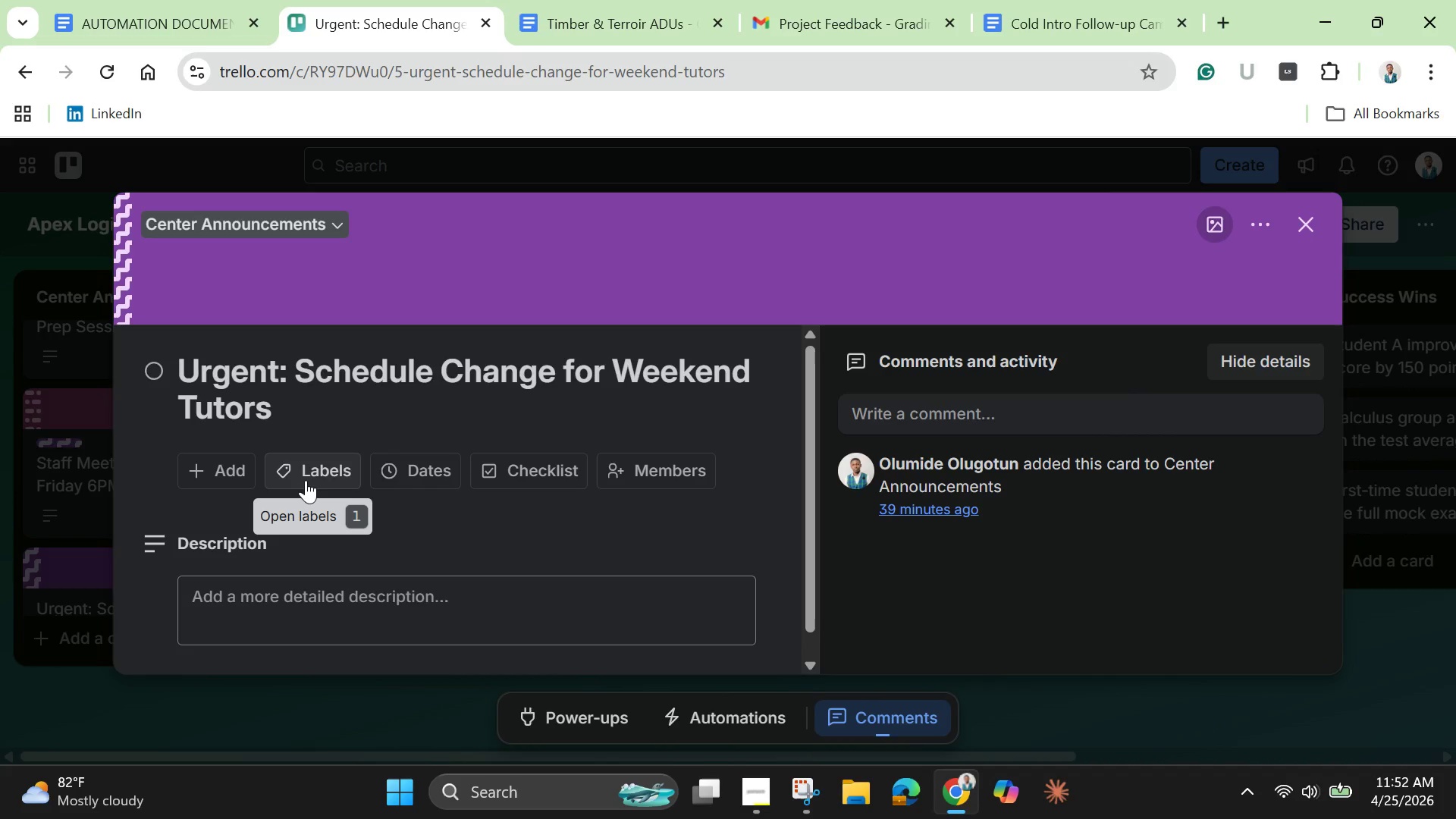 
left_click([306, 480])
 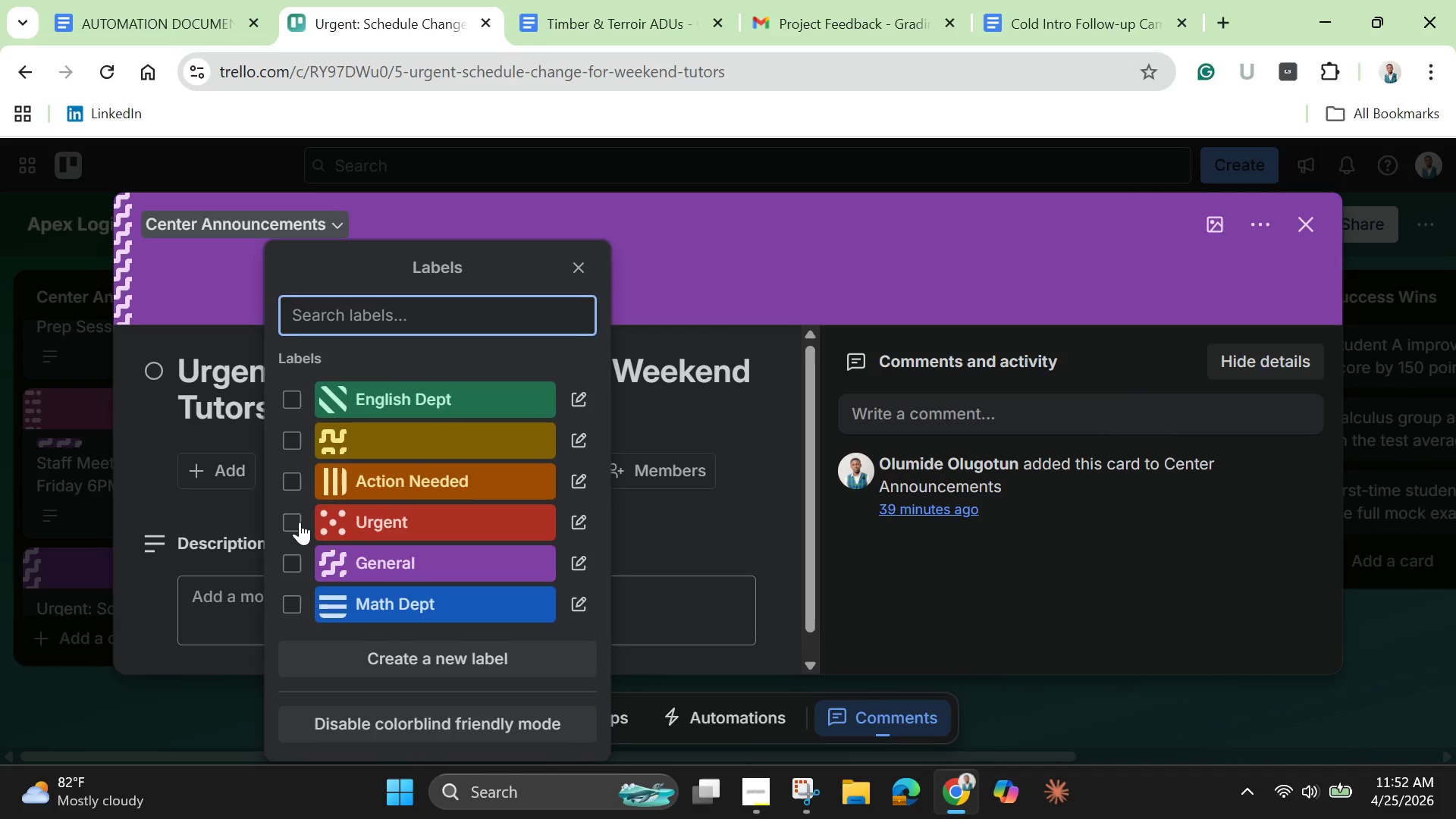 
left_click([300, 522])
 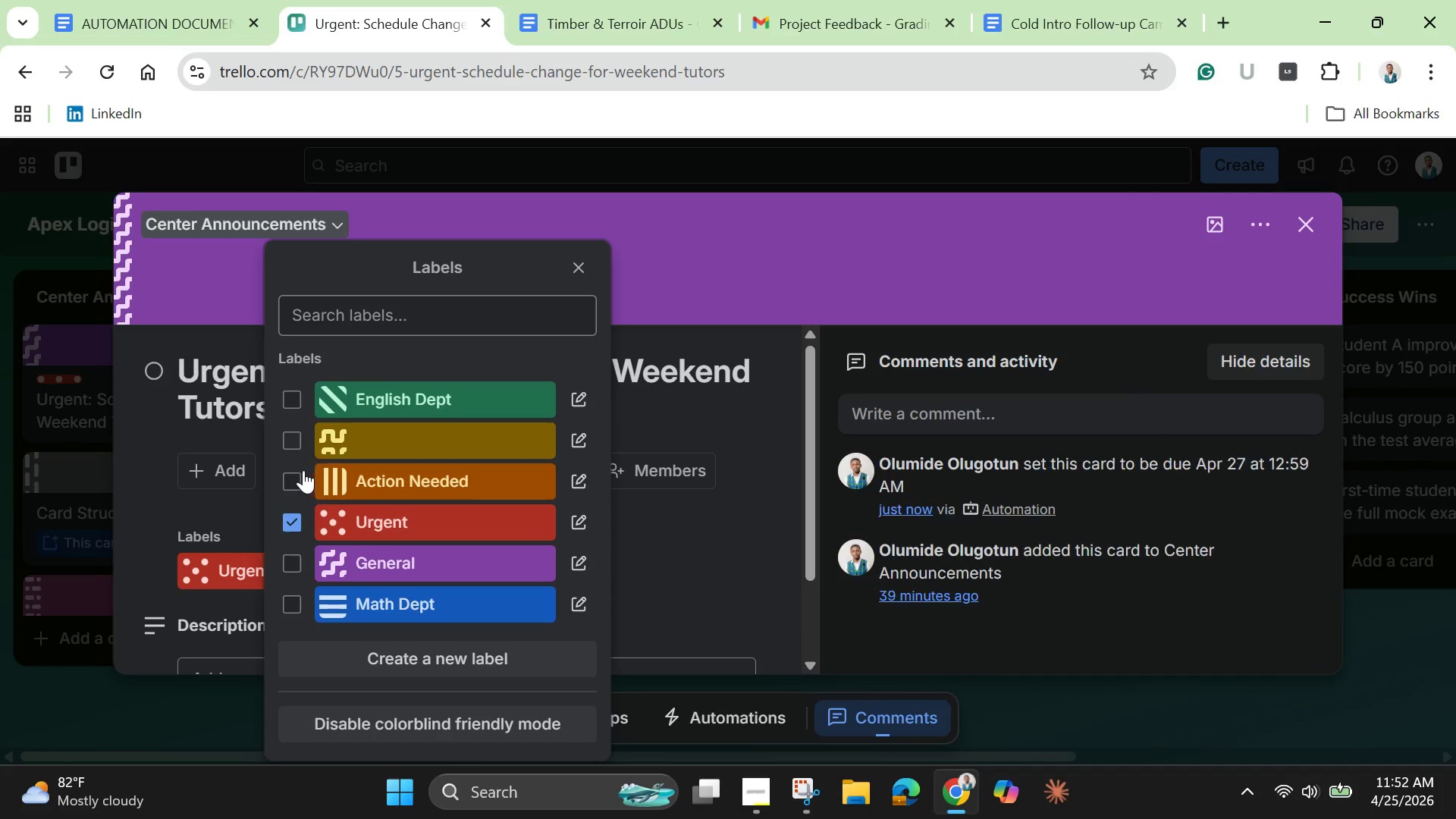 
left_click([291, 482])
 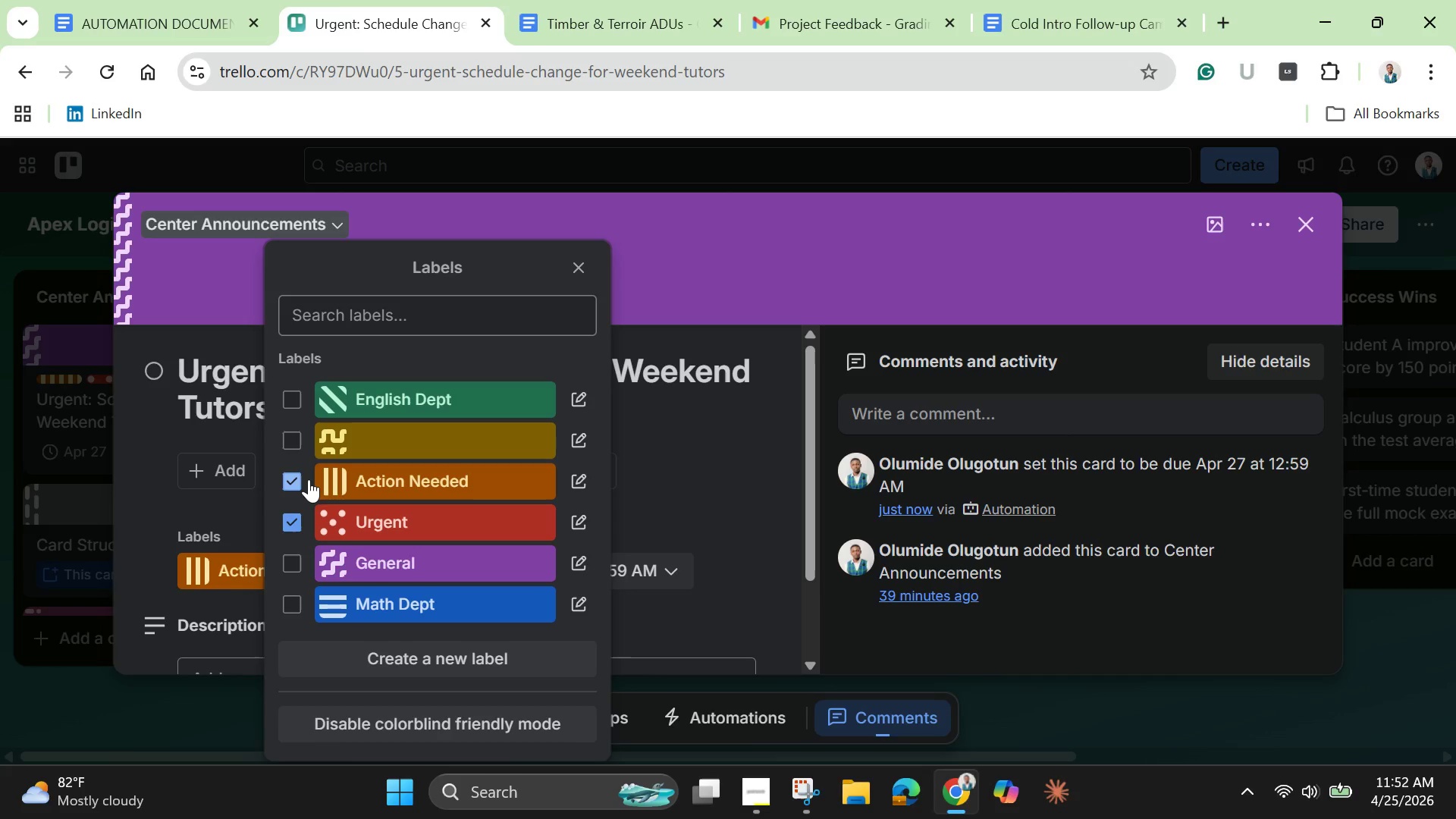 
wait(9.66)
 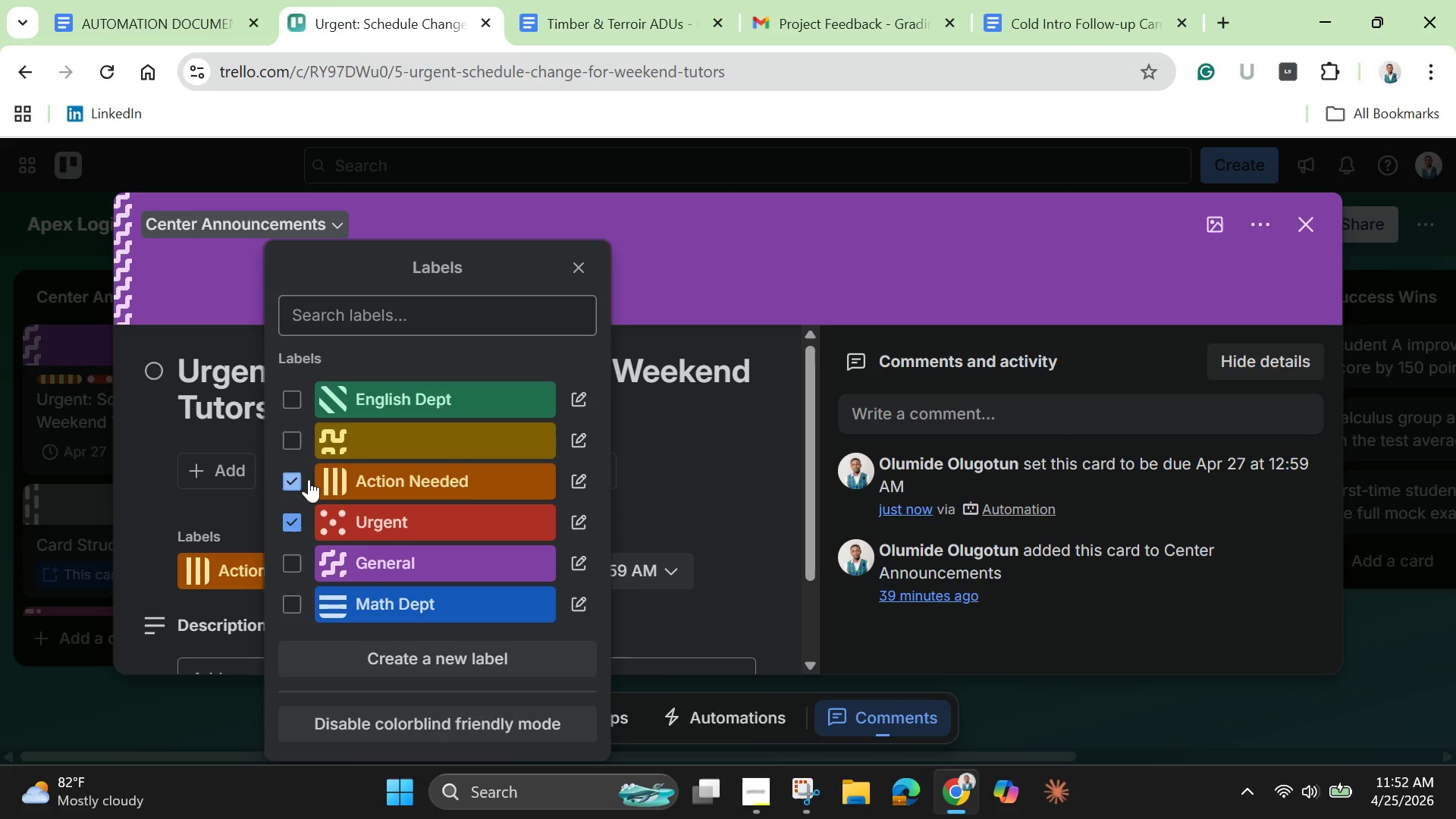 
left_click([295, 563])
 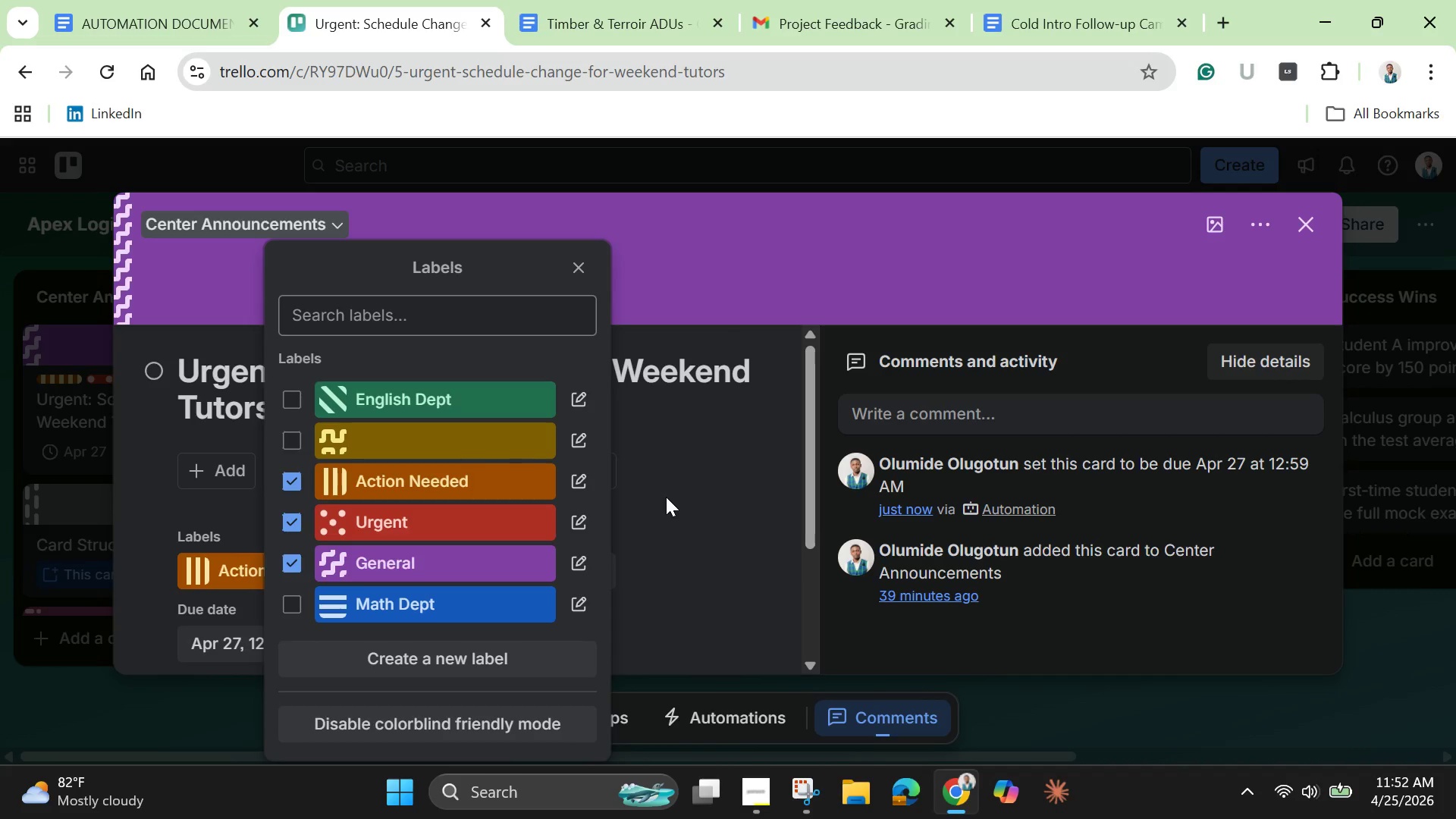 
left_click([666, 497])
 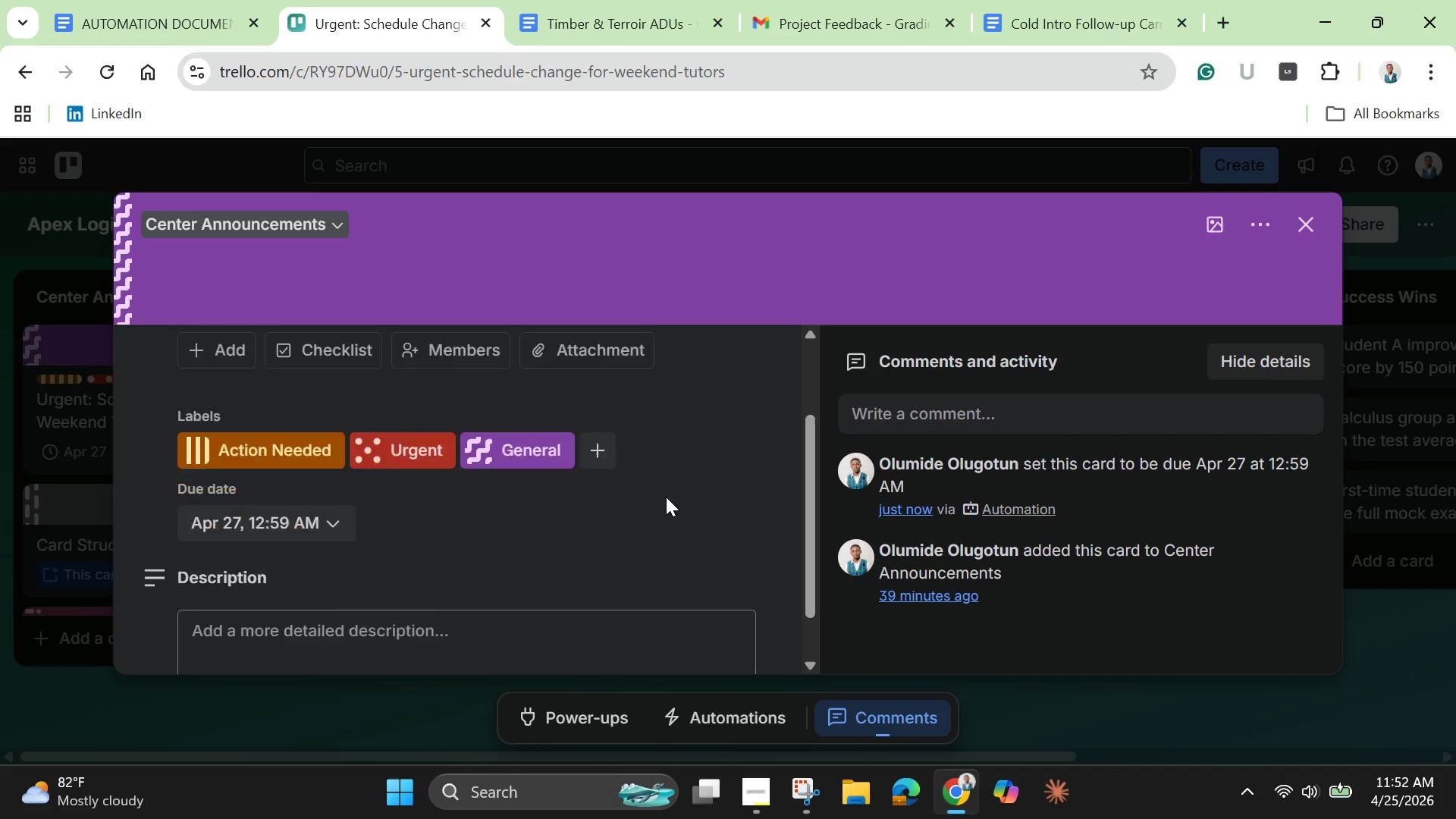 
scroll: coordinate [666, 497], scroll_direction: down, amount: 4.0
 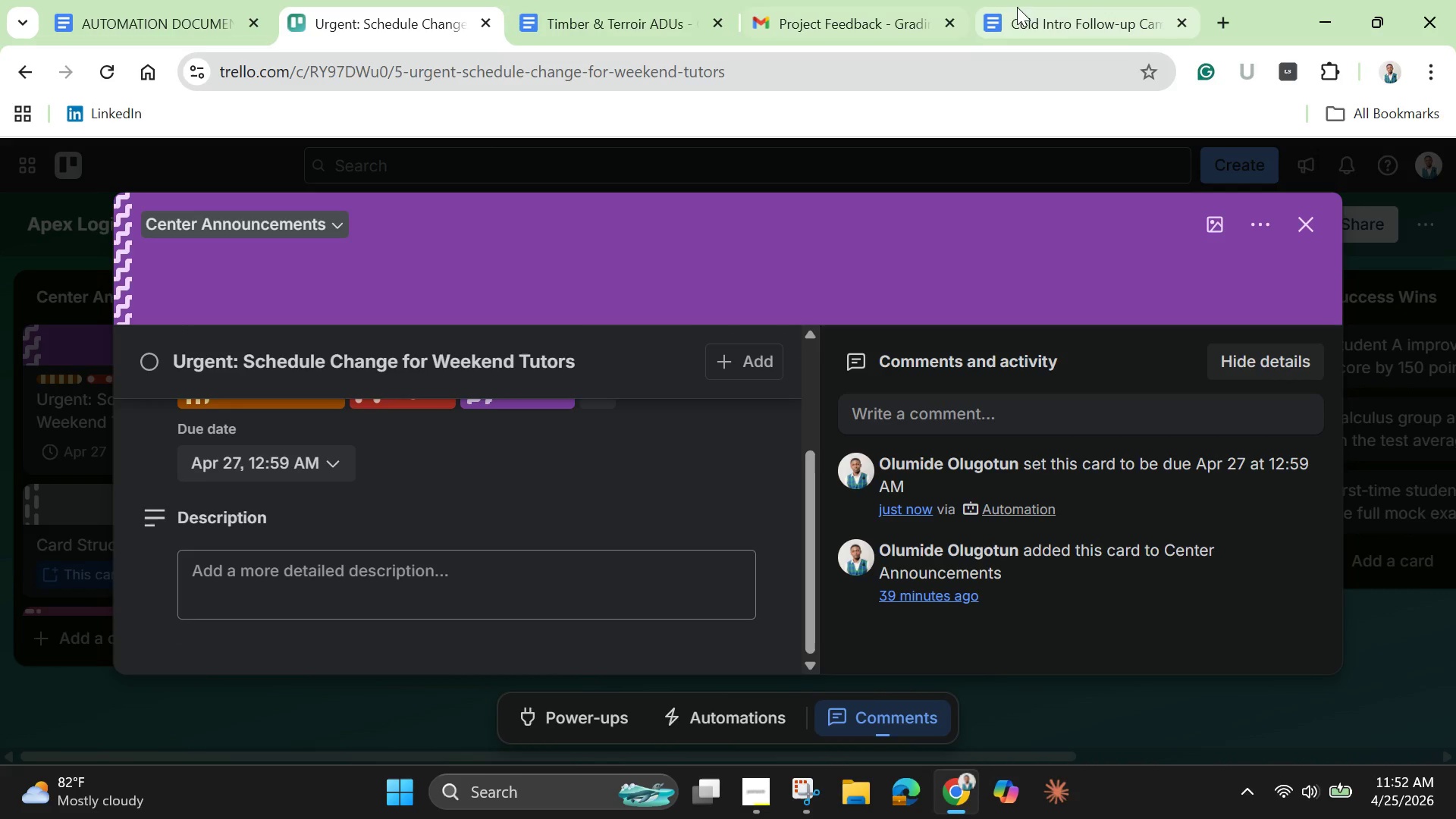 
left_click([1052, 17])
 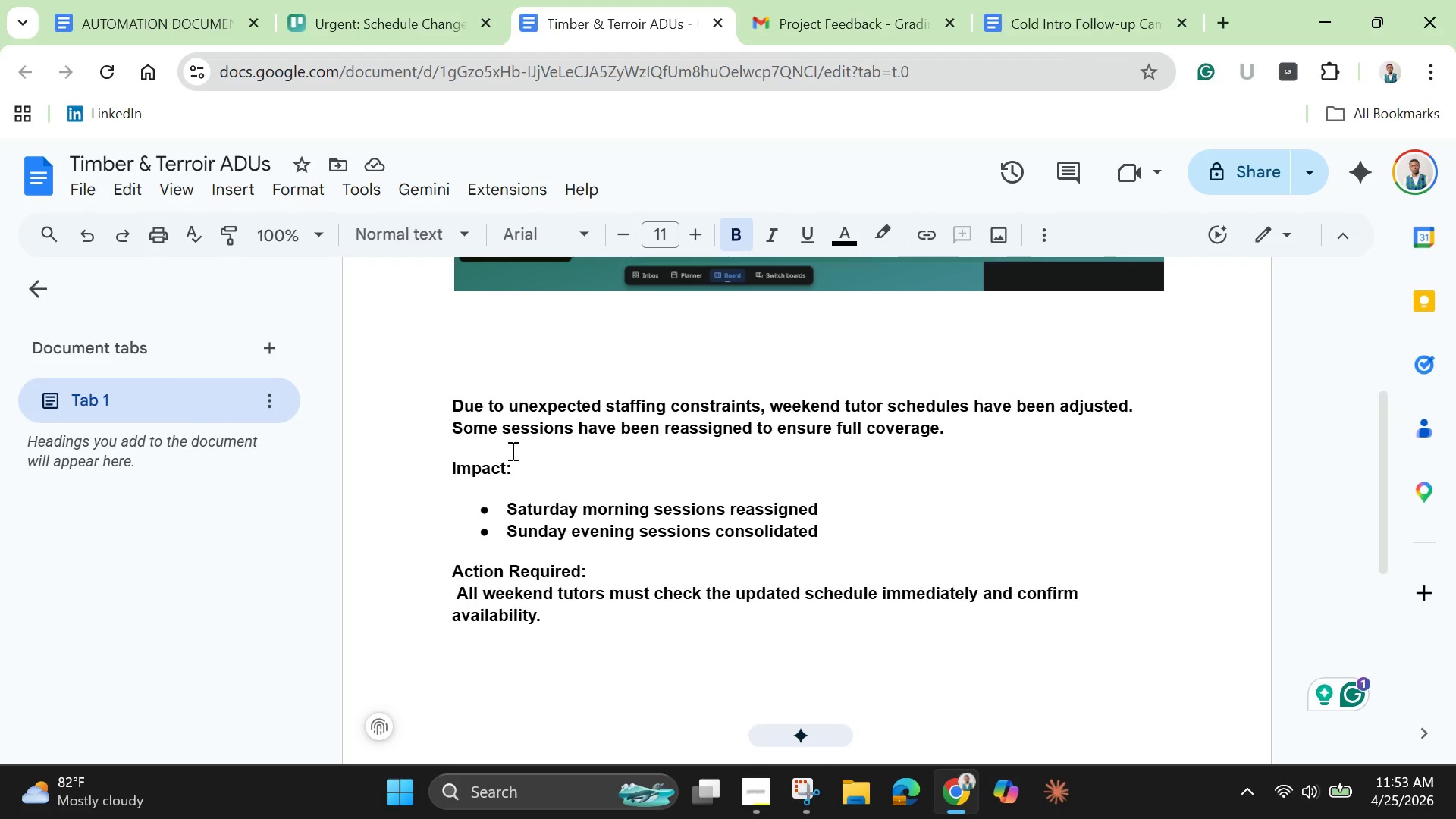 
left_click_drag(start_coordinate=[447, 413], to_coordinate=[573, 613])
 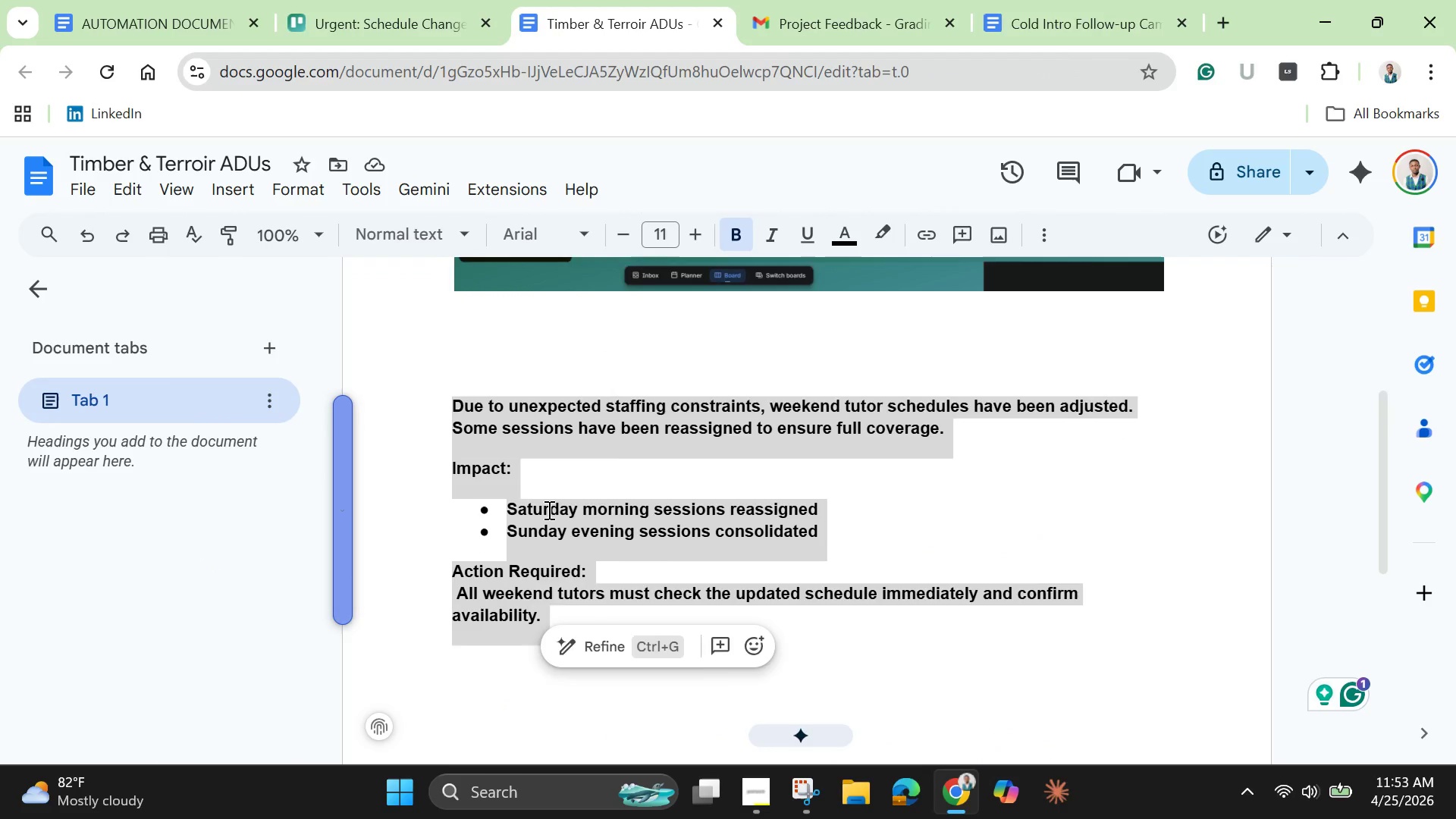 
right_click([548, 510])
 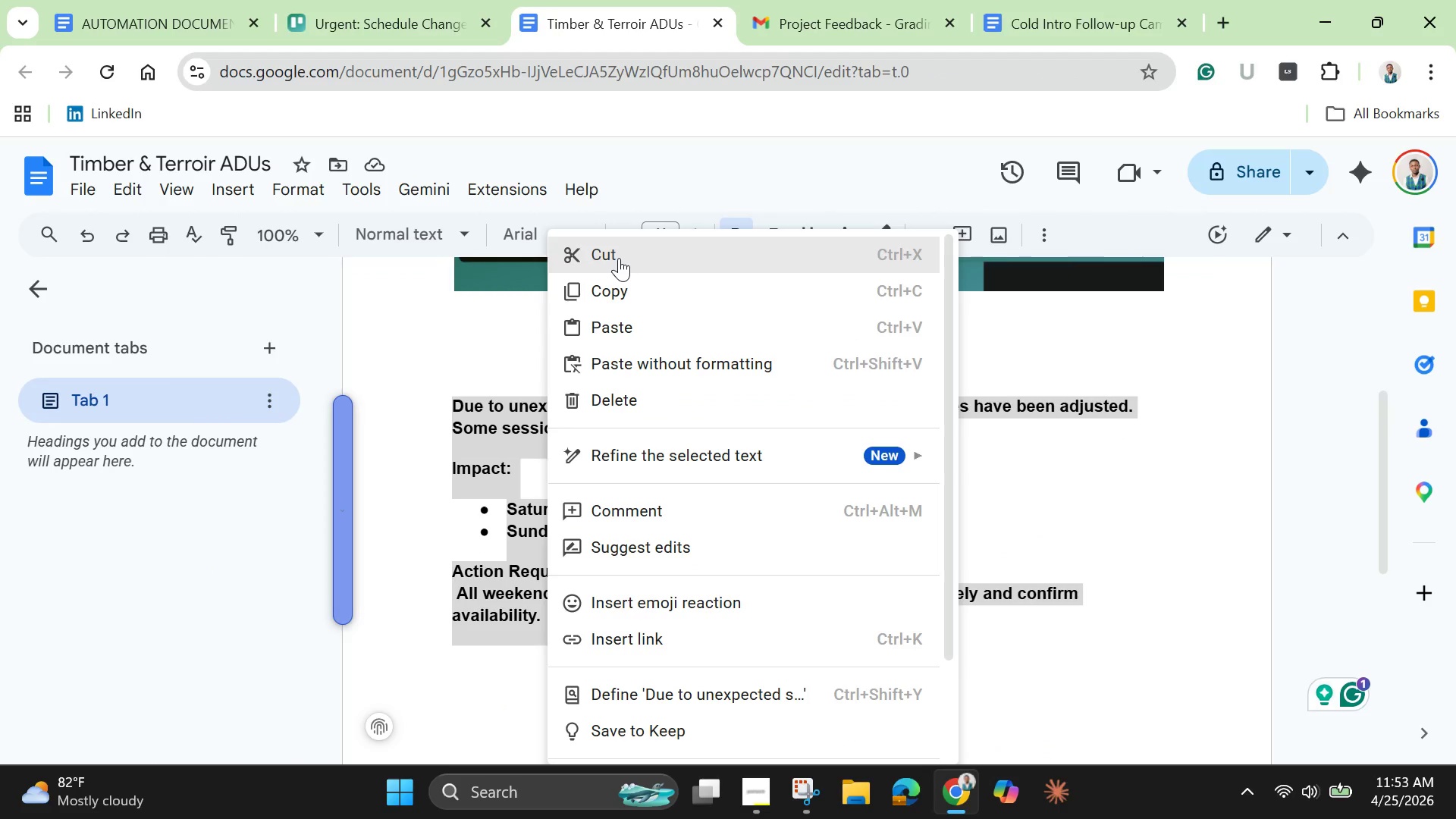 
left_click([619, 258])
 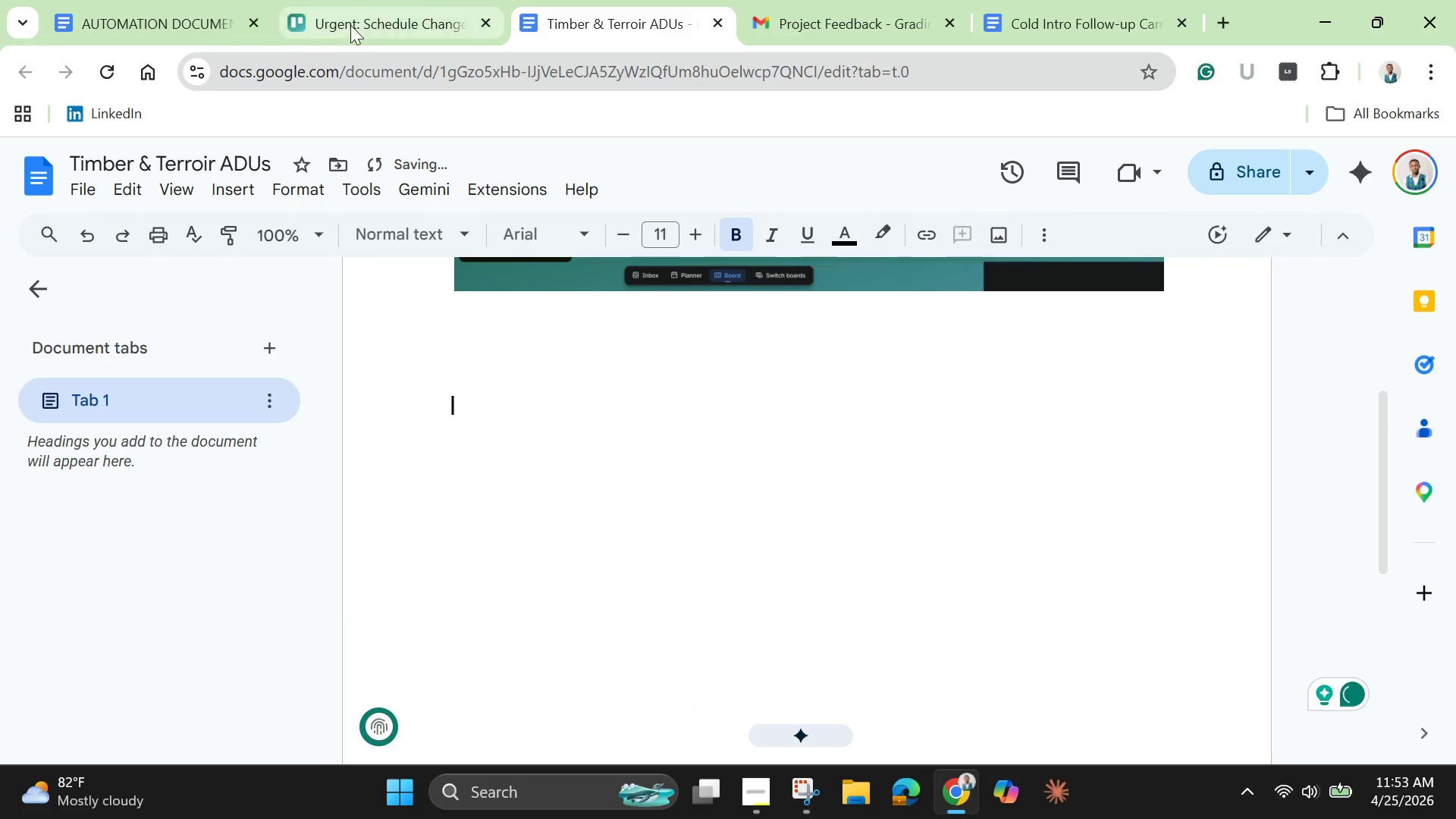 
left_click([350, 25])
 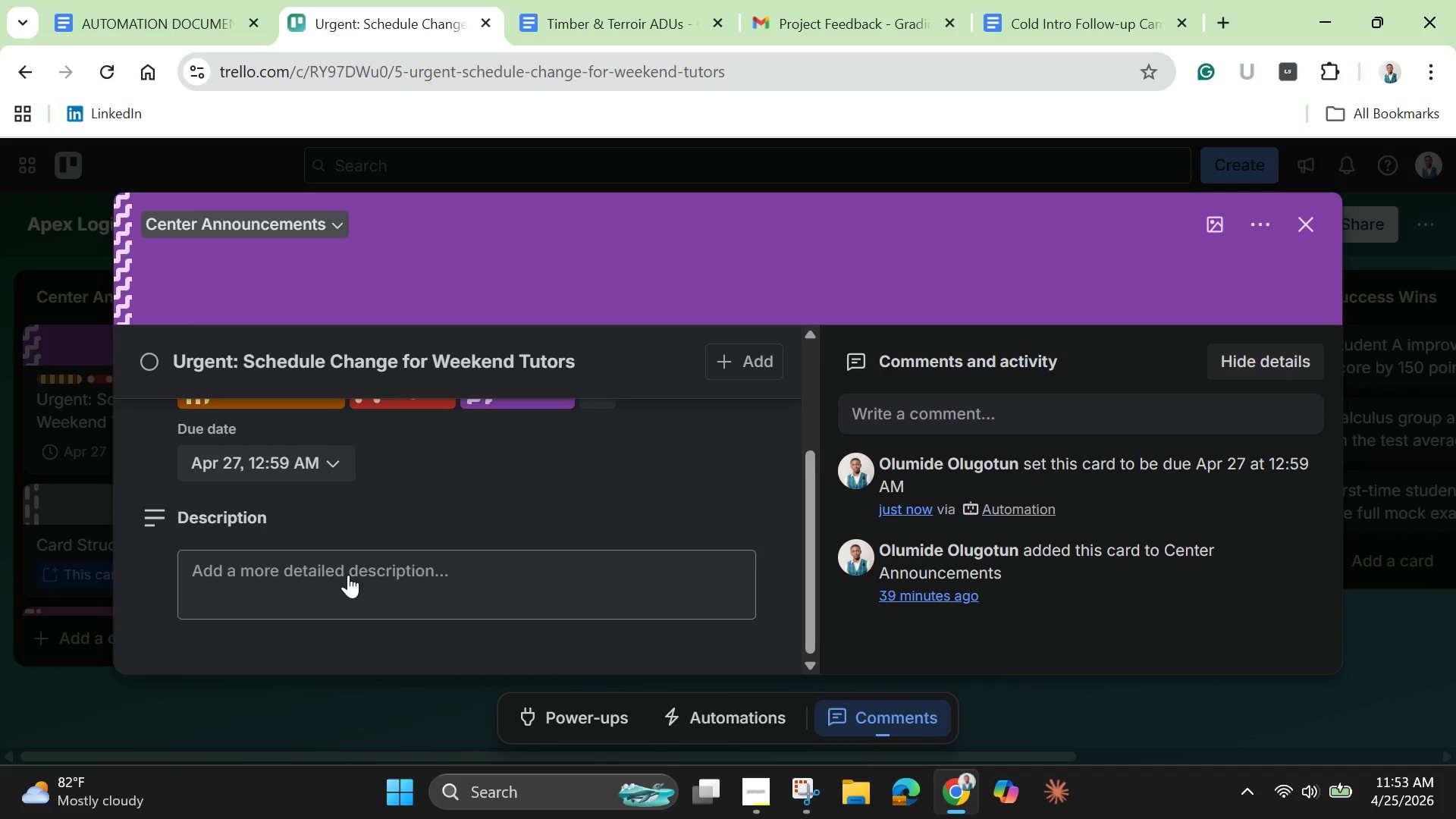 
left_click([348, 575])
 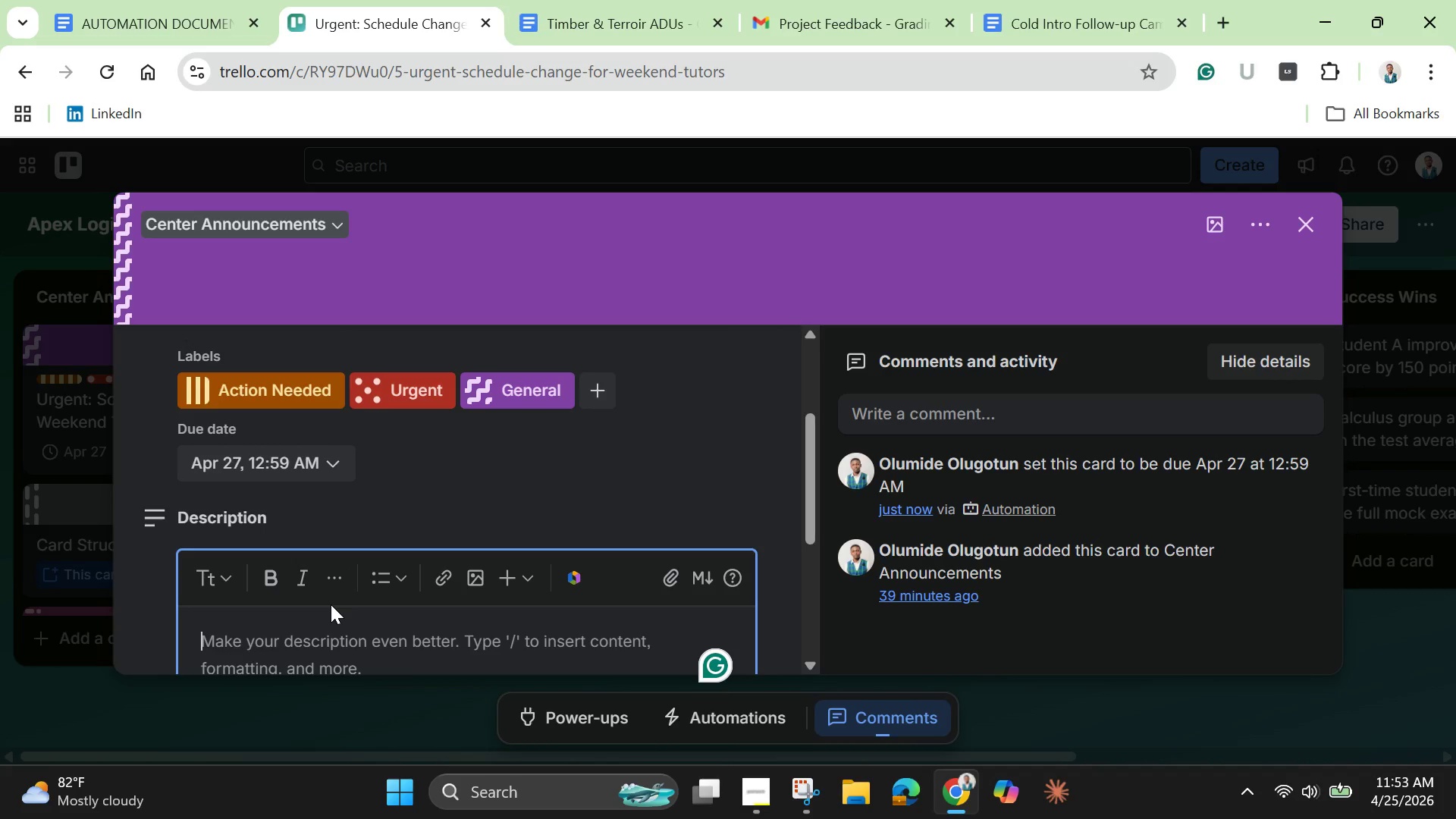 
key(Control+V)
 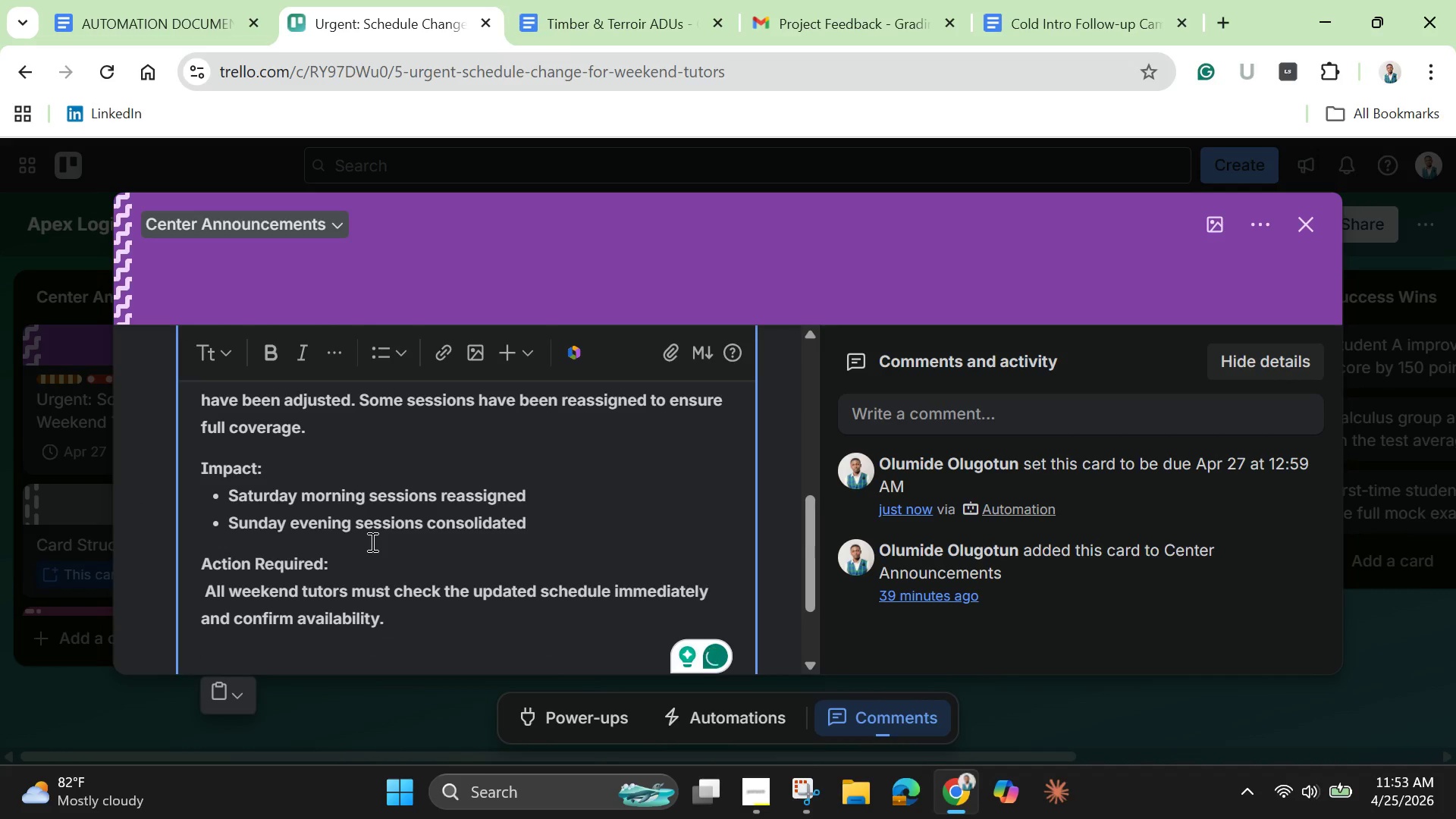 
left_click([371, 541])
 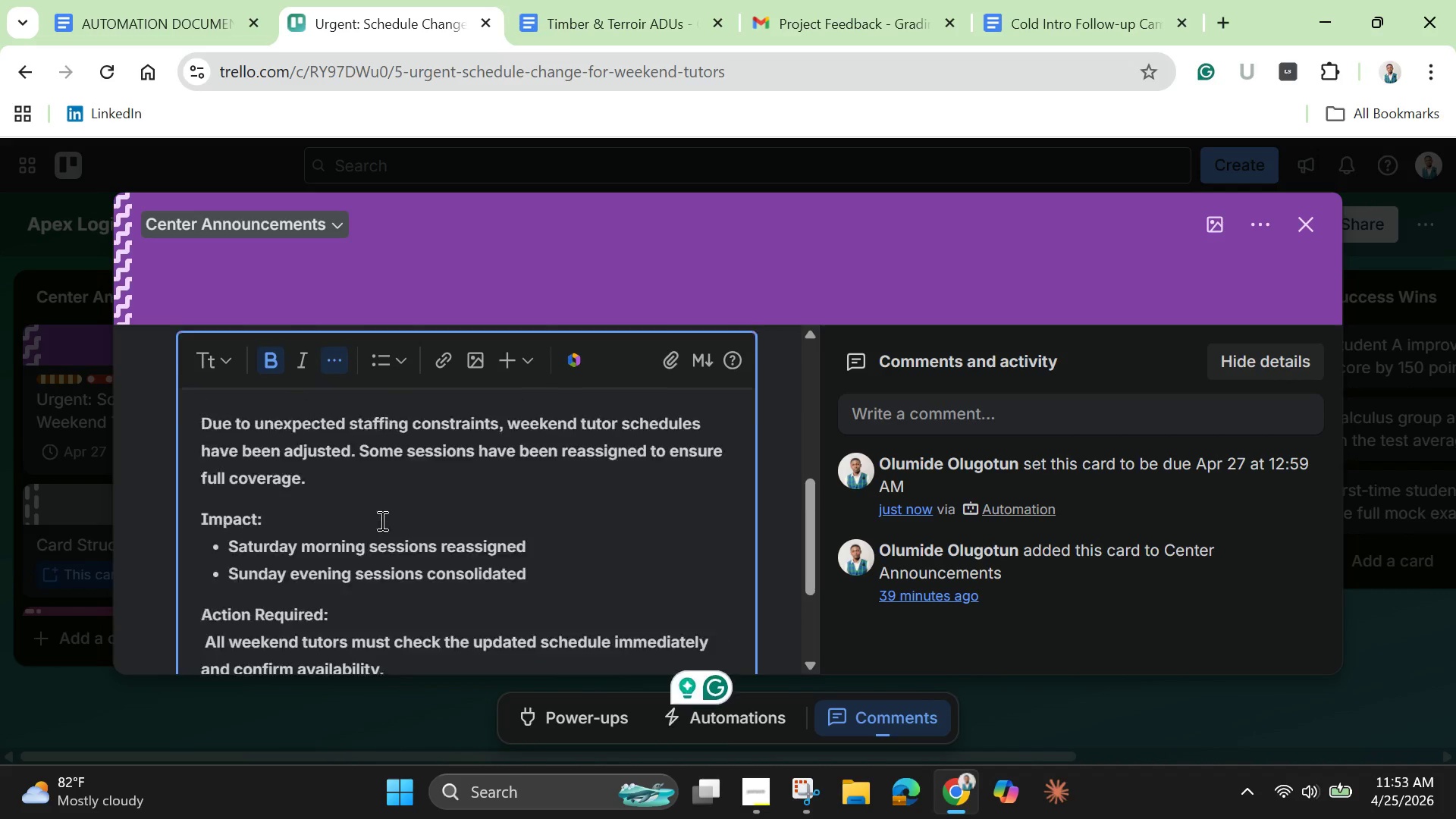 
scroll: coordinate [381, 520], scroll_direction: up, amount: 2.0
 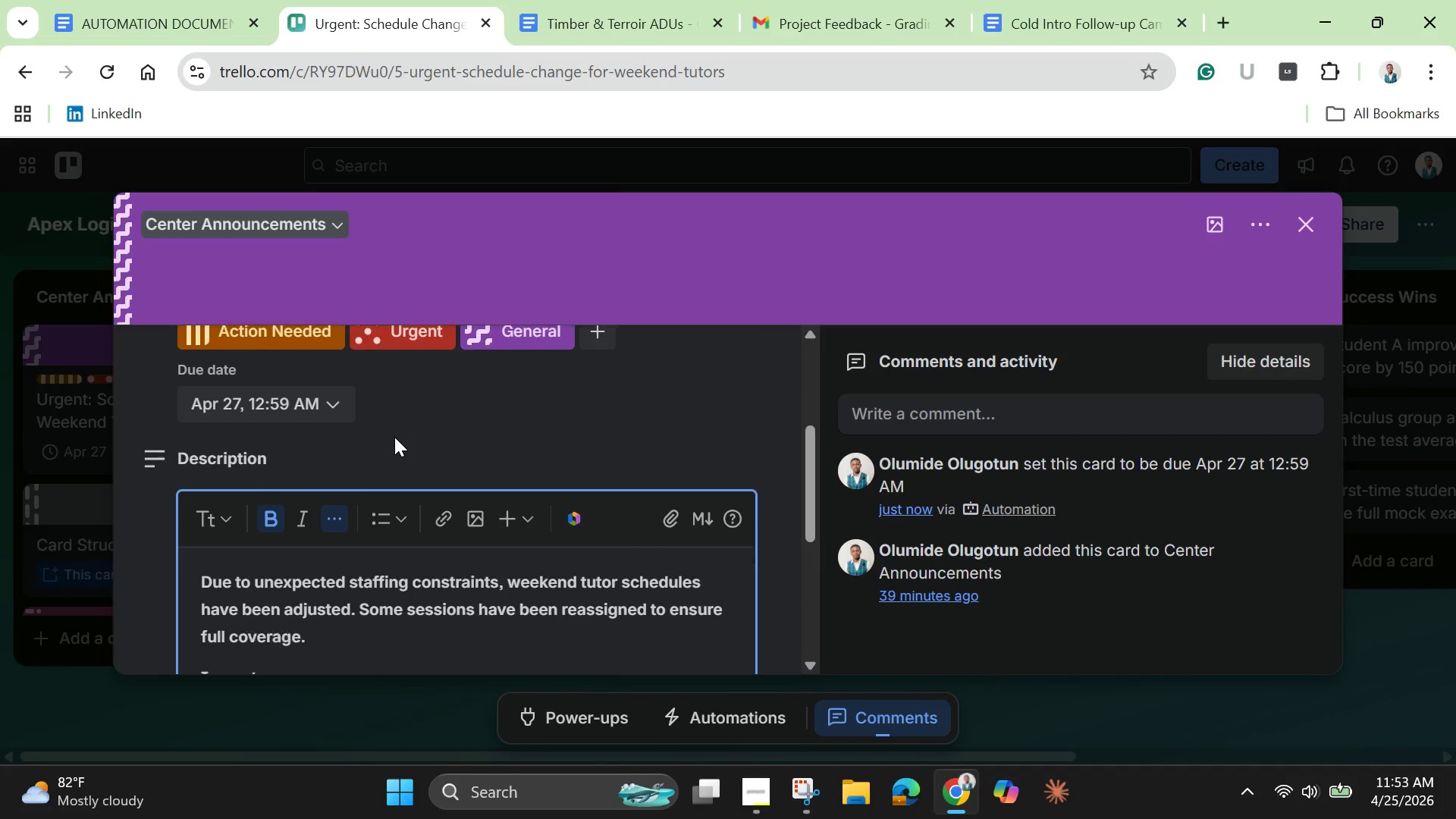 
scroll: coordinate [400, 457], scroll_direction: down, amount: 3.0
 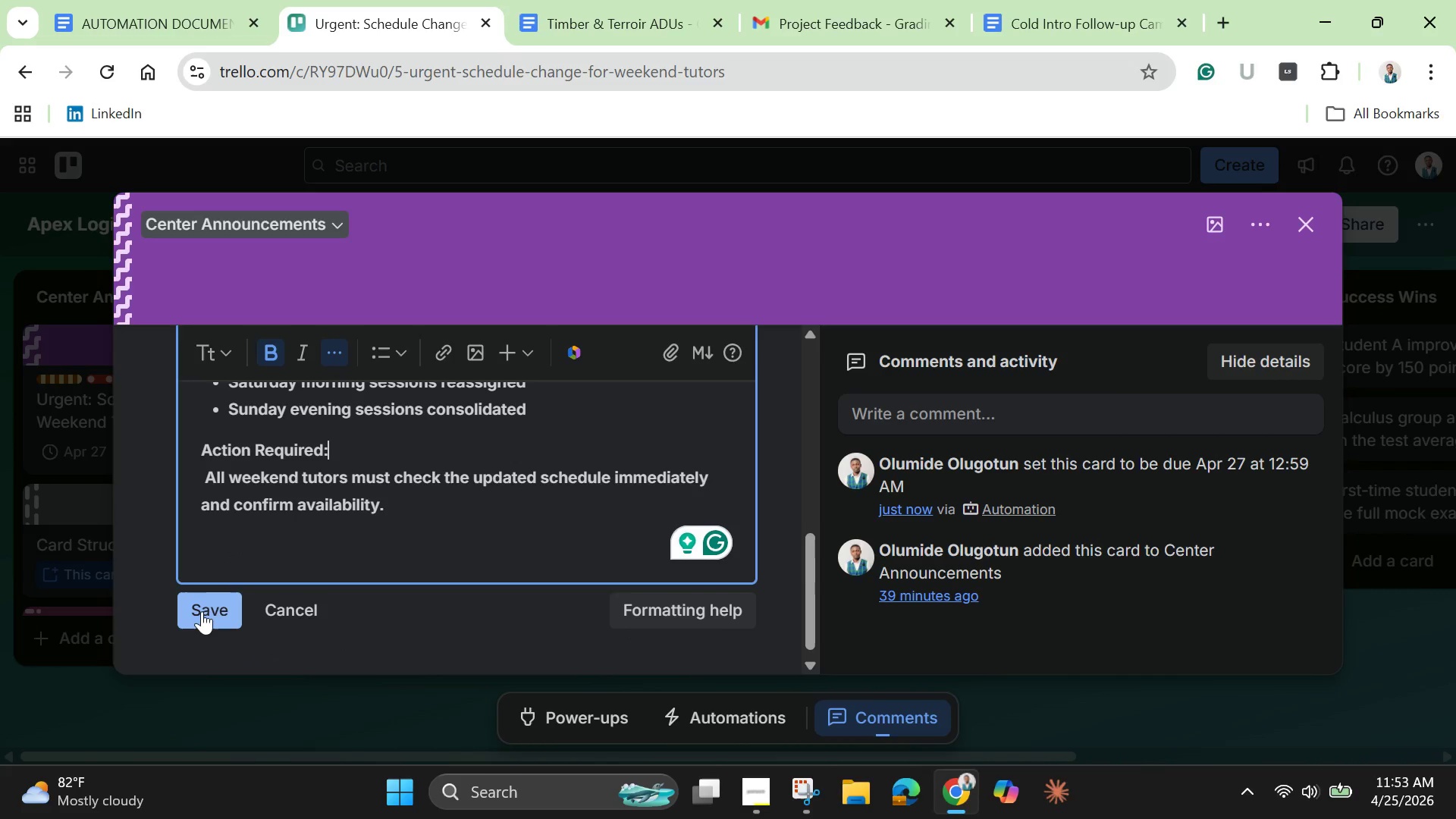 
left_click([202, 611])
 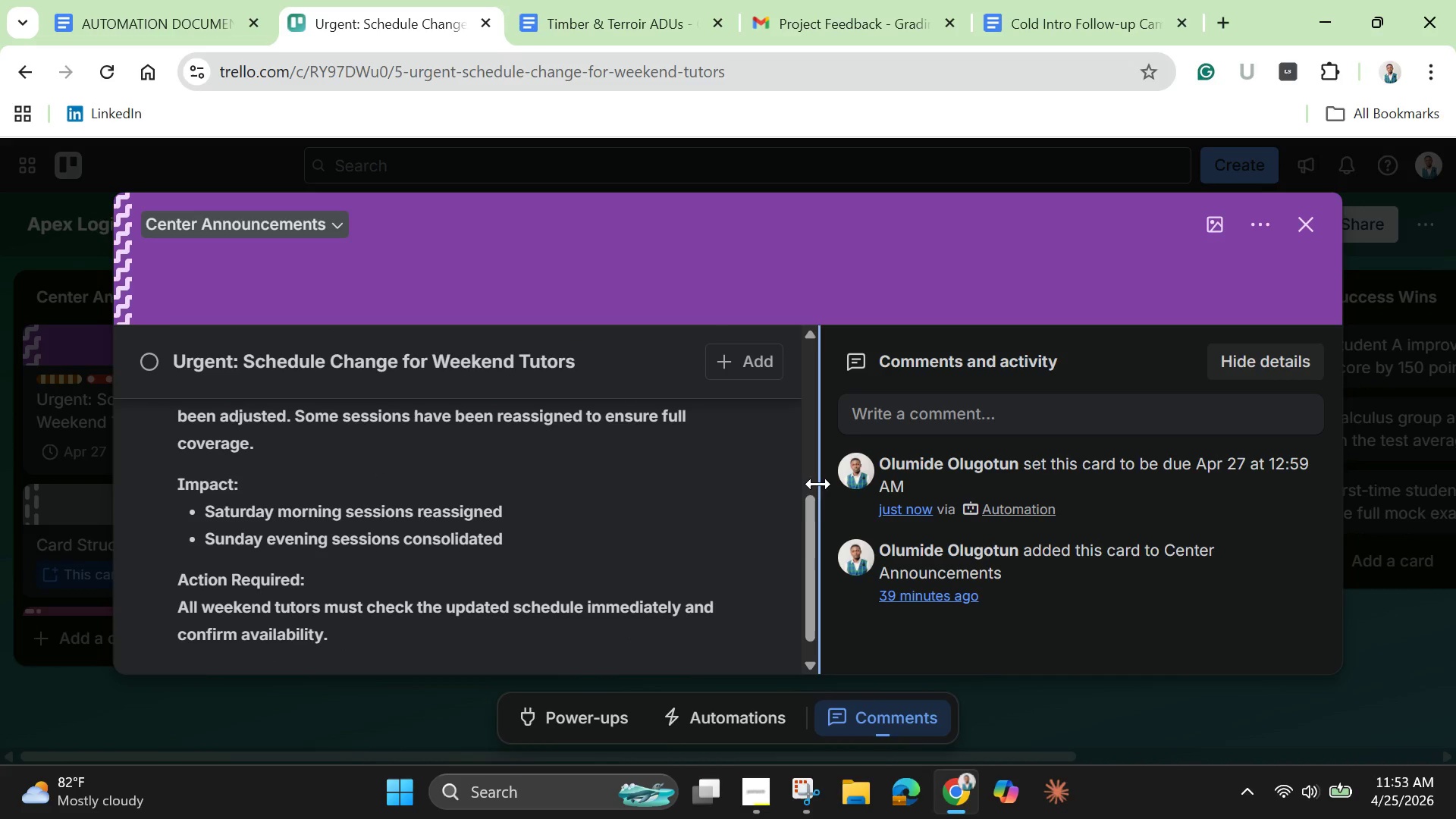 
wait(5.62)
 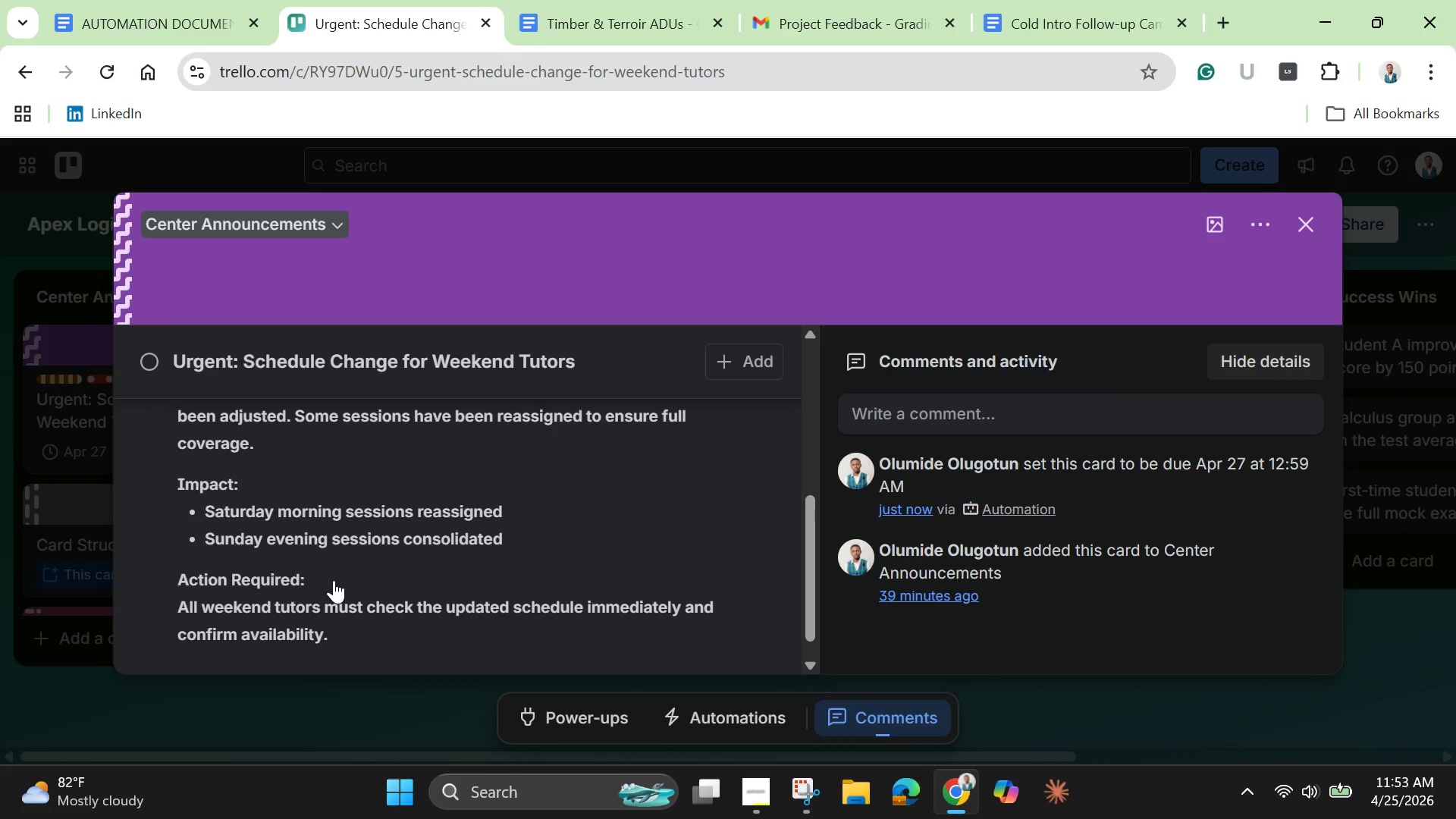 
left_click_drag(start_coordinate=[802, 557], to_coordinate=[797, 409])
 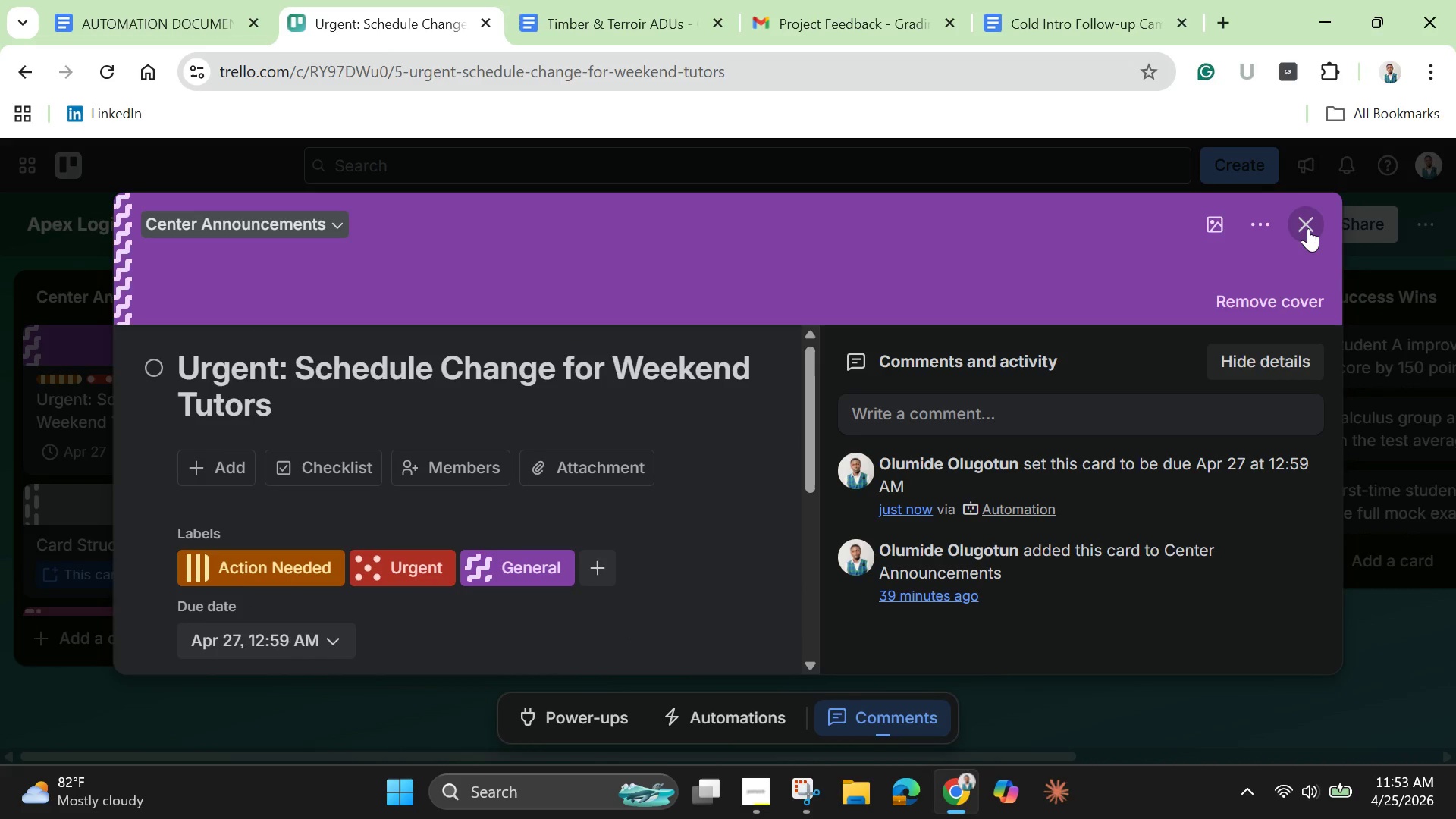 
left_click([1308, 228])
 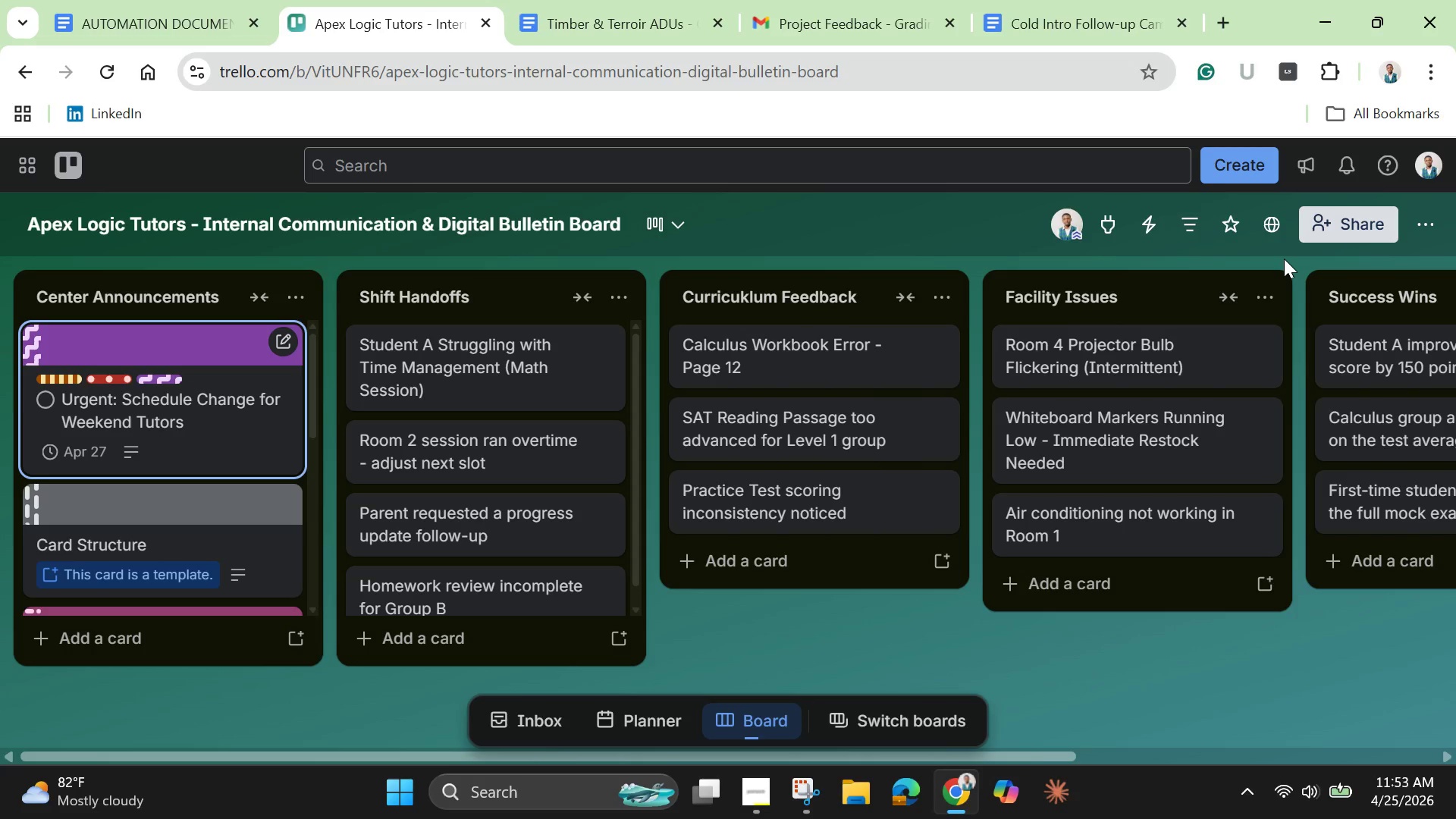 
wait(36.34)
 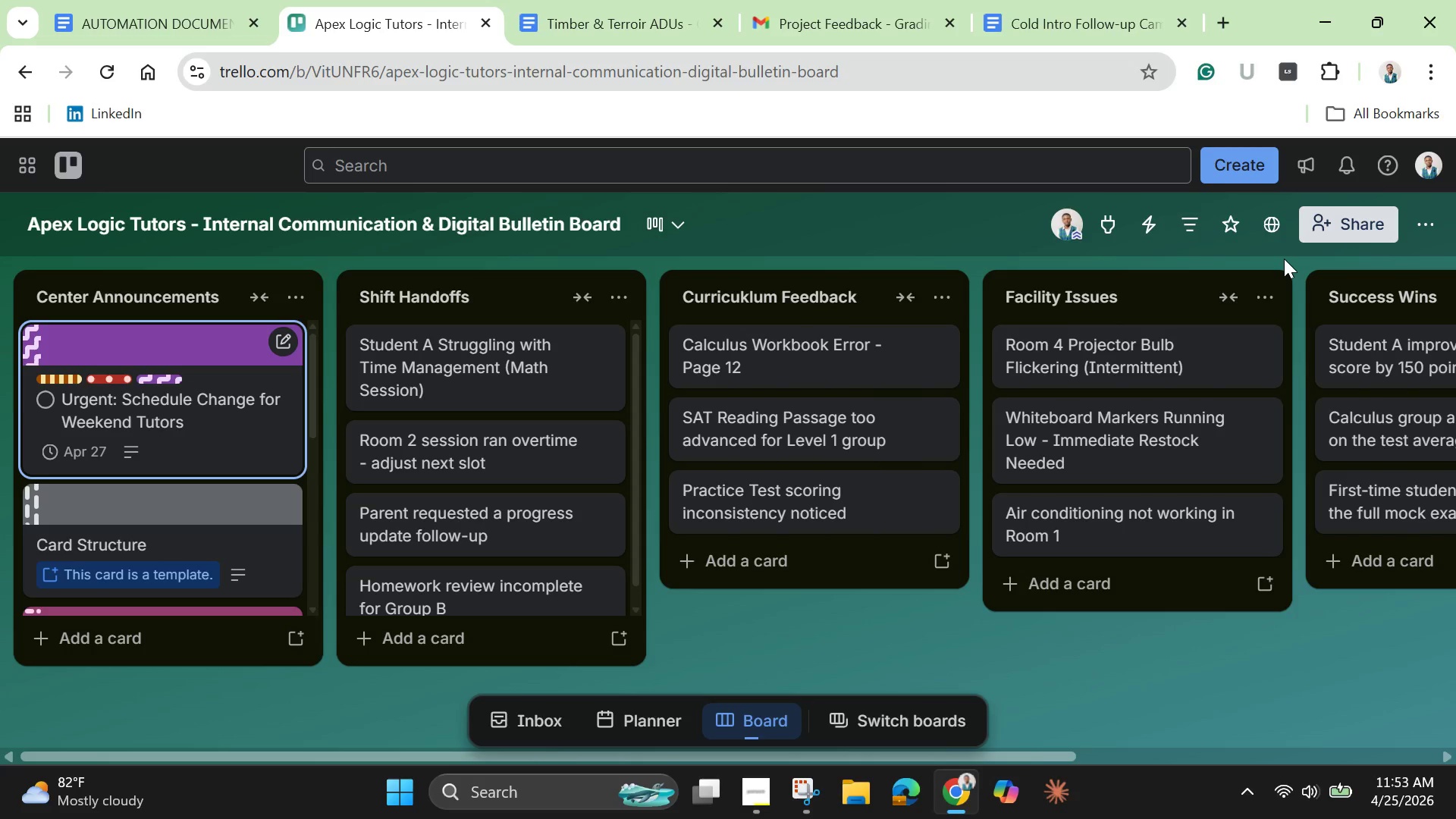 
scroll: coordinate [176, 535], scroll_direction: down, amount: 5.0
 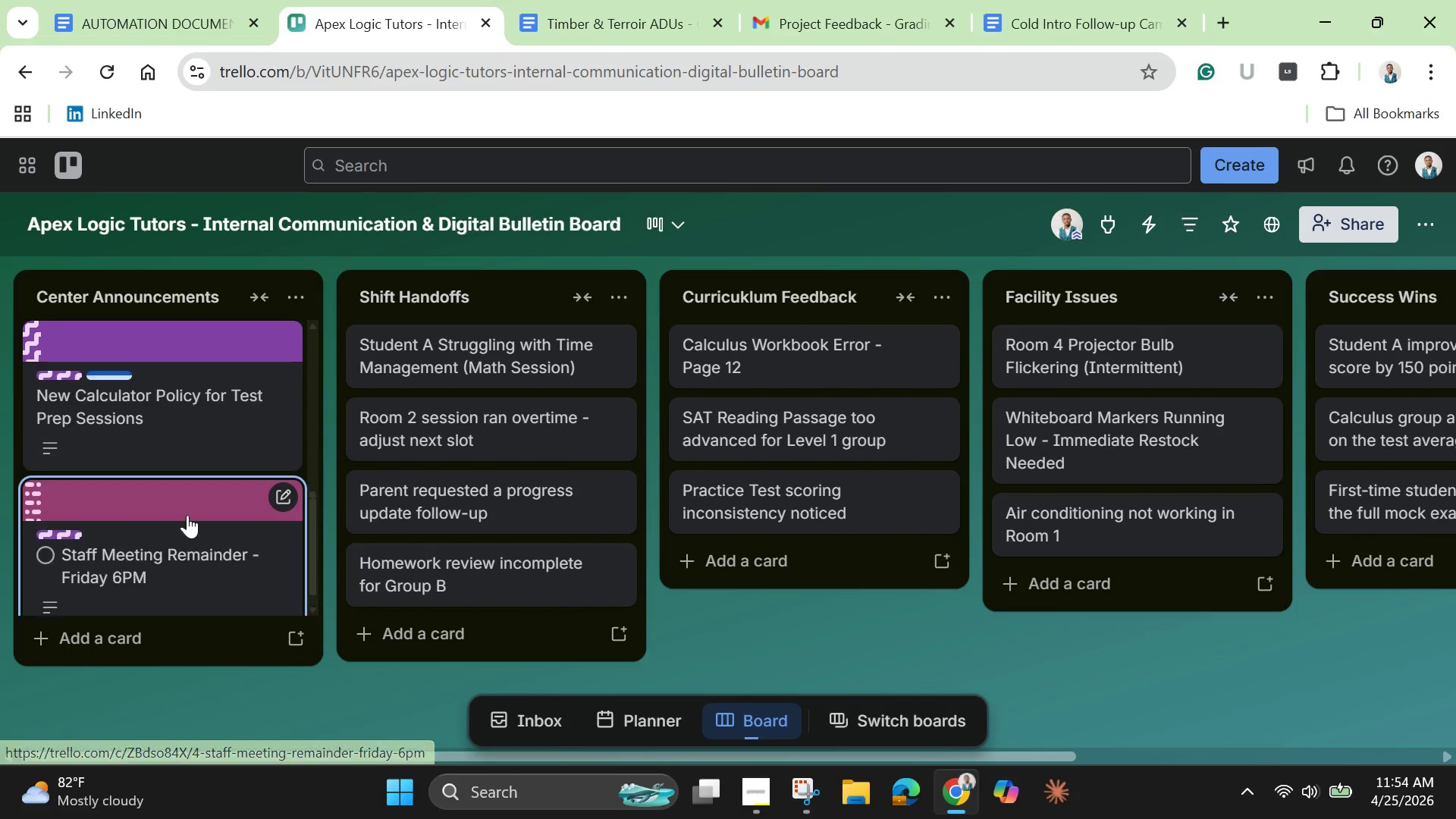 
scroll: coordinate [187, 515], scroll_direction: up, amount: 3.0
 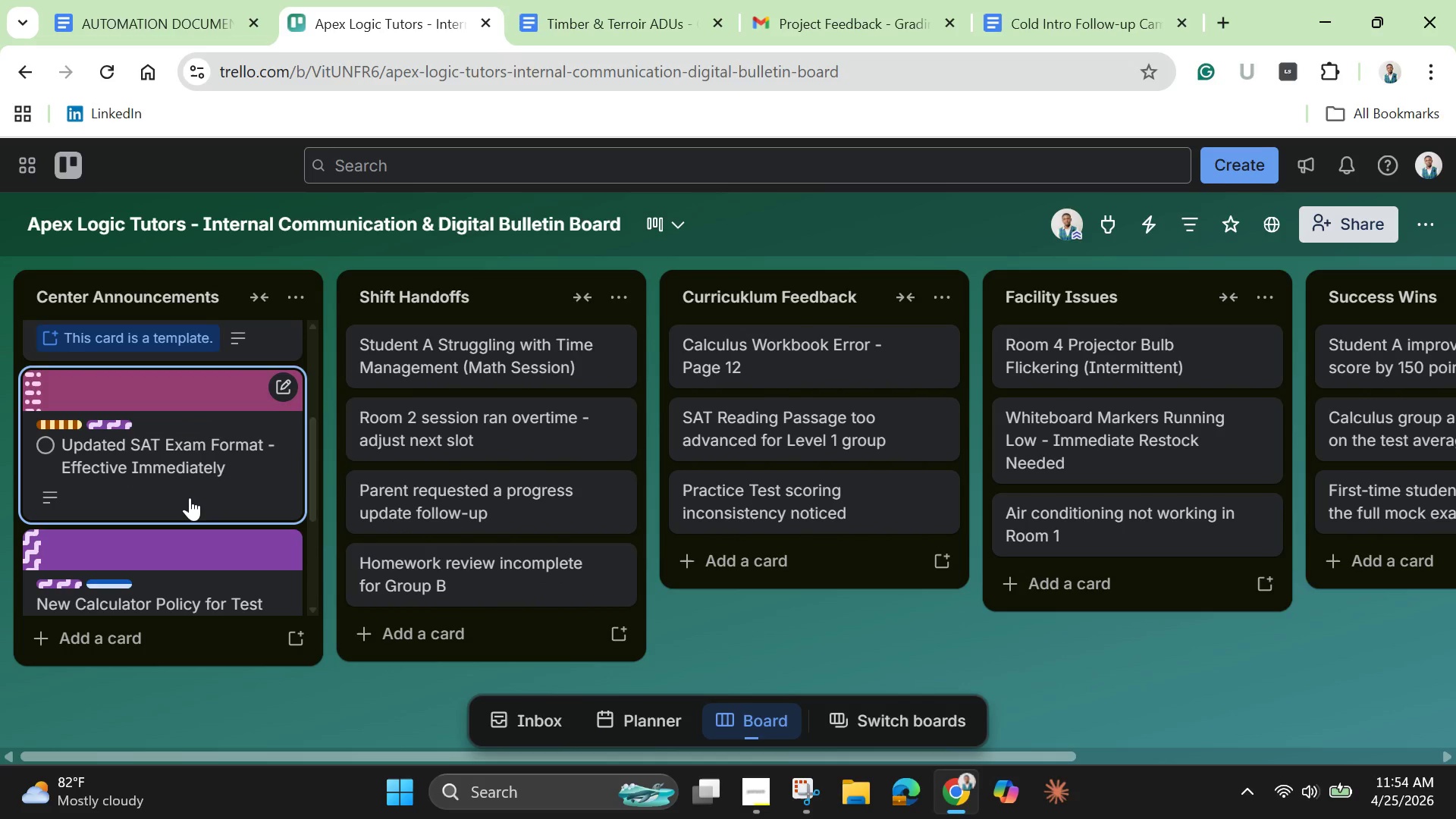 
scroll: coordinate [190, 497], scroll_direction: down, amount: 1.0
 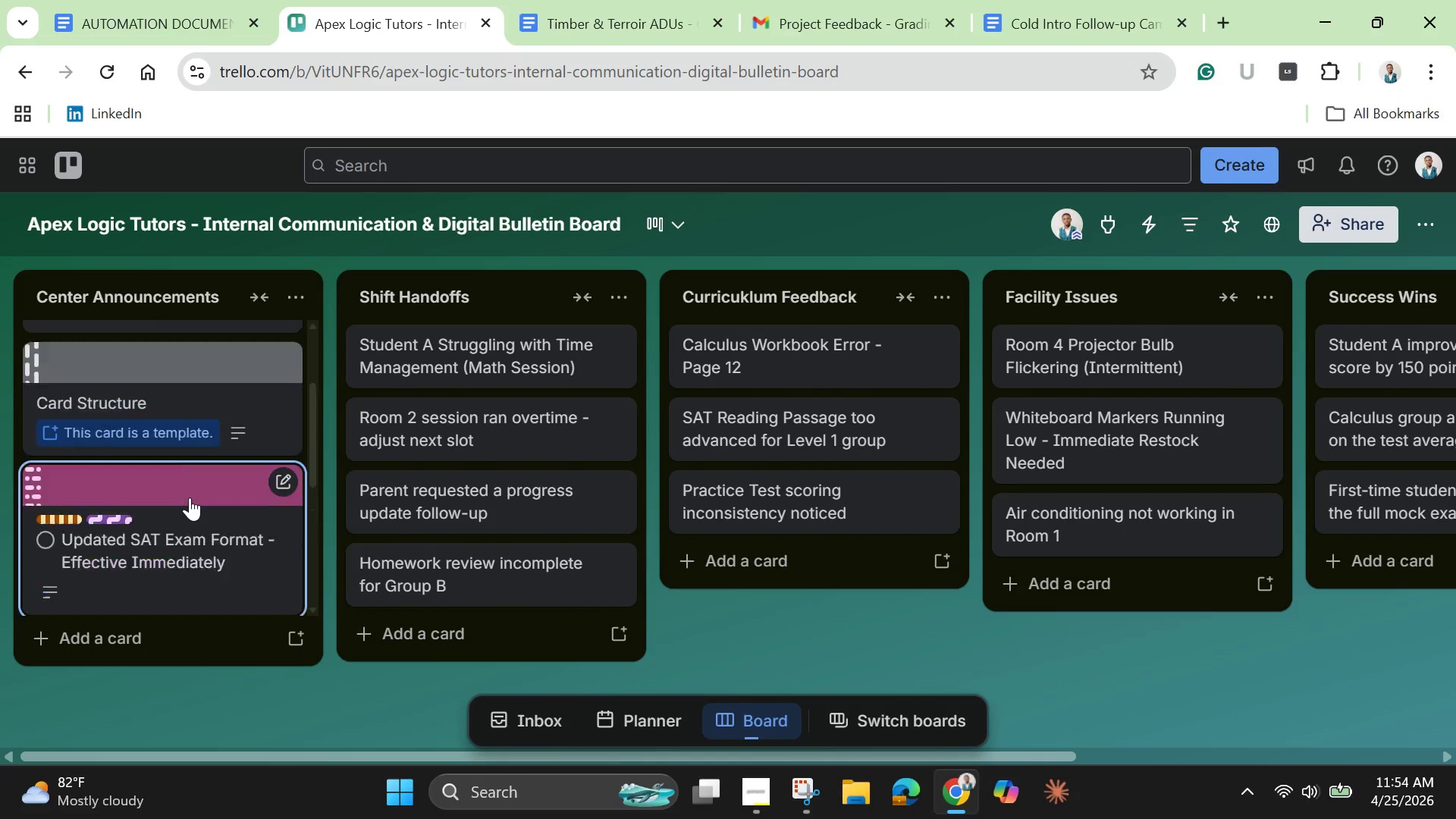 
scroll: coordinate [190, 497], scroll_direction: up, amount: 2.0
 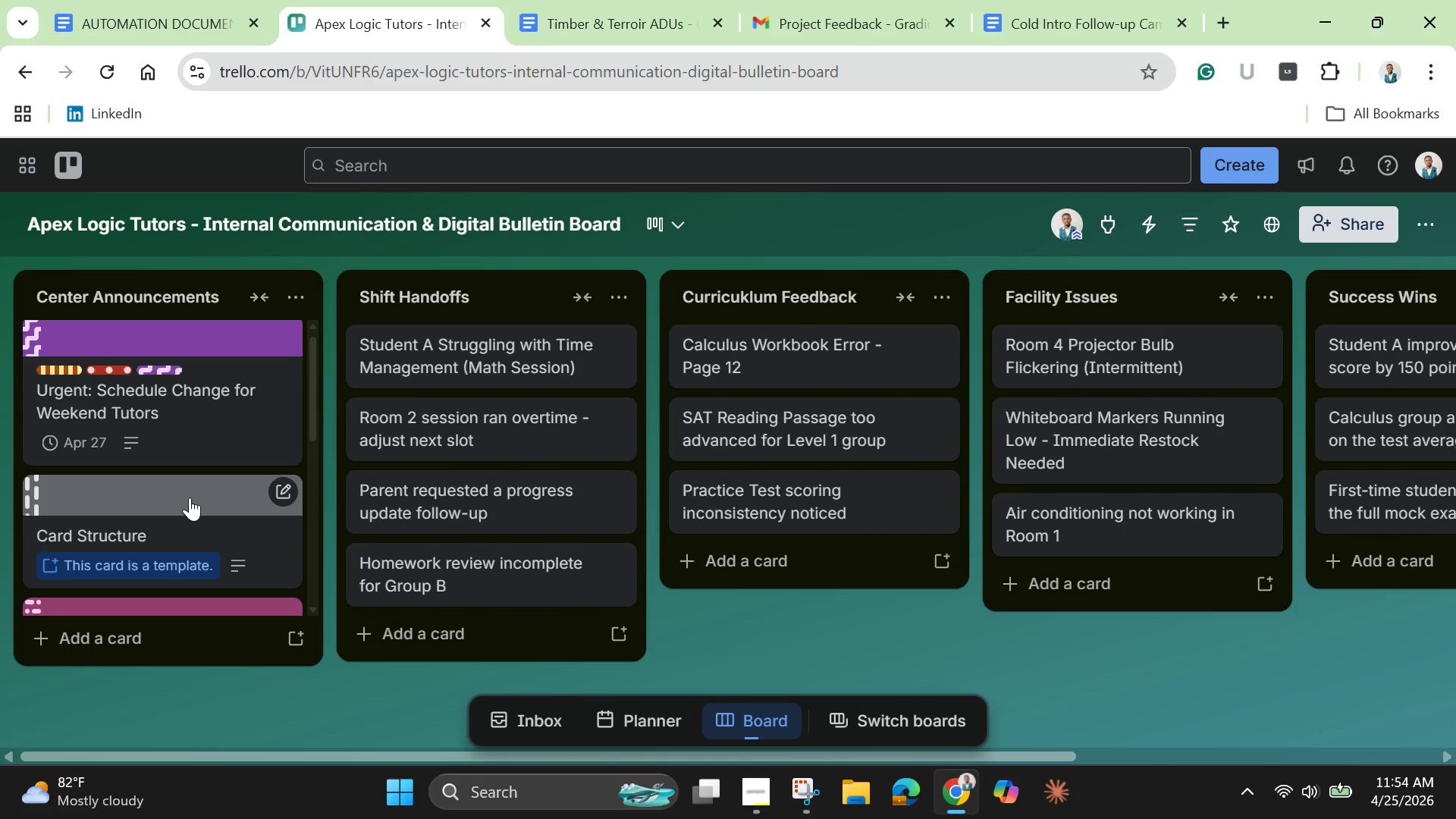 
left_click([215, 408])
 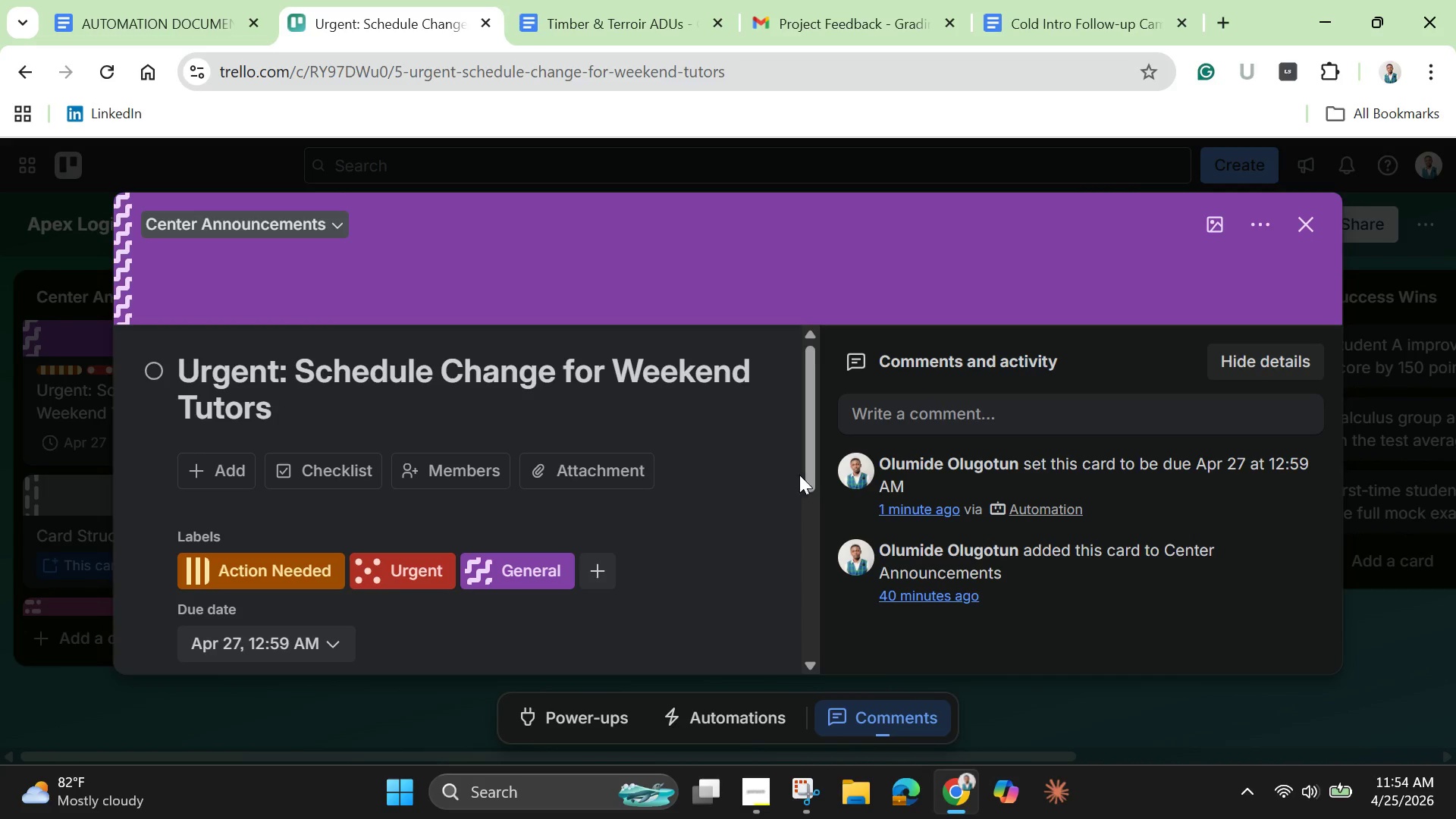 
left_click_drag(start_coordinate=[811, 475], to_coordinate=[821, 649])
 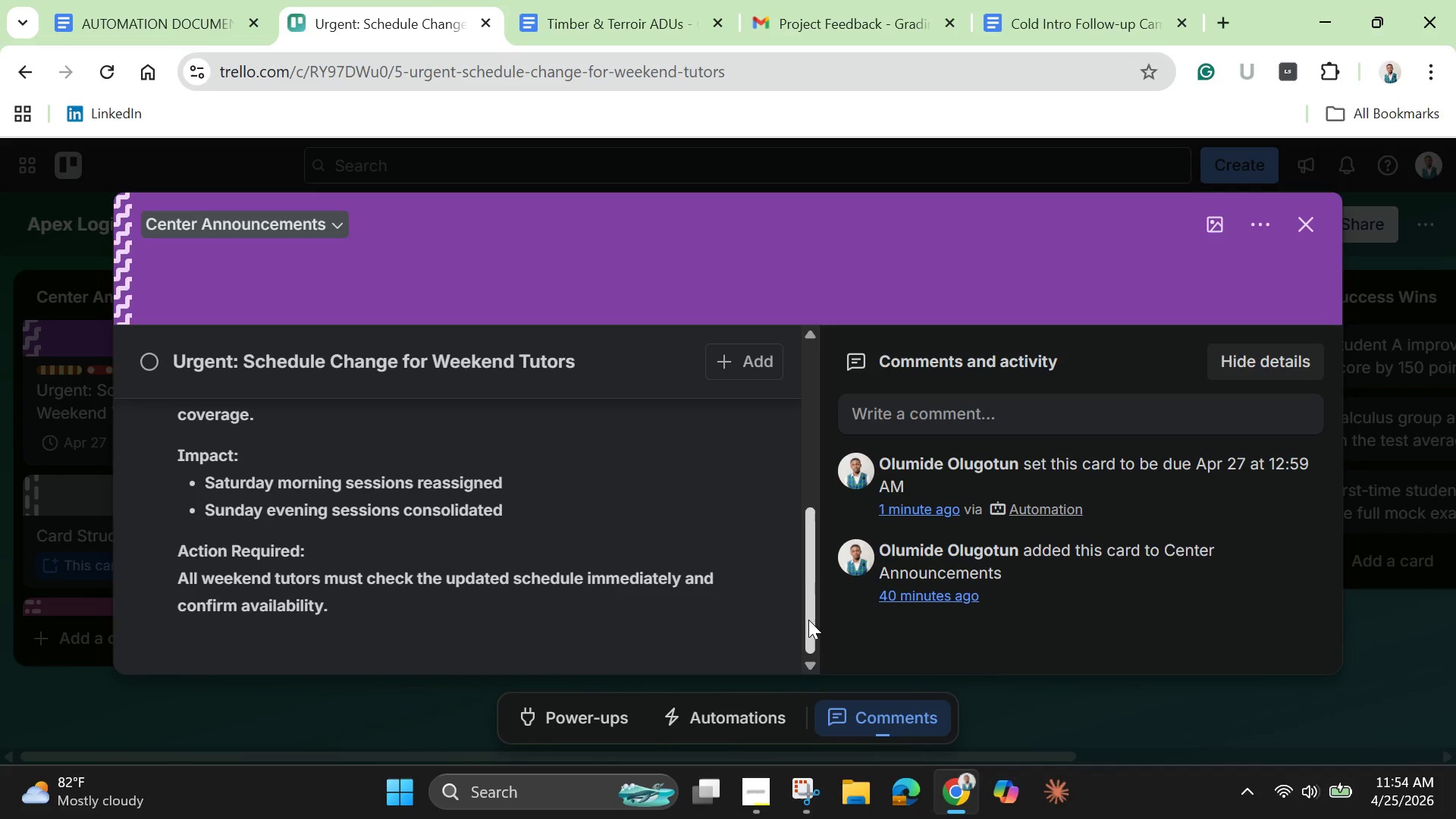 
left_click_drag(start_coordinate=[808, 620], to_coordinate=[800, 439])
 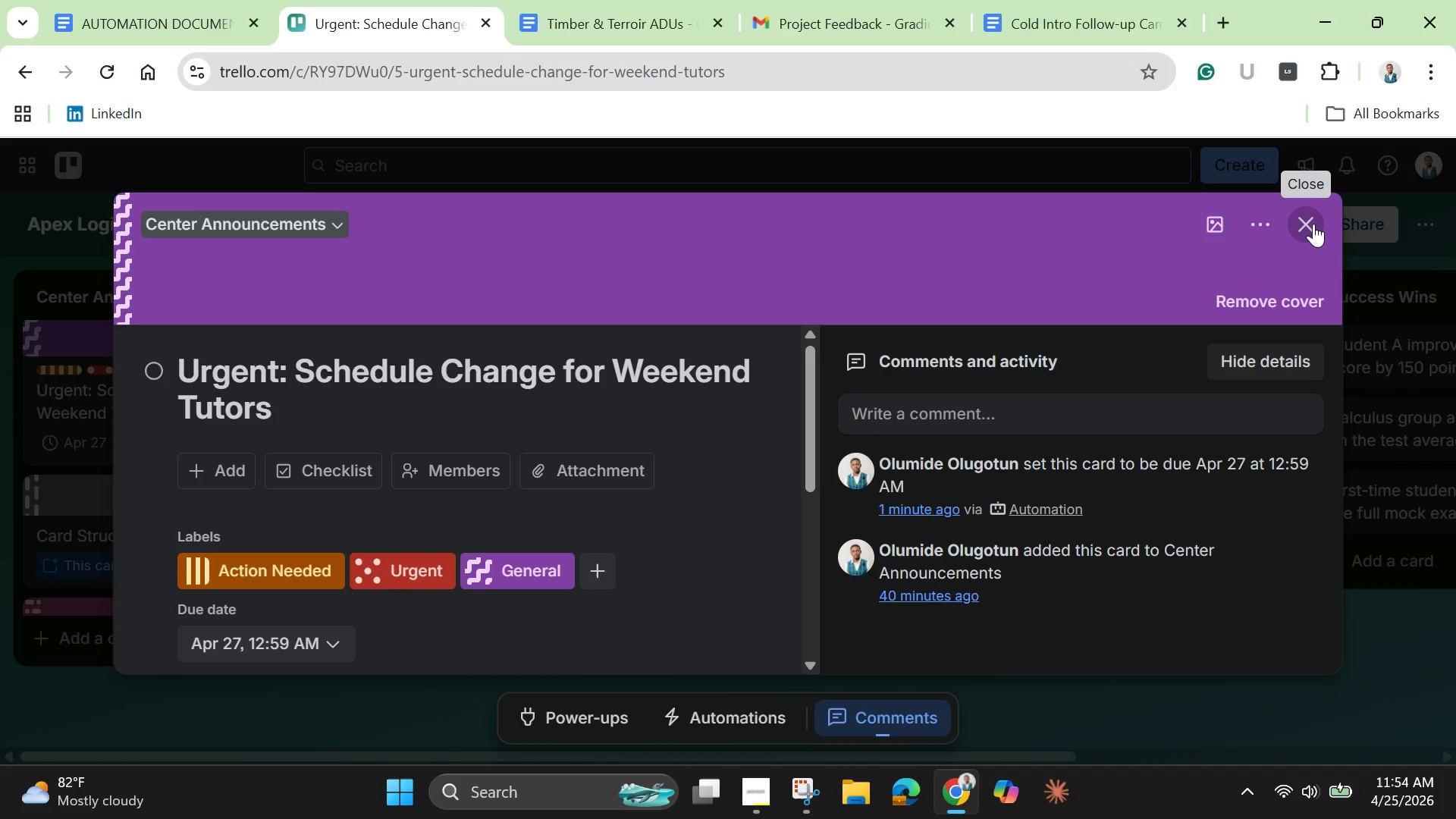 
left_click([1313, 224])
 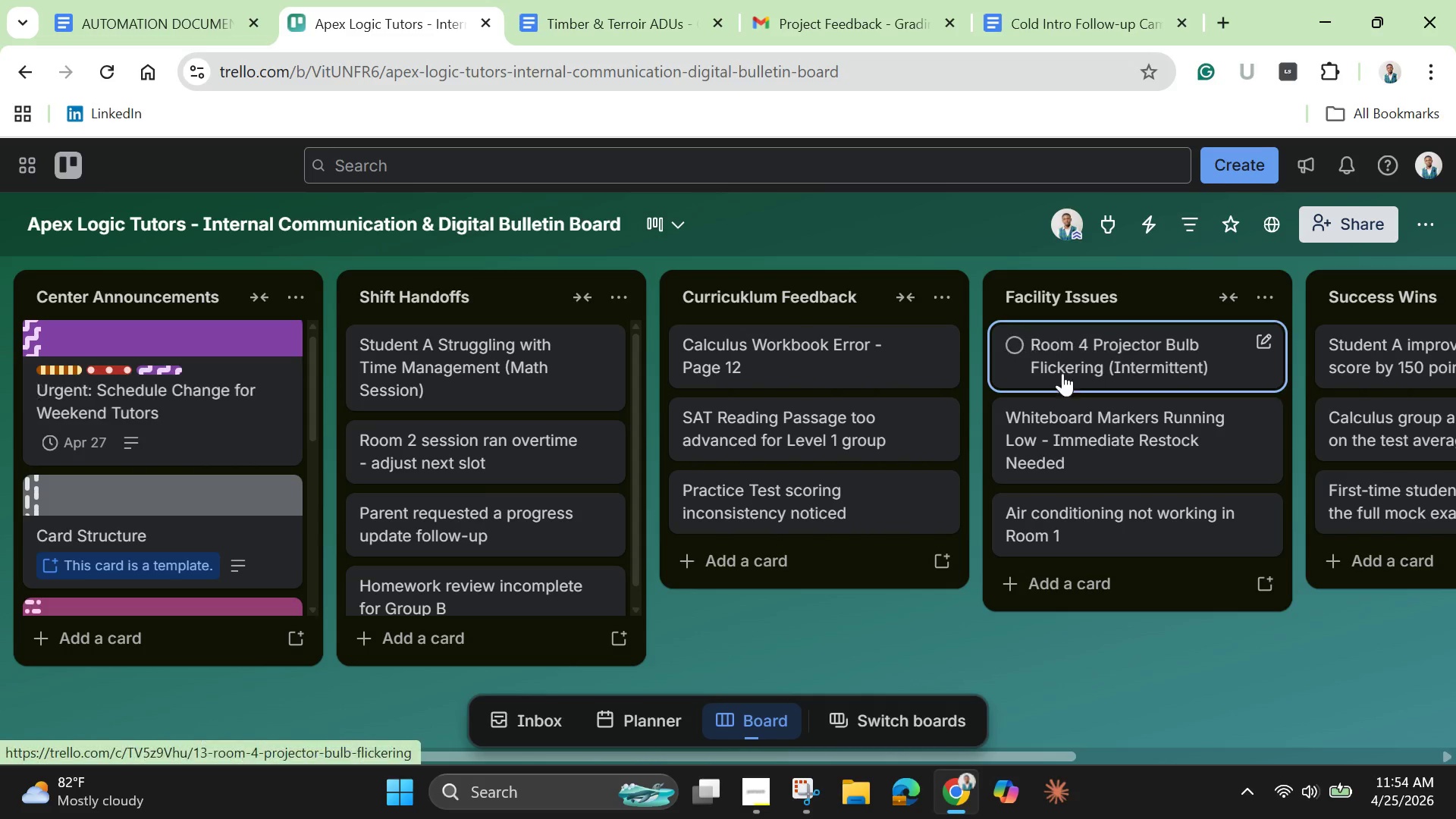 
mouse_move([1307, 792])
 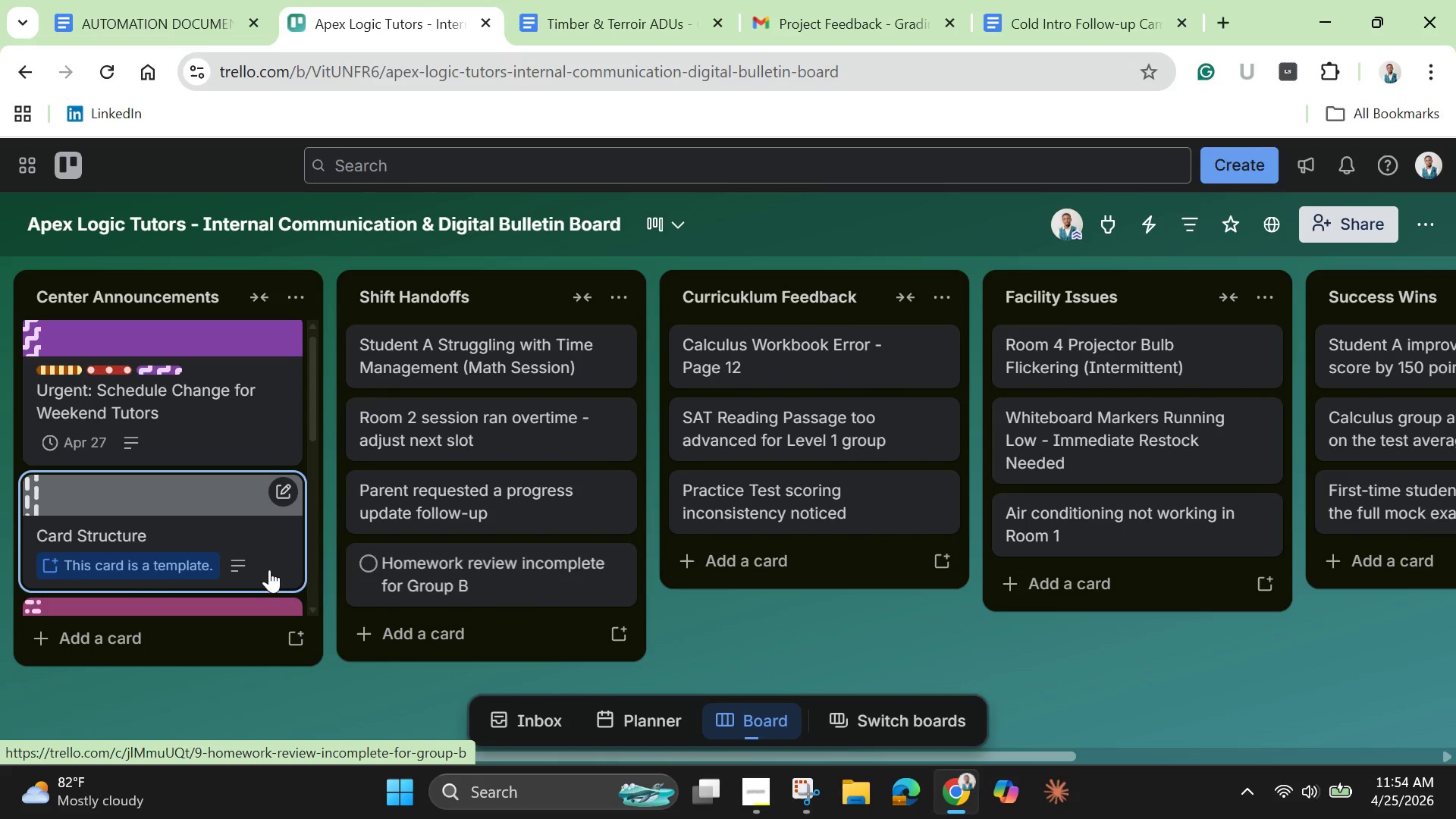 
scroll: coordinate [150, 588], scroll_direction: down, amount: 6.0
 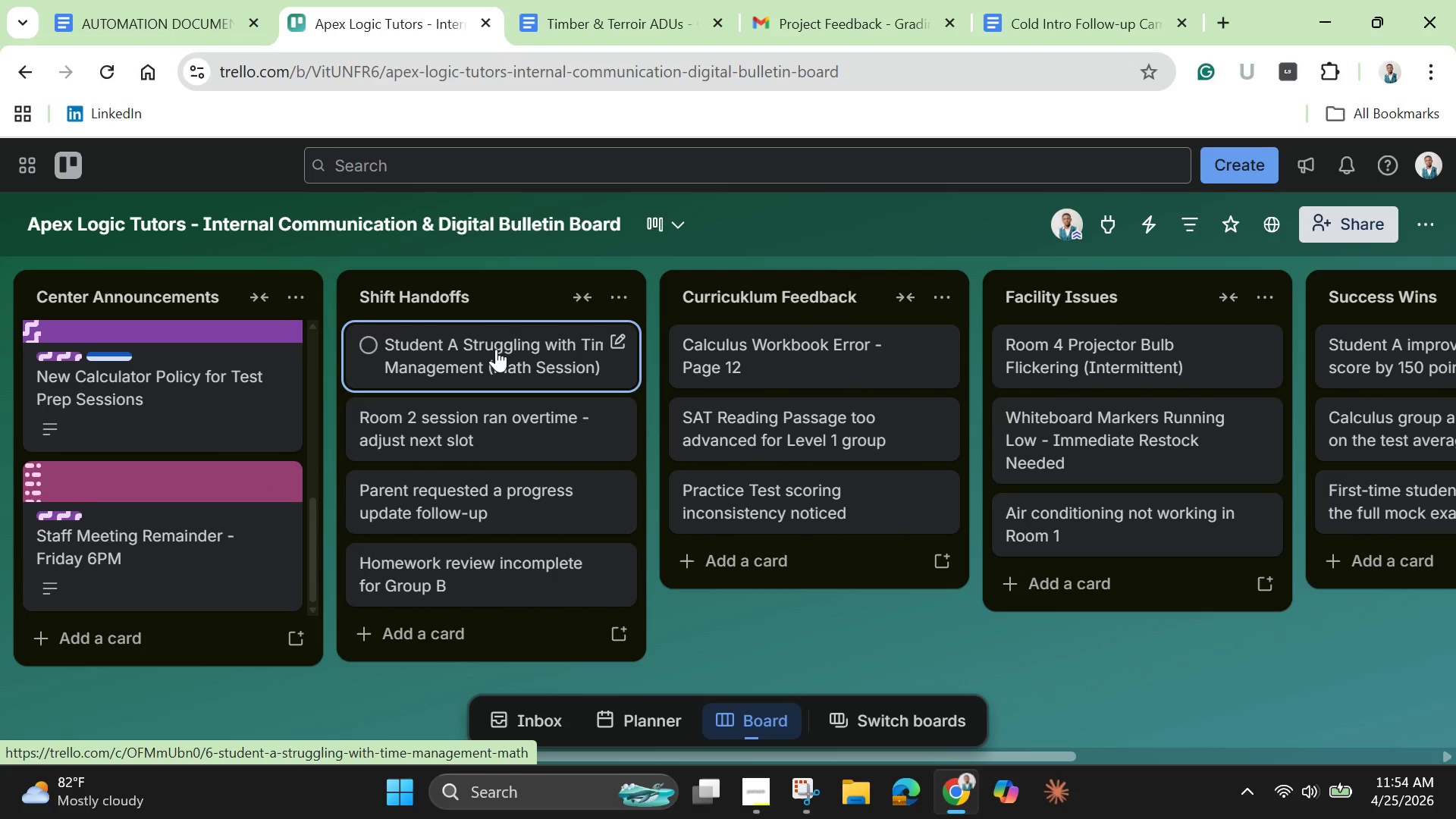 
wait(12.86)
 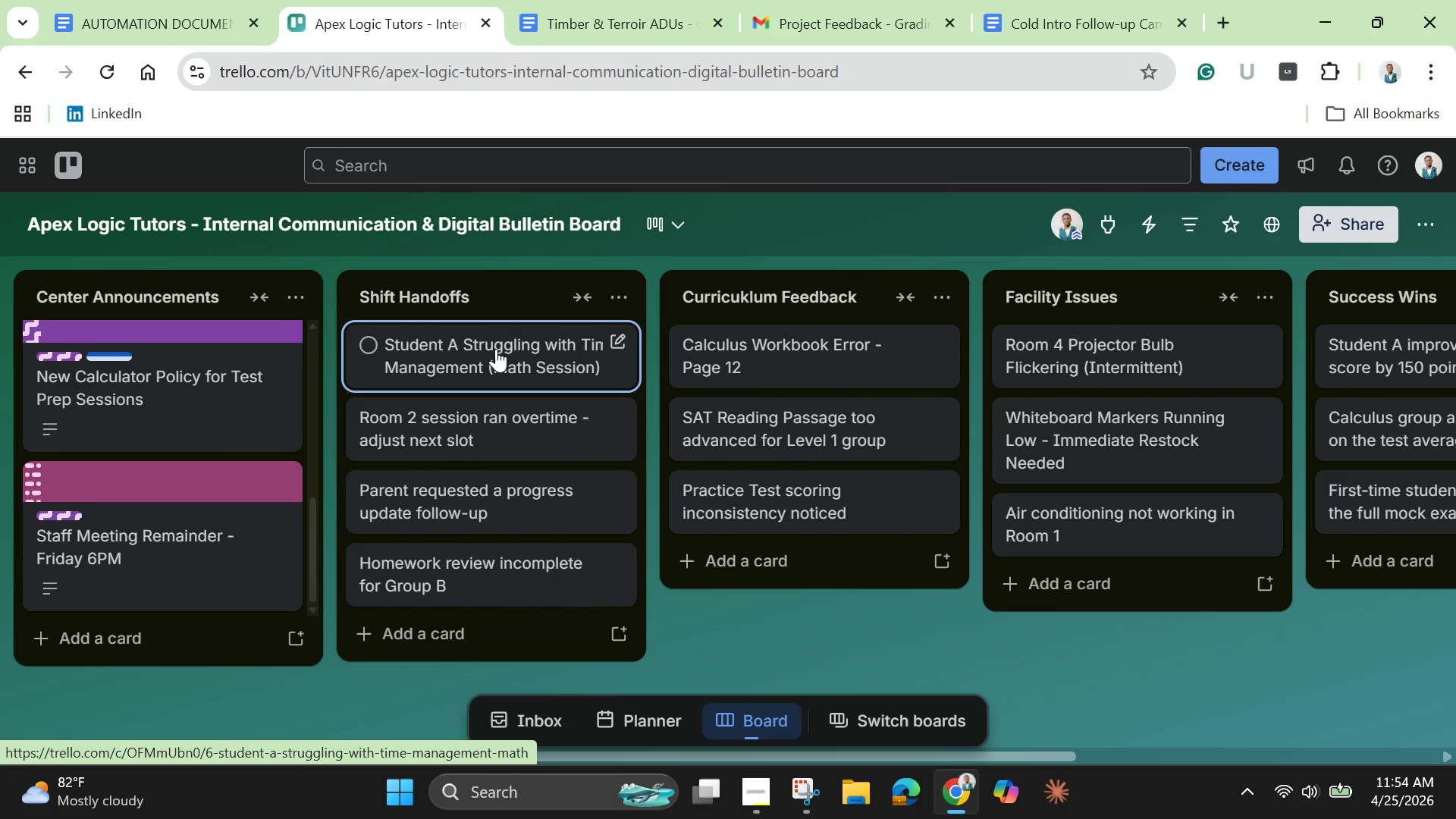 
left_click([496, 349])
 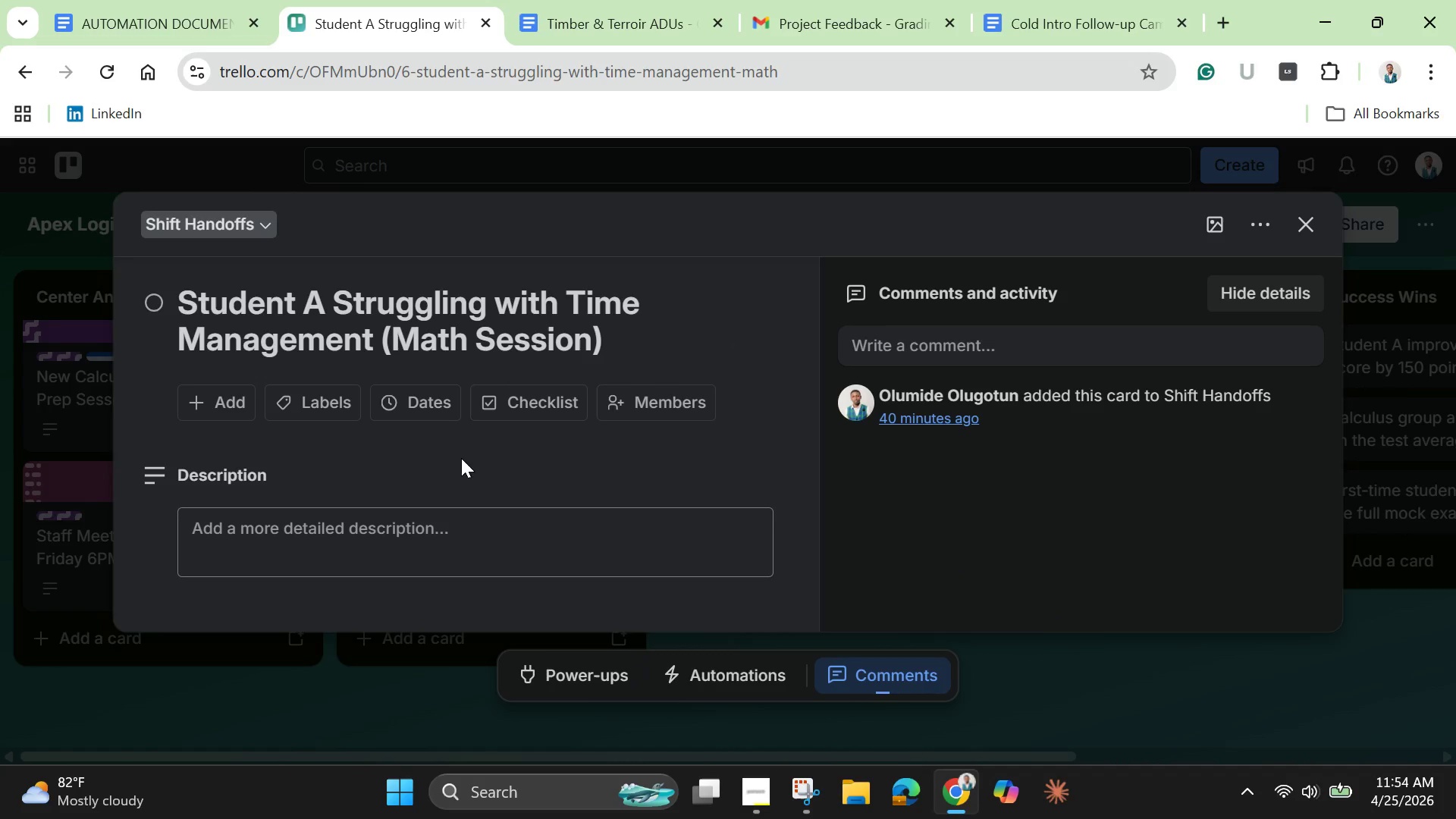 
left_click([340, 400])
 